 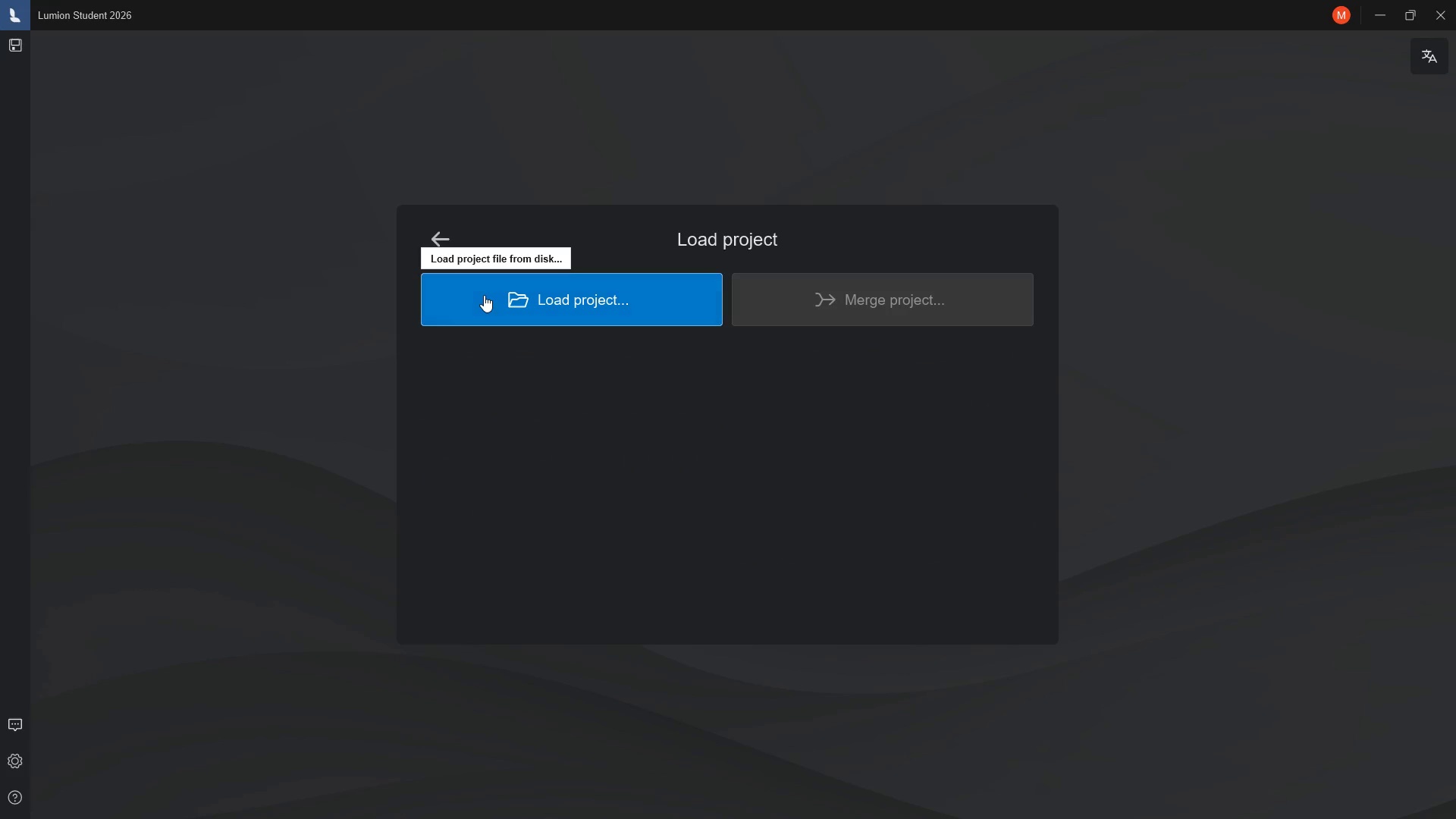 
left_click([583, 303])
 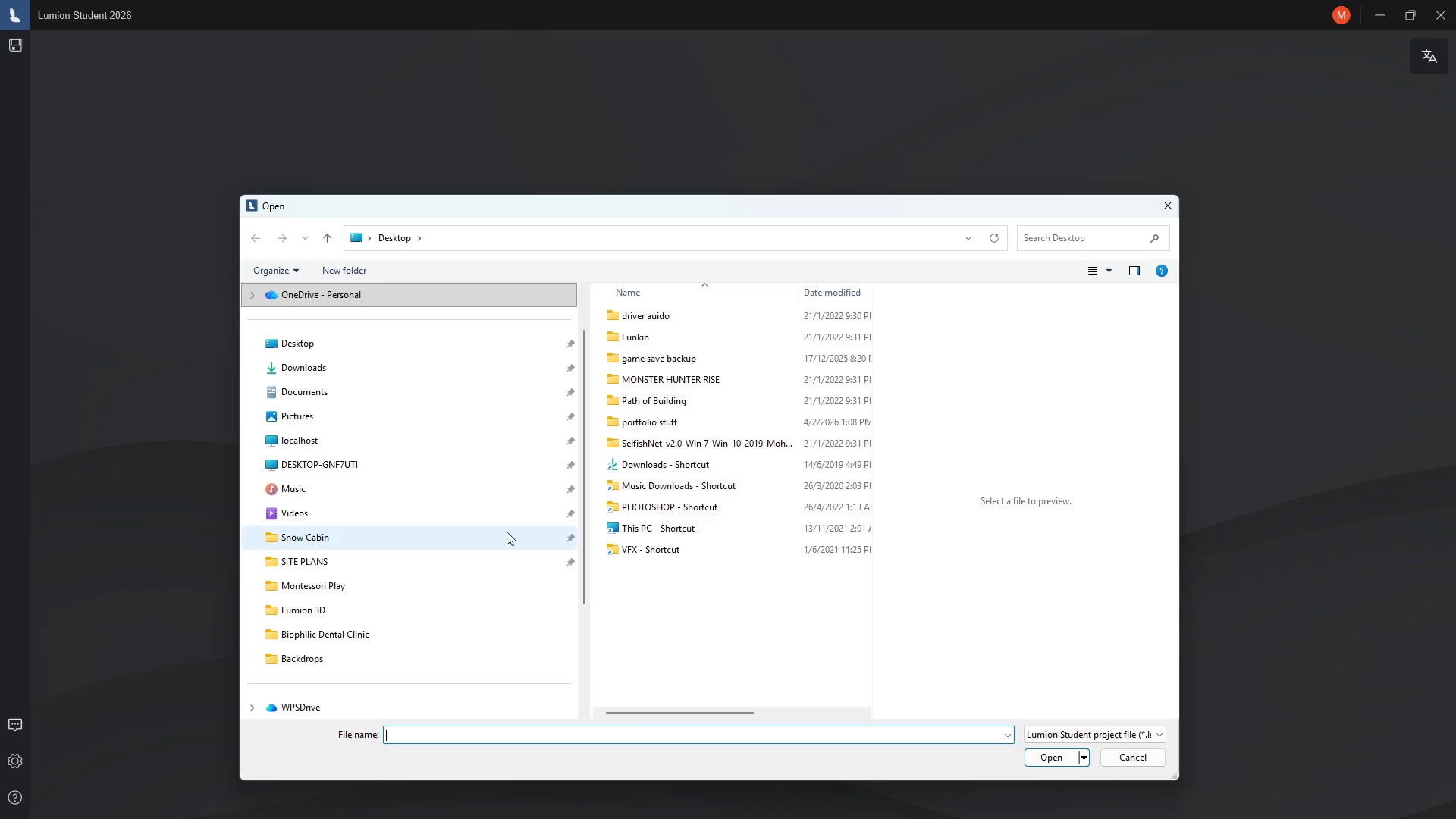 
left_click([333, 615])
 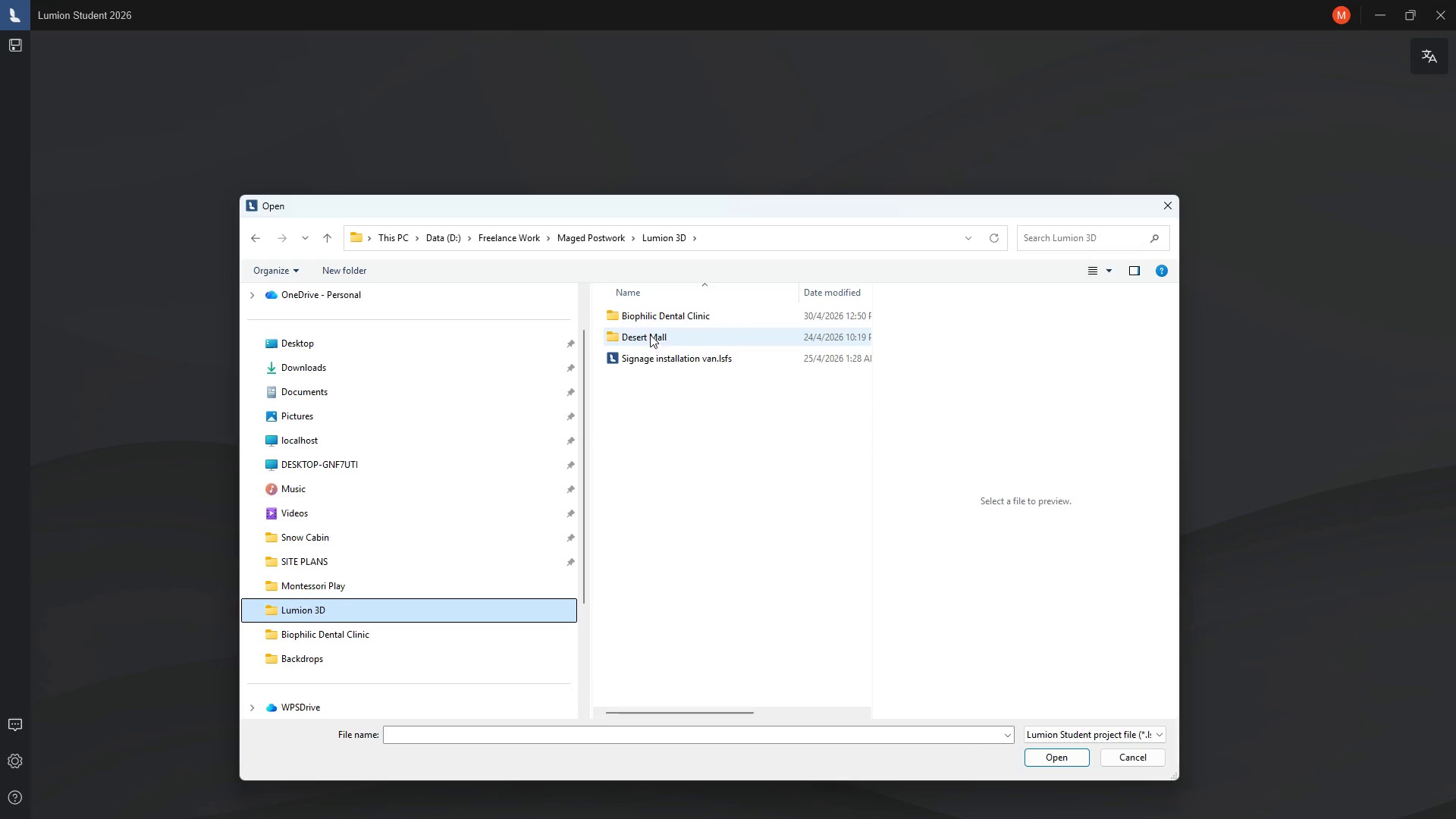 
double_click([650, 317])
 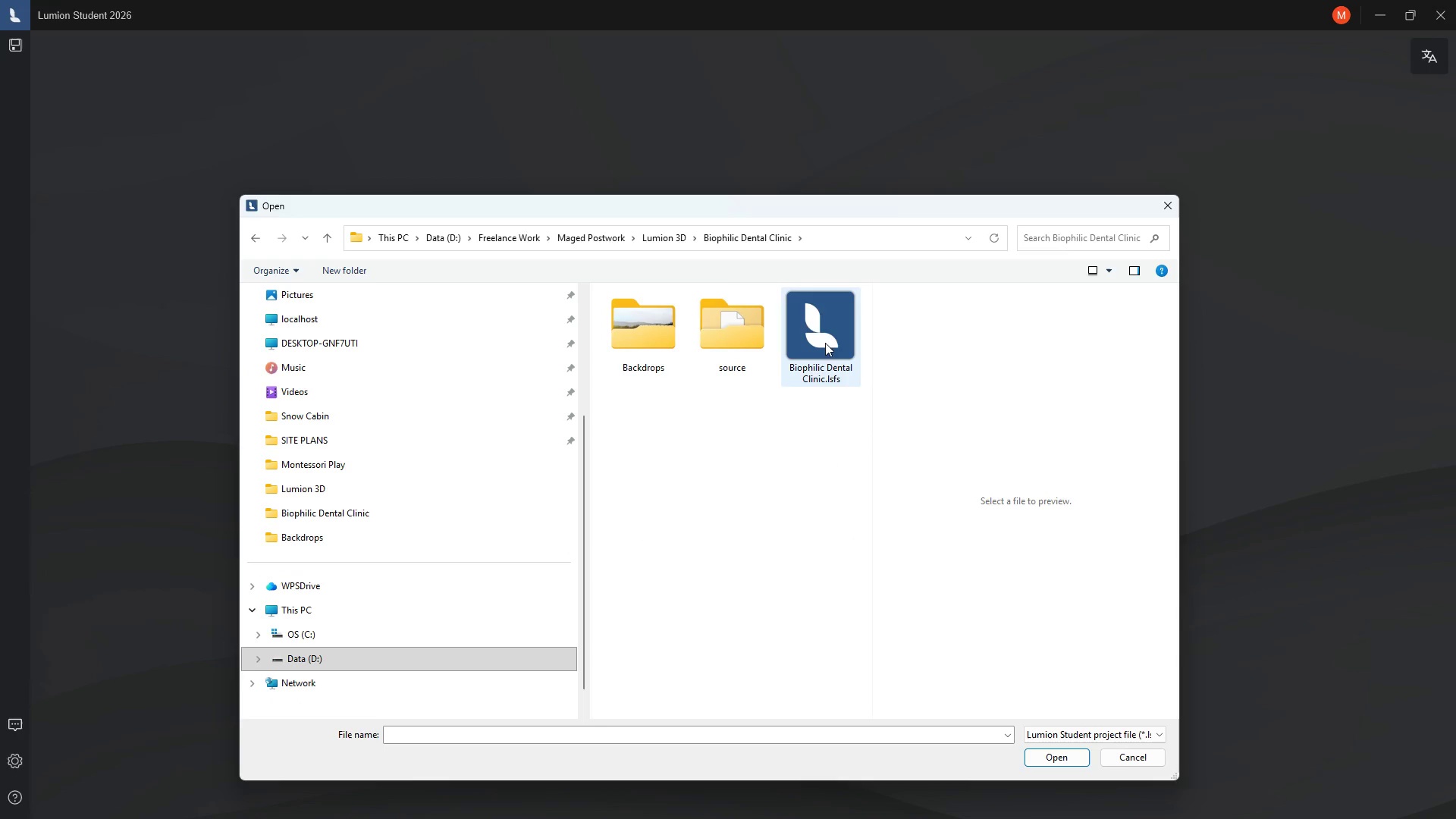 
left_click([836, 341])
 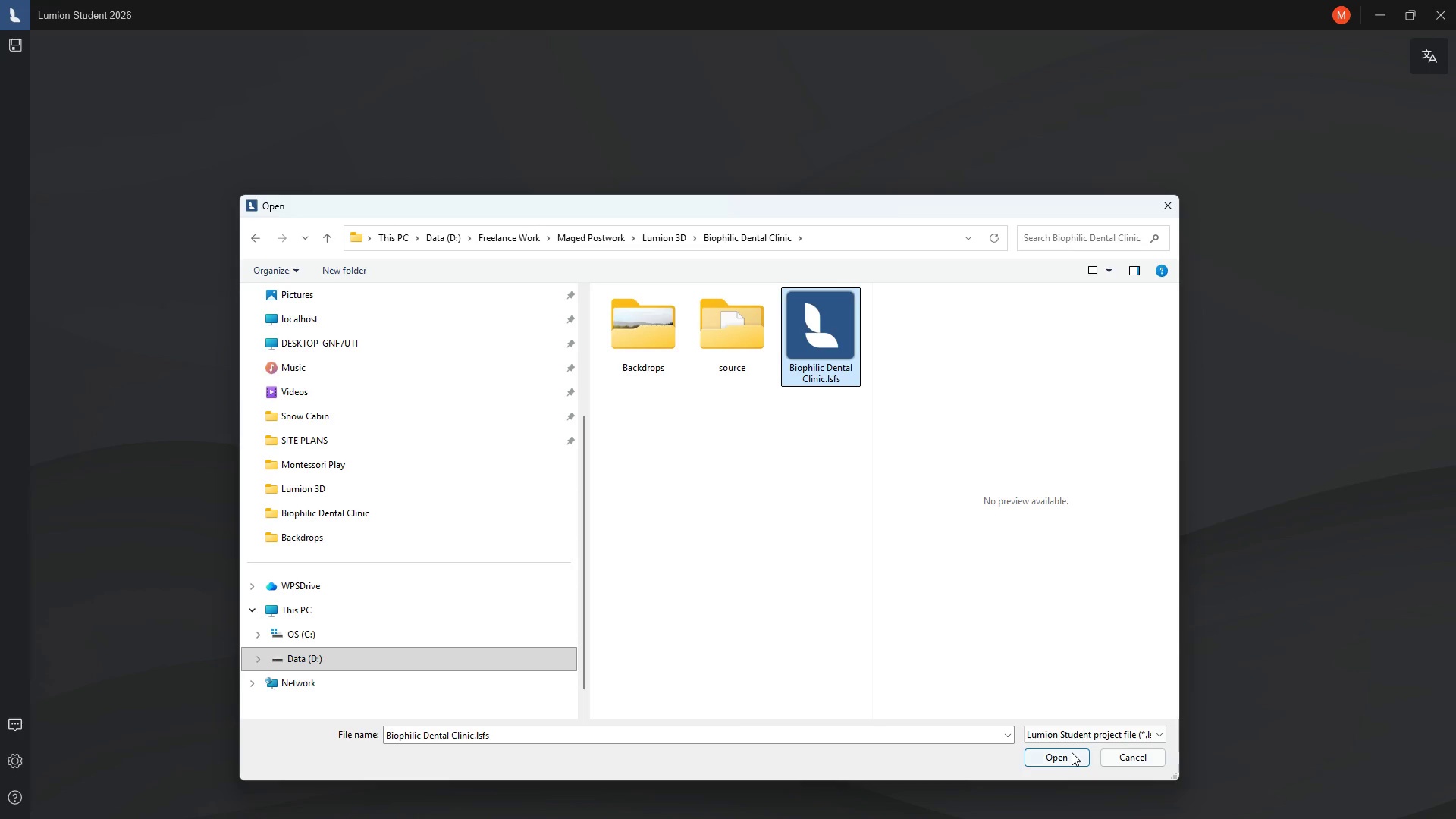 
left_click([1072, 755])
 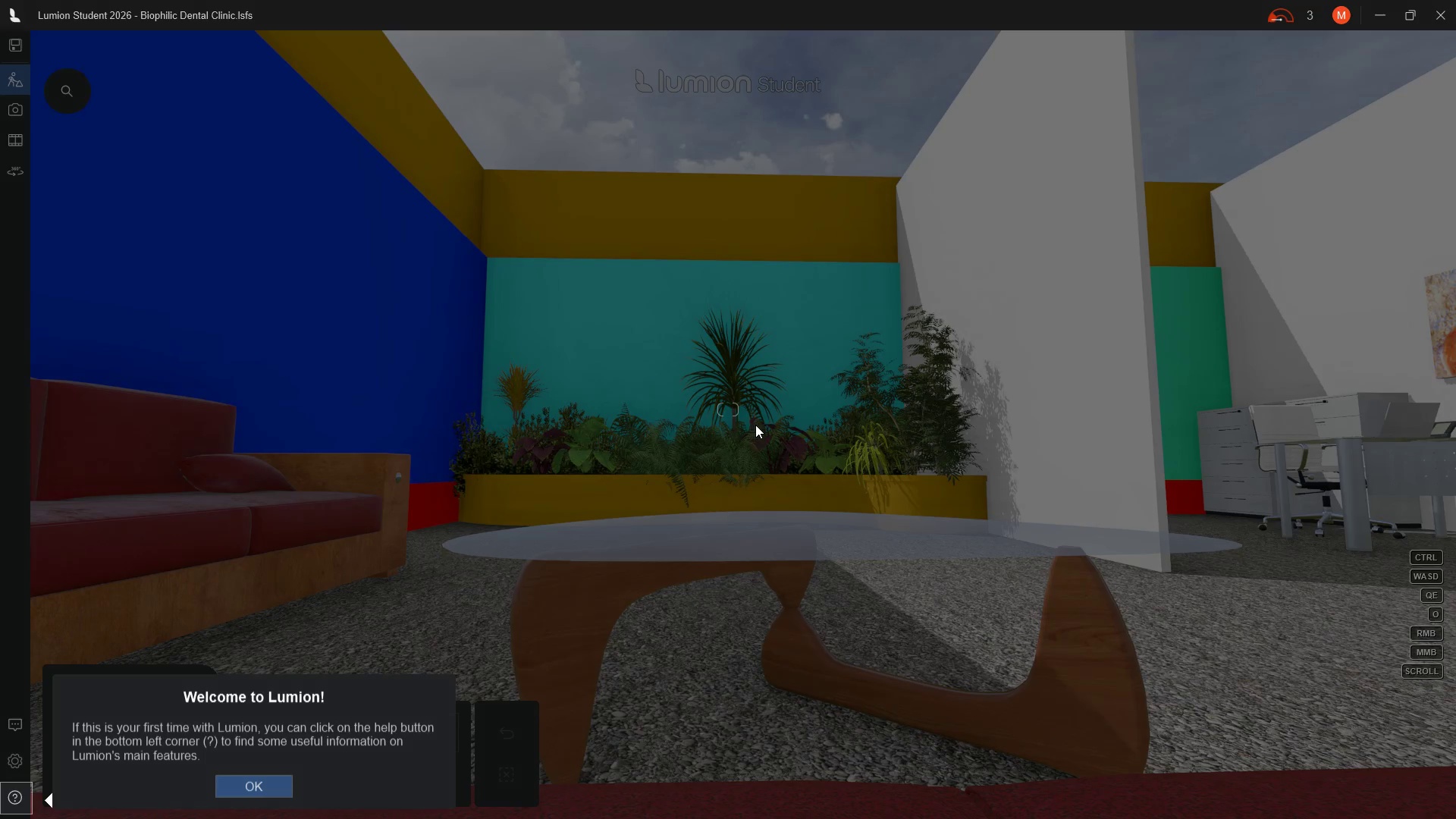 
wait(36.36)
 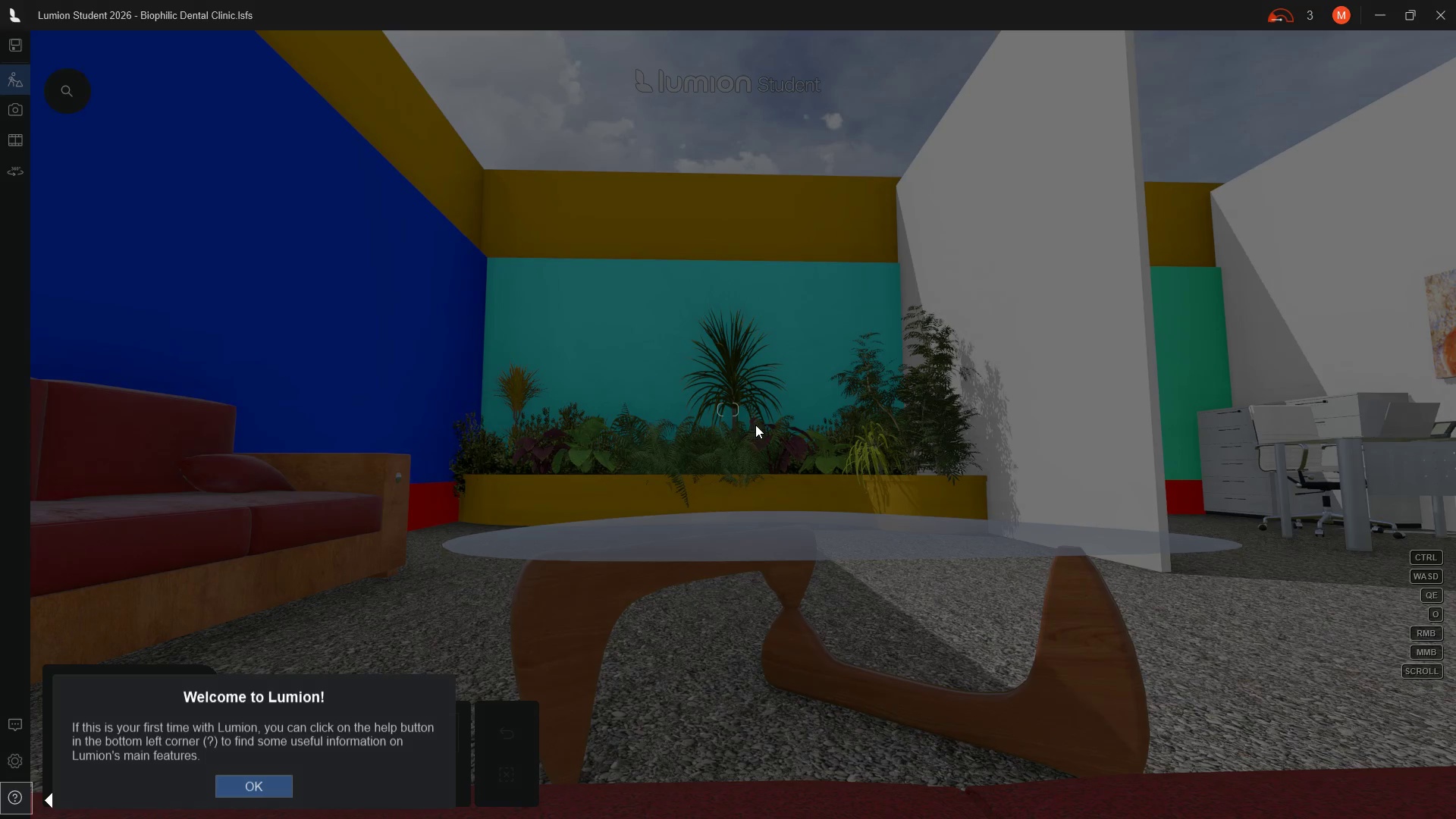 
left_click([244, 796])
 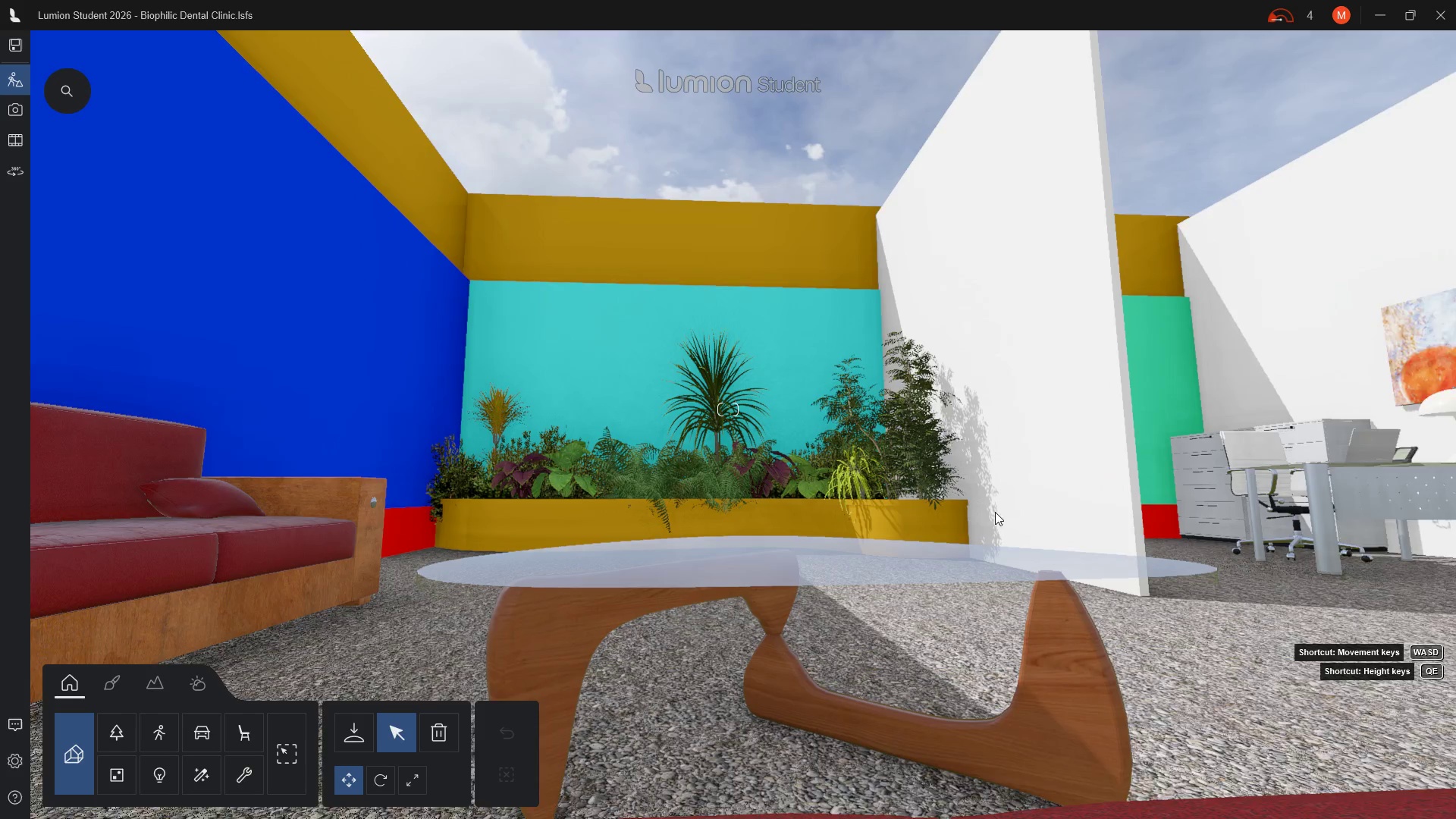 
wait(9.03)
 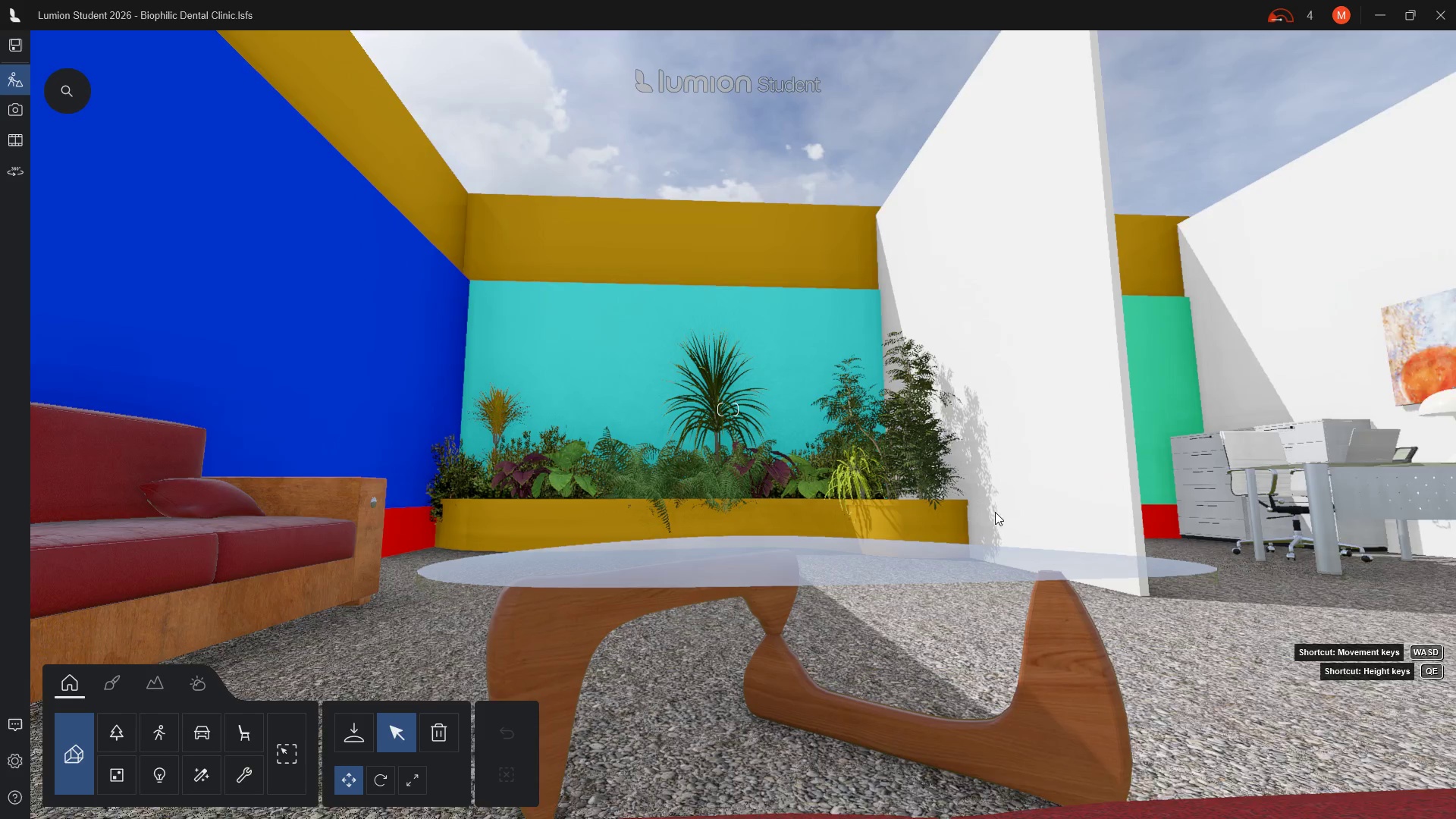 
scroll: coordinate [1408, 484], scroll_direction: up, amount: 4.0
 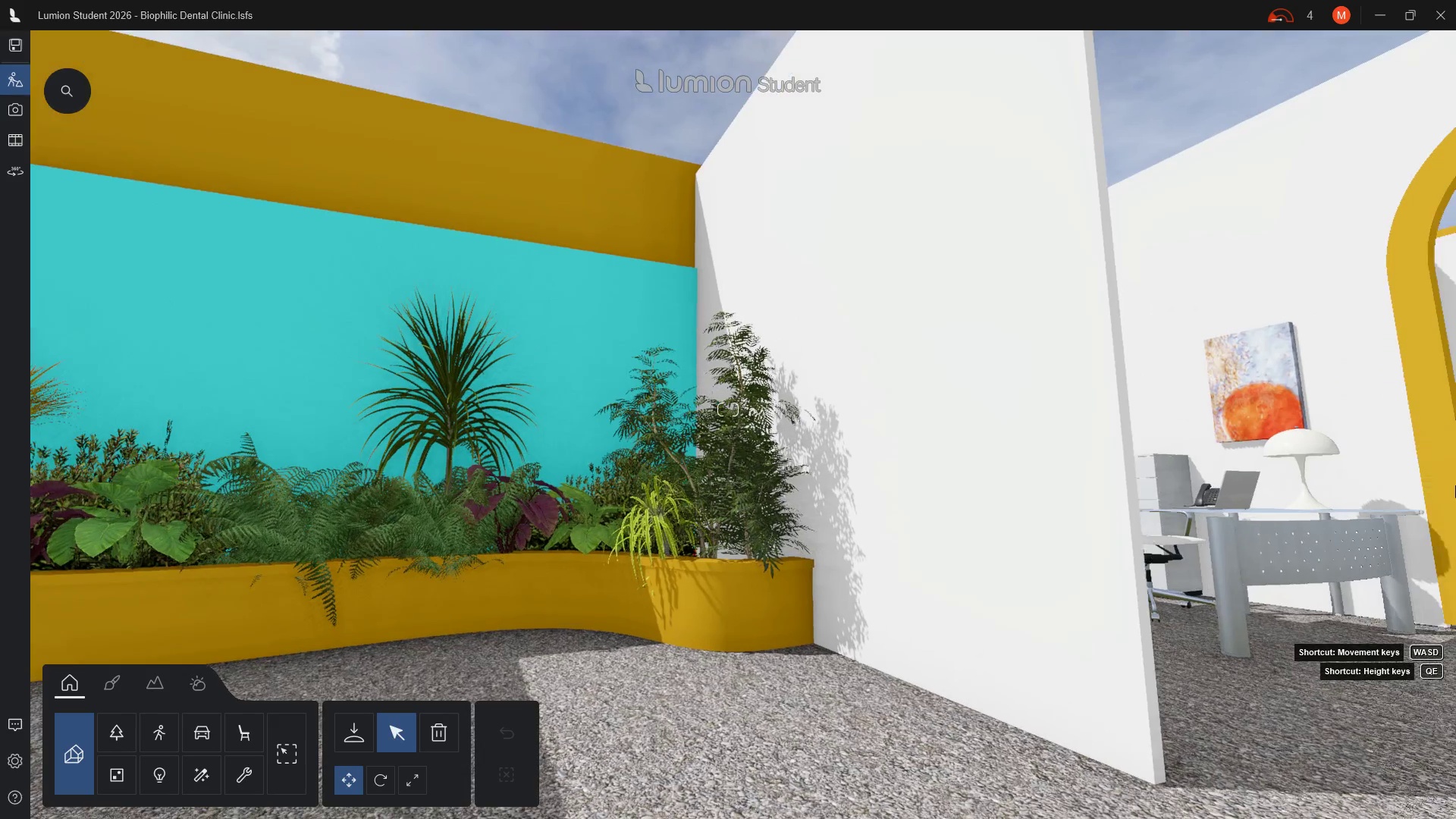 
hold_key(key=D, duration=0.73)
 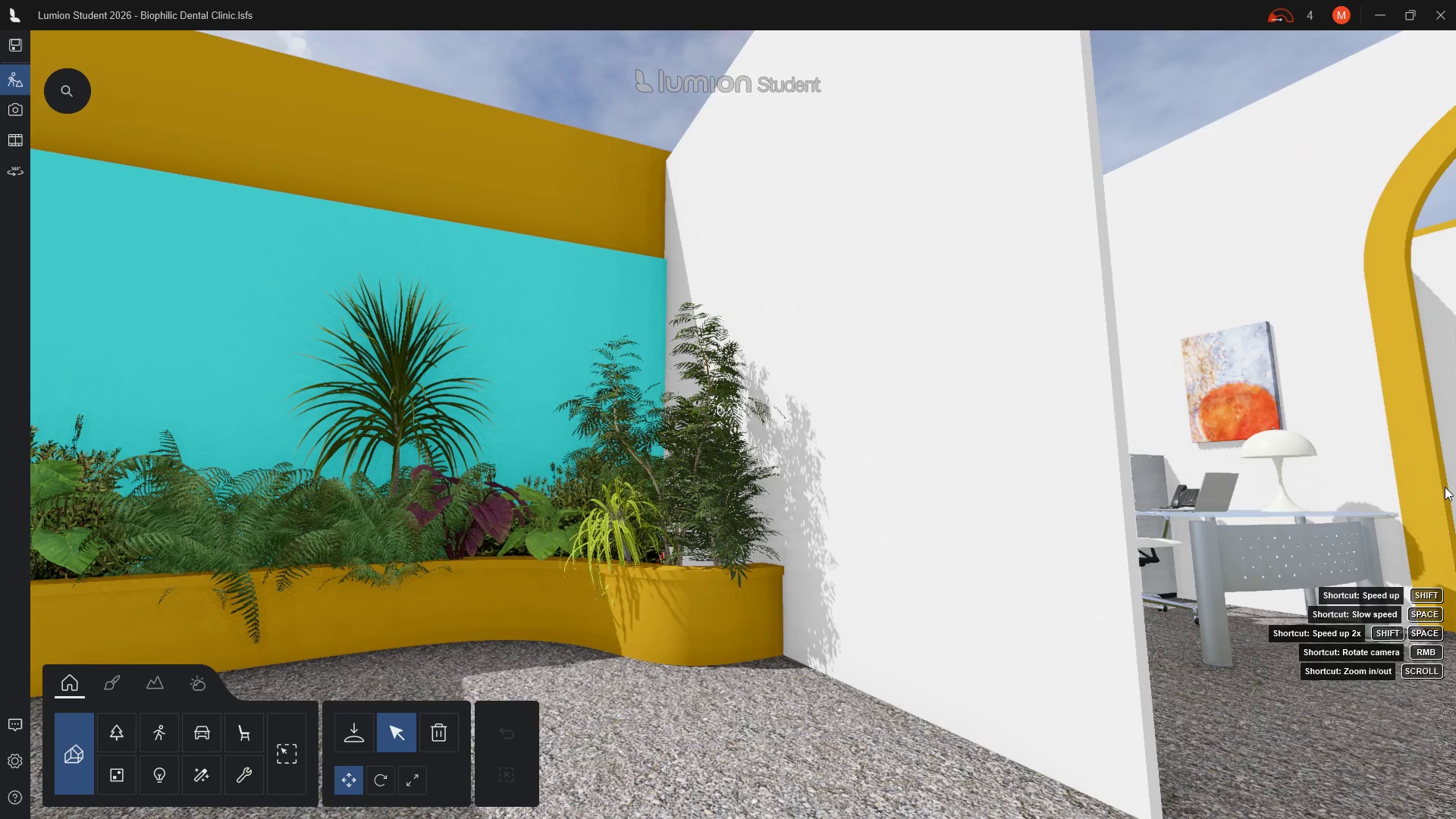 
type(dd)
 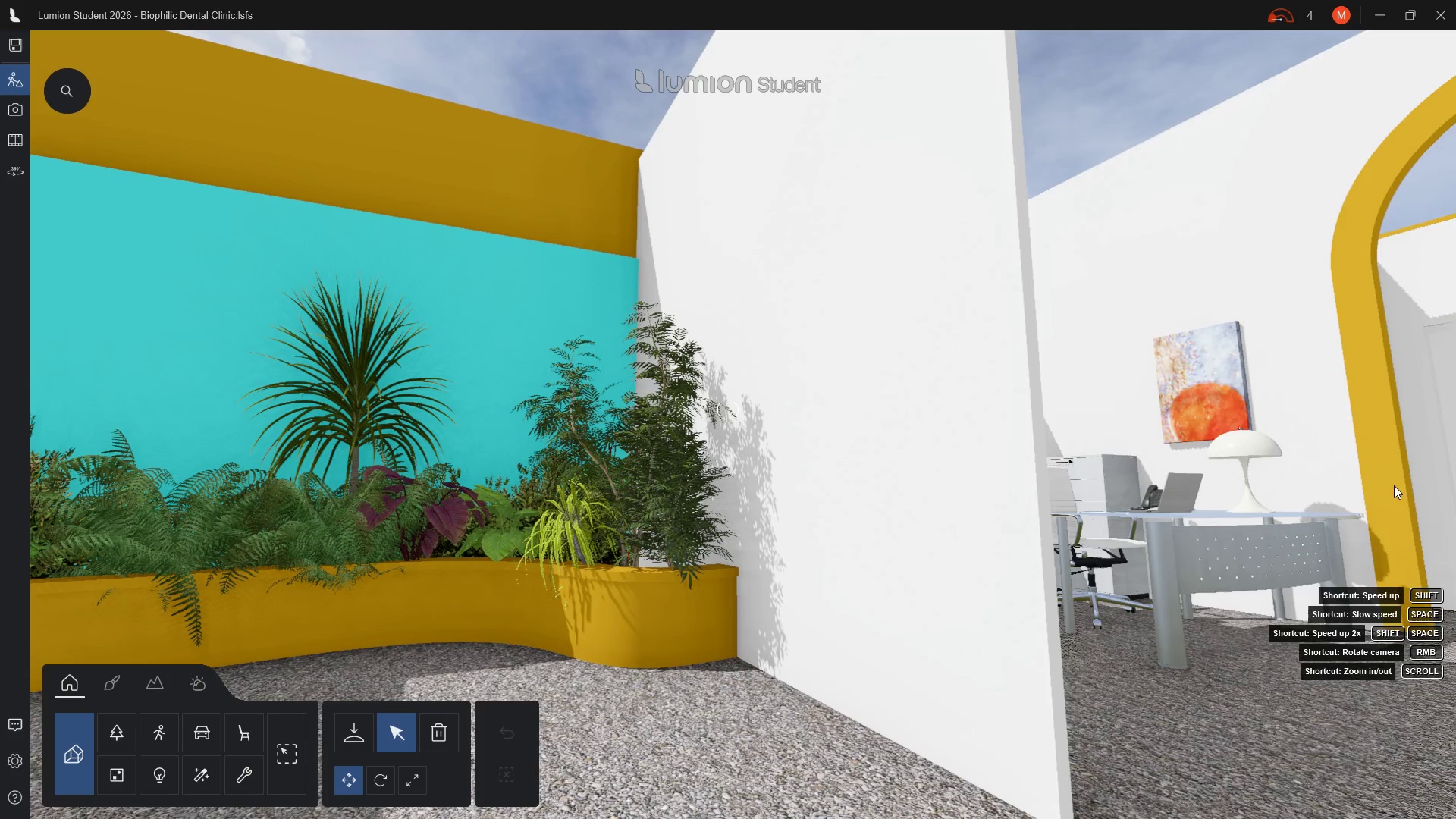 
type(ddddddddq)
 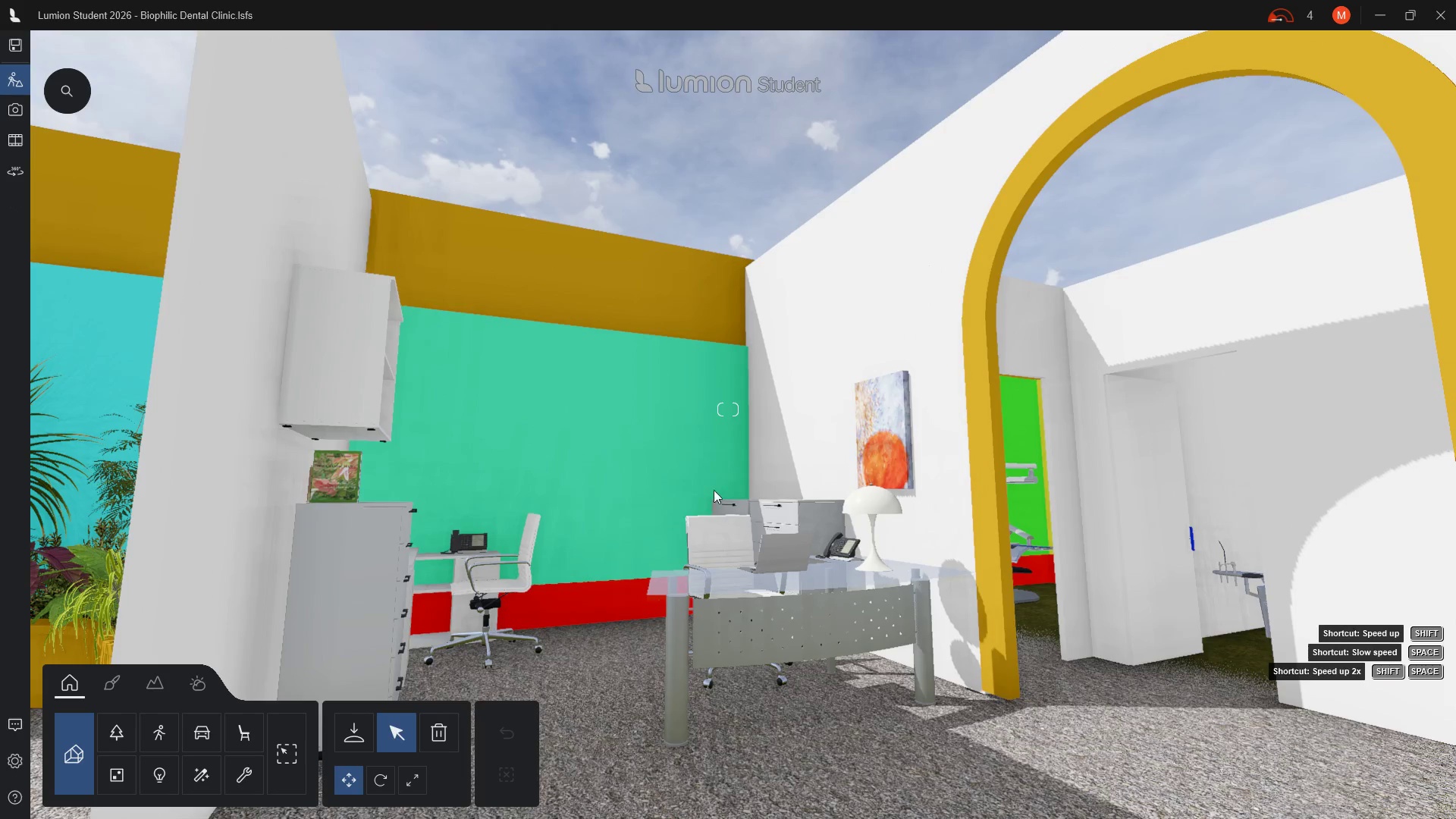 
wait(5.25)
 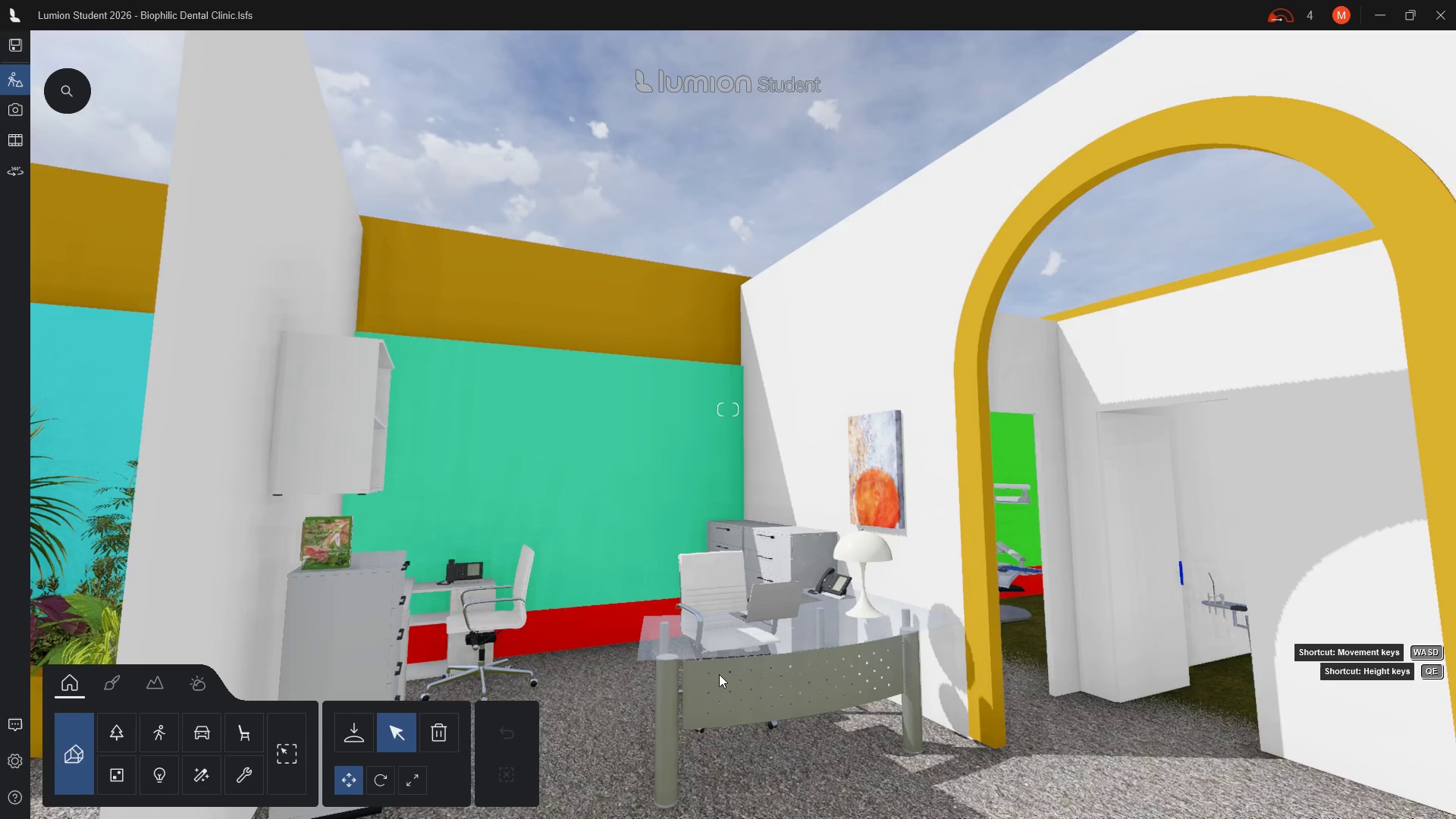 
left_click([17, 764])
 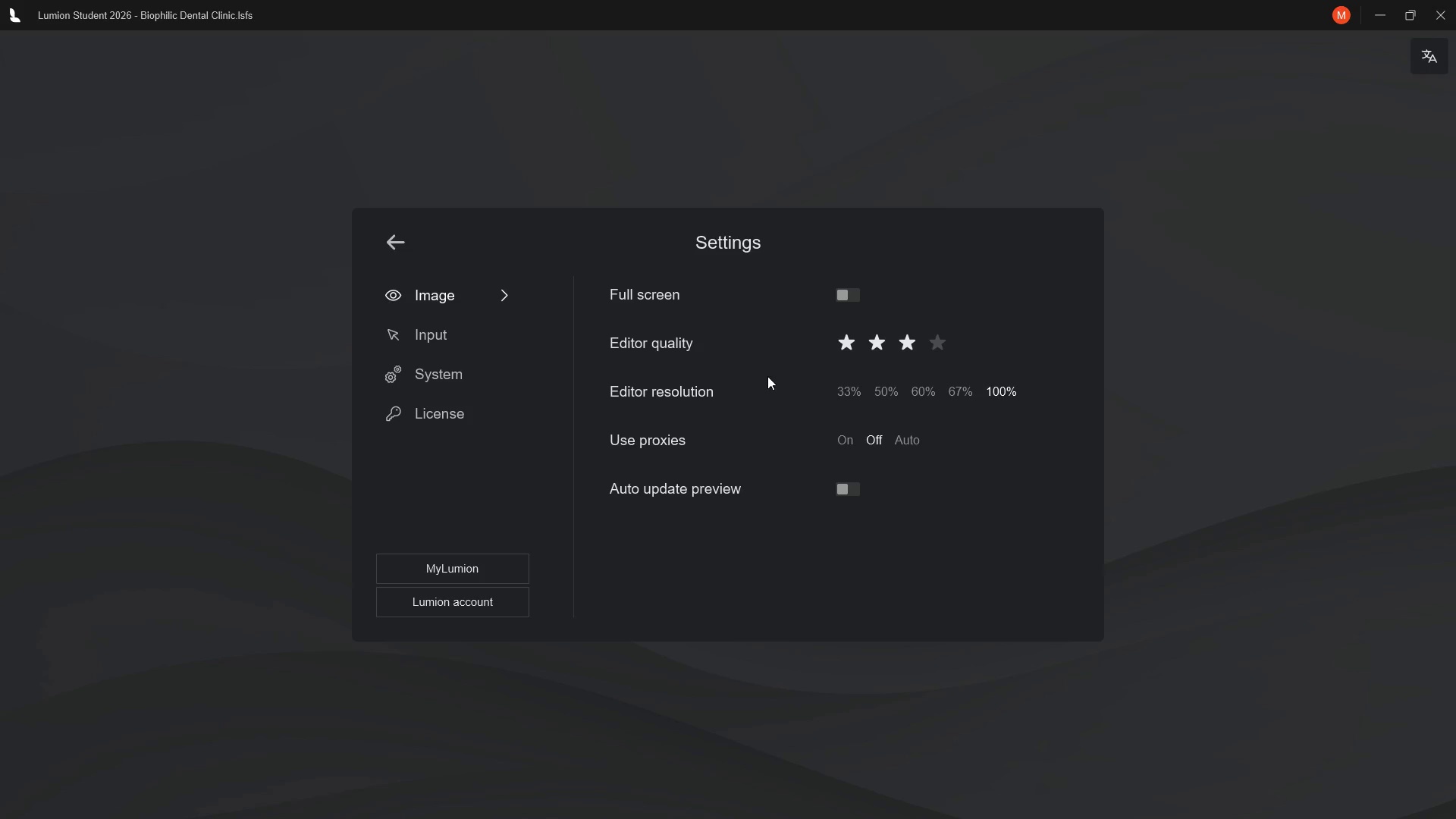 
left_click([875, 347])
 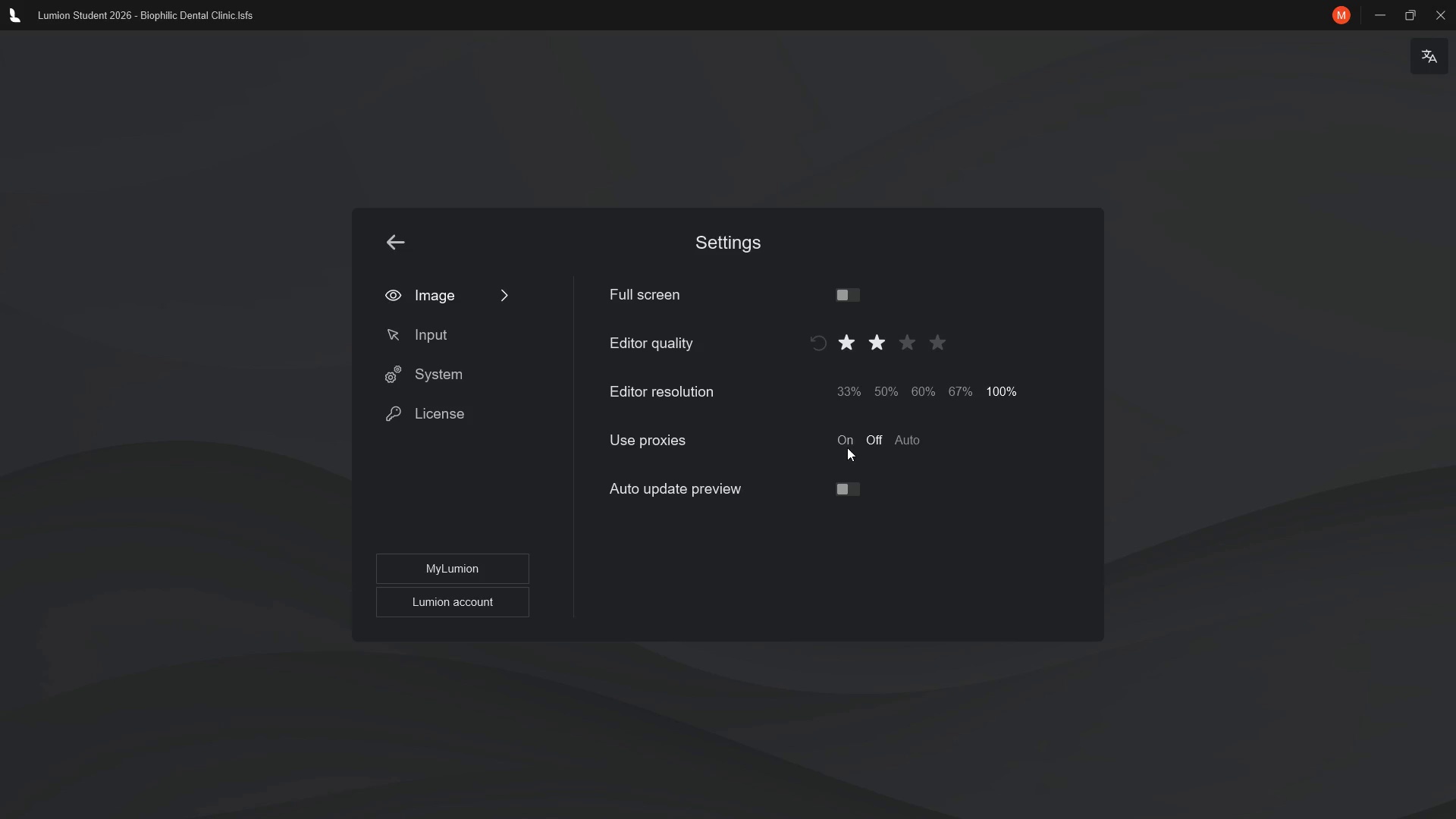 
left_click([905, 439])
 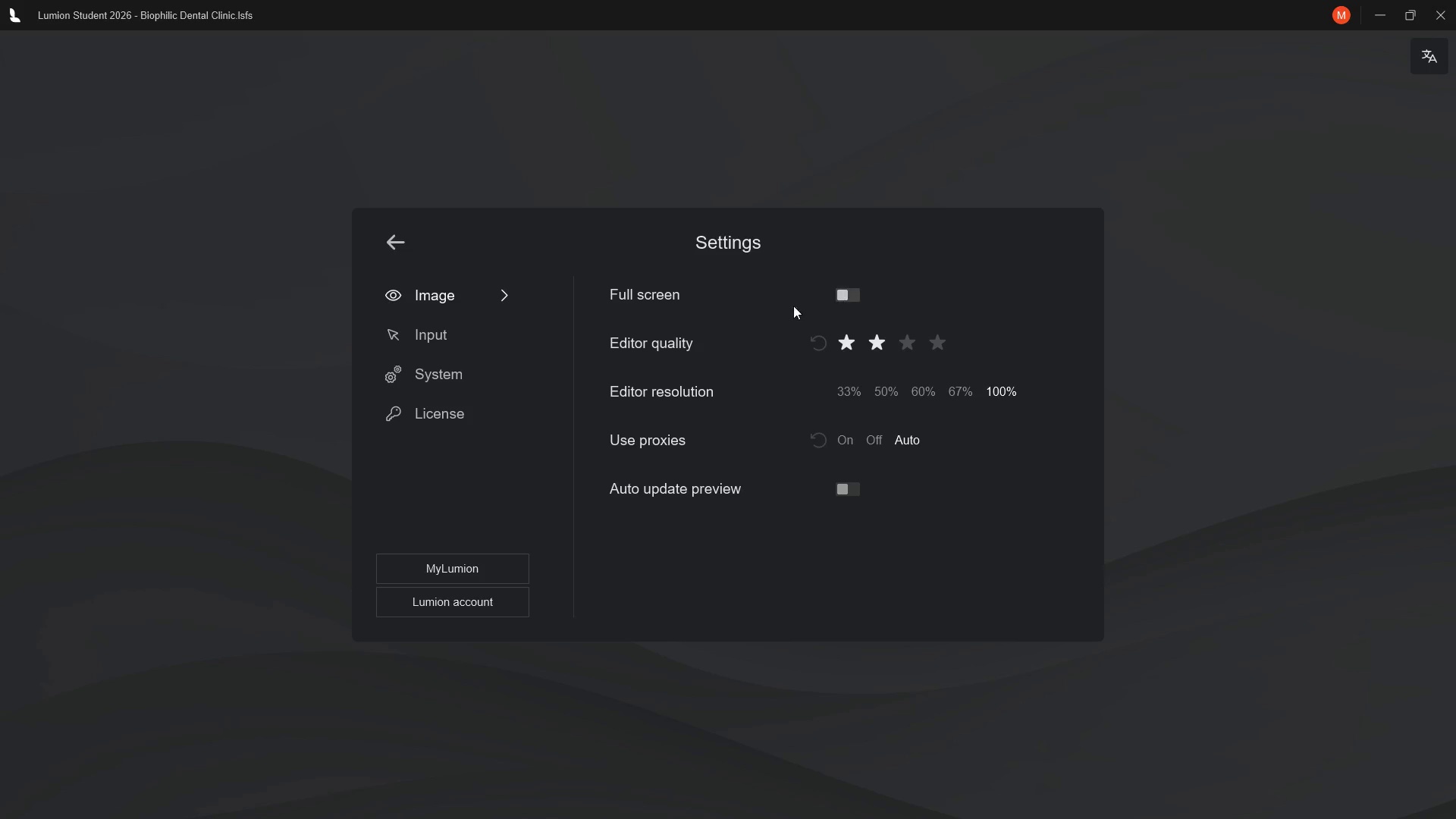 
wait(7.36)
 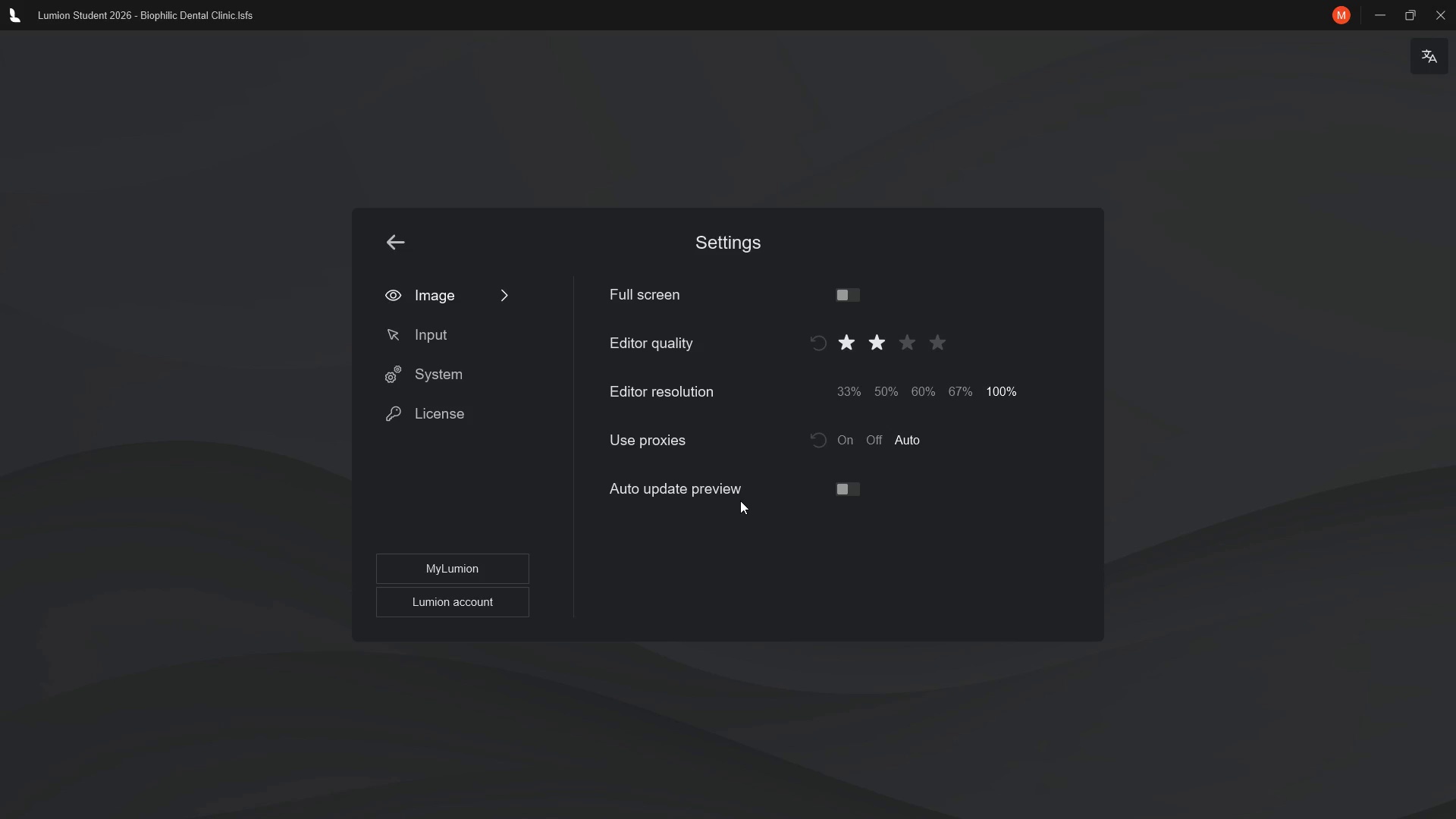 
left_click([438, 332])
 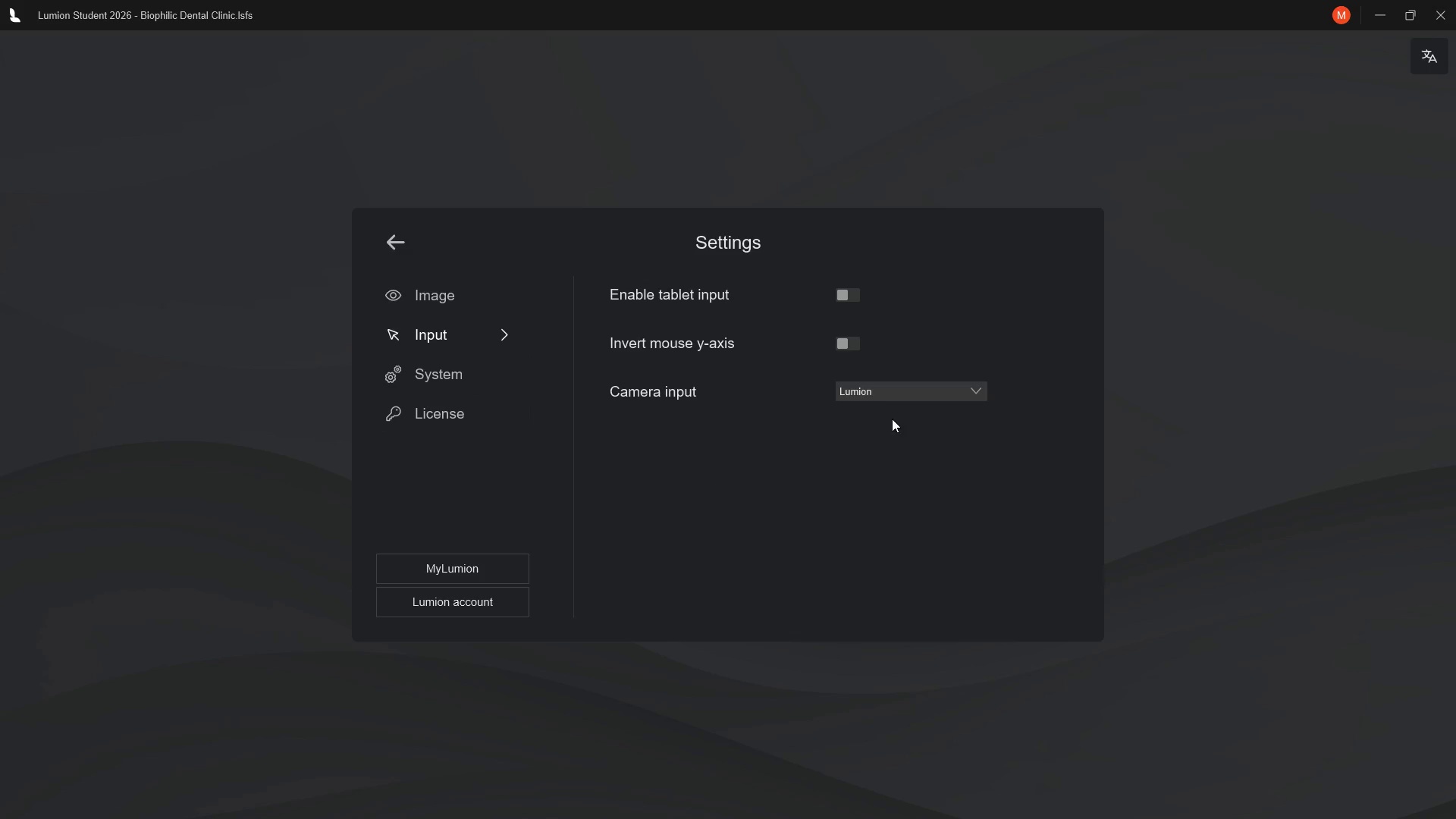 
wait(5.42)
 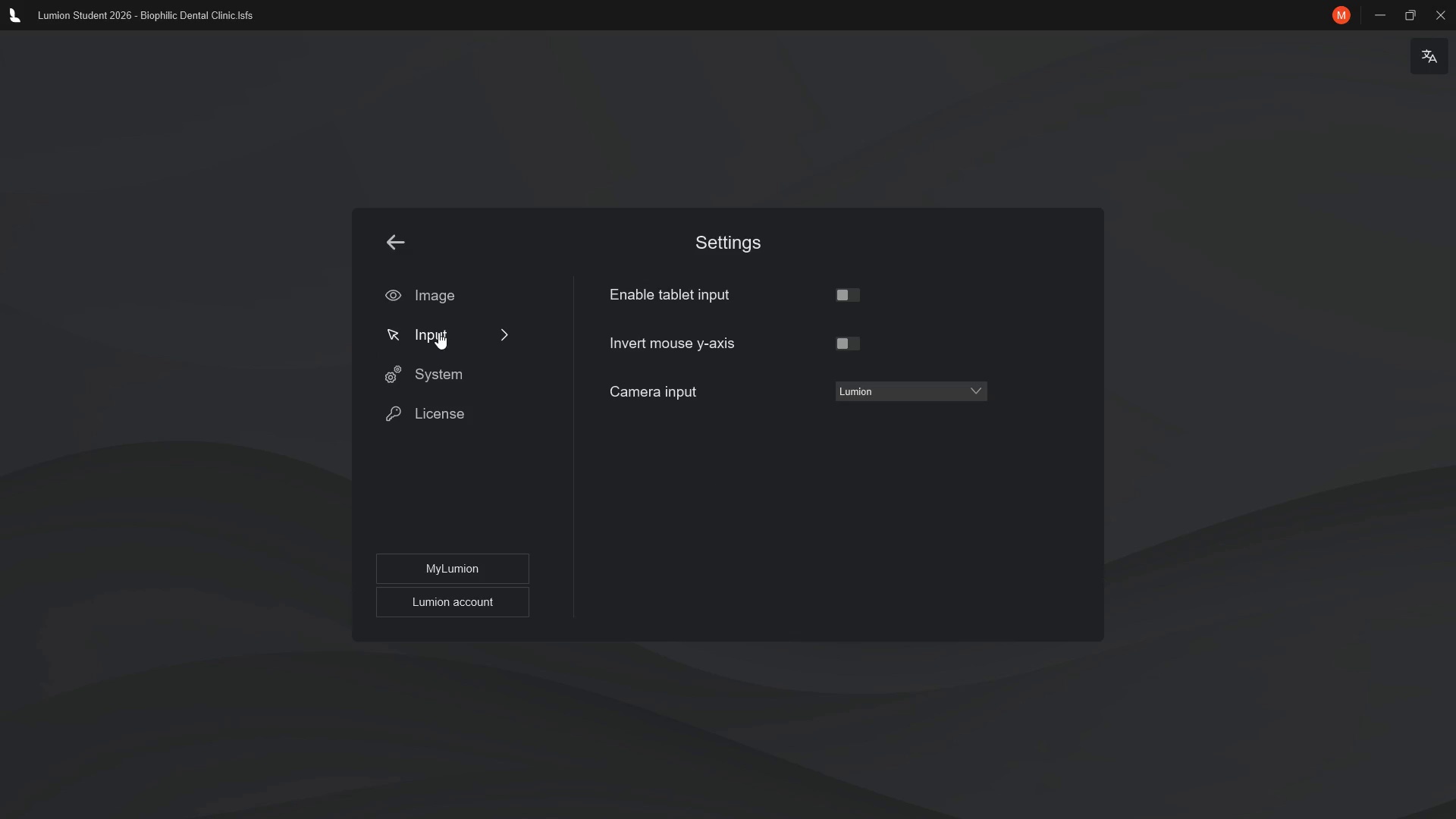 
left_click([442, 374])
 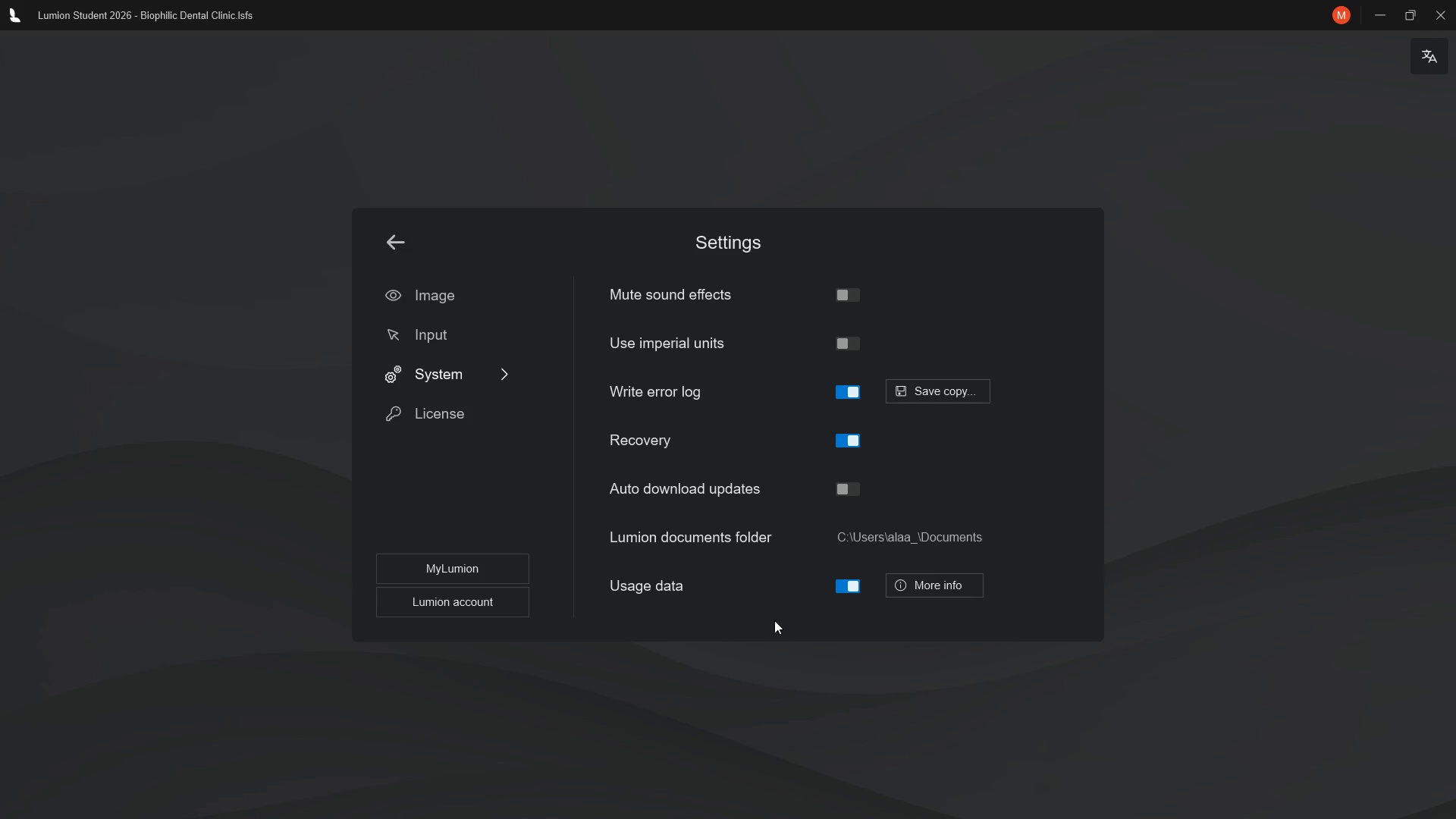 
wait(17.12)
 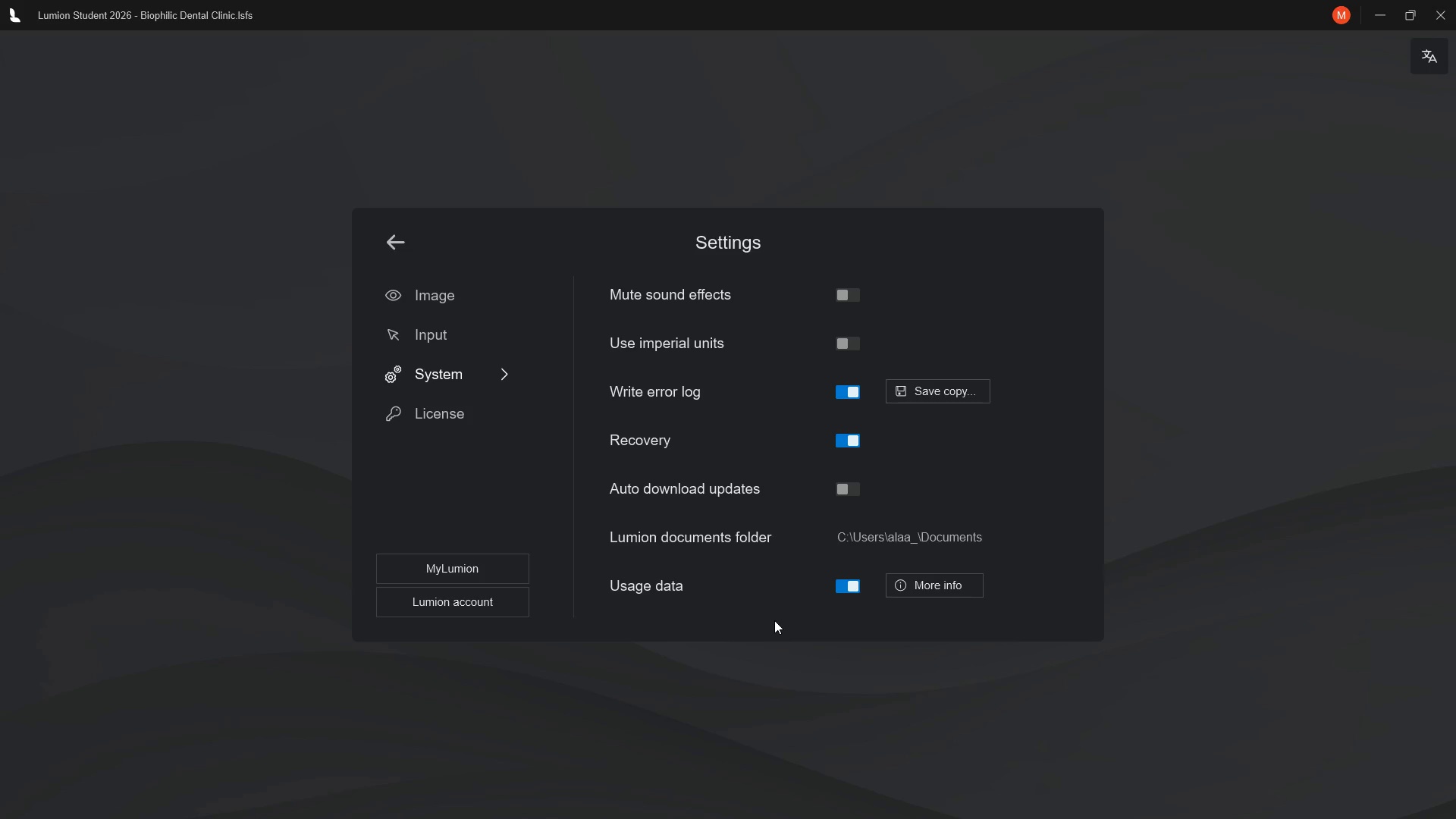 
left_click([394, 243])
 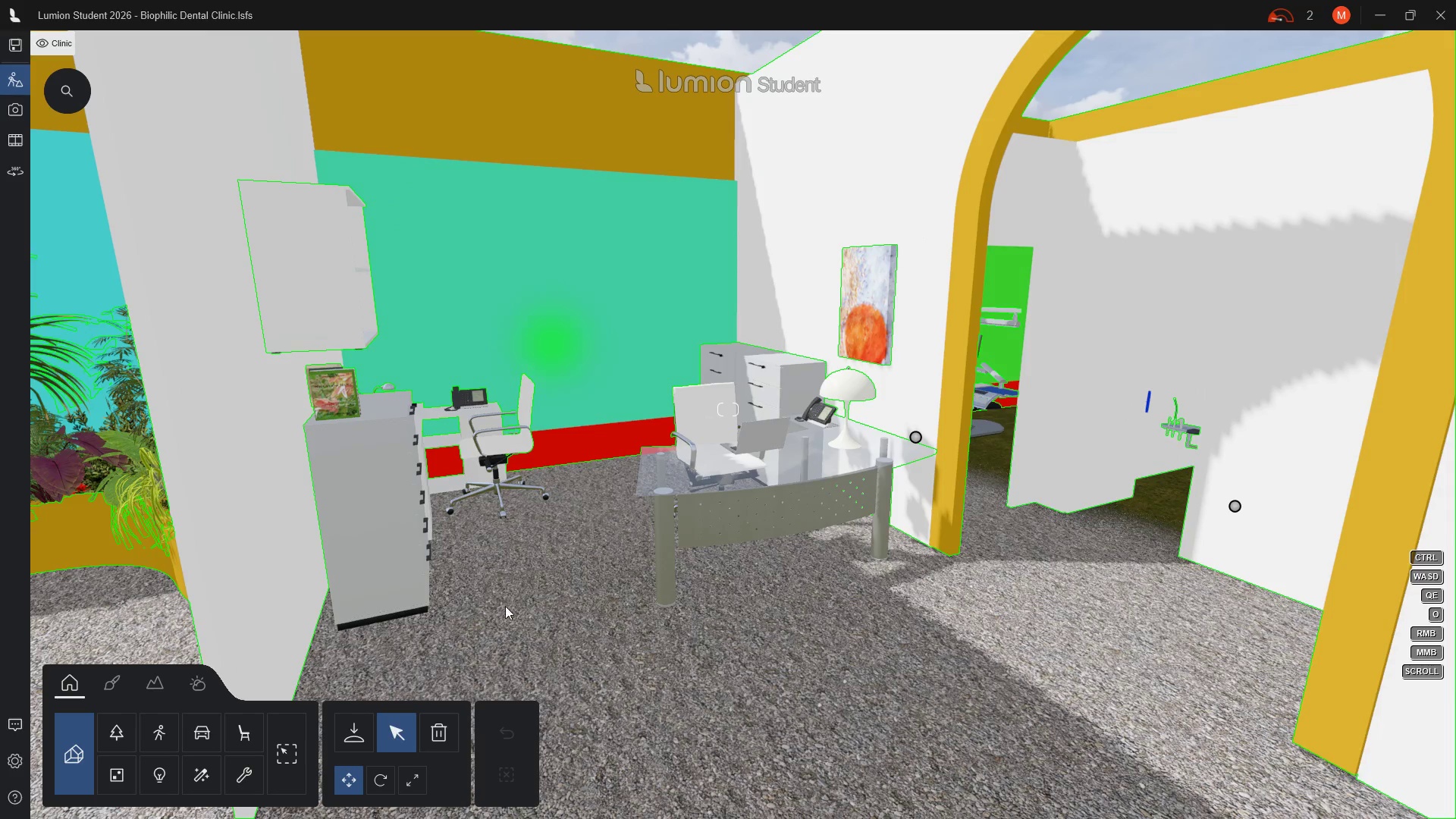 
left_click([361, 736])
 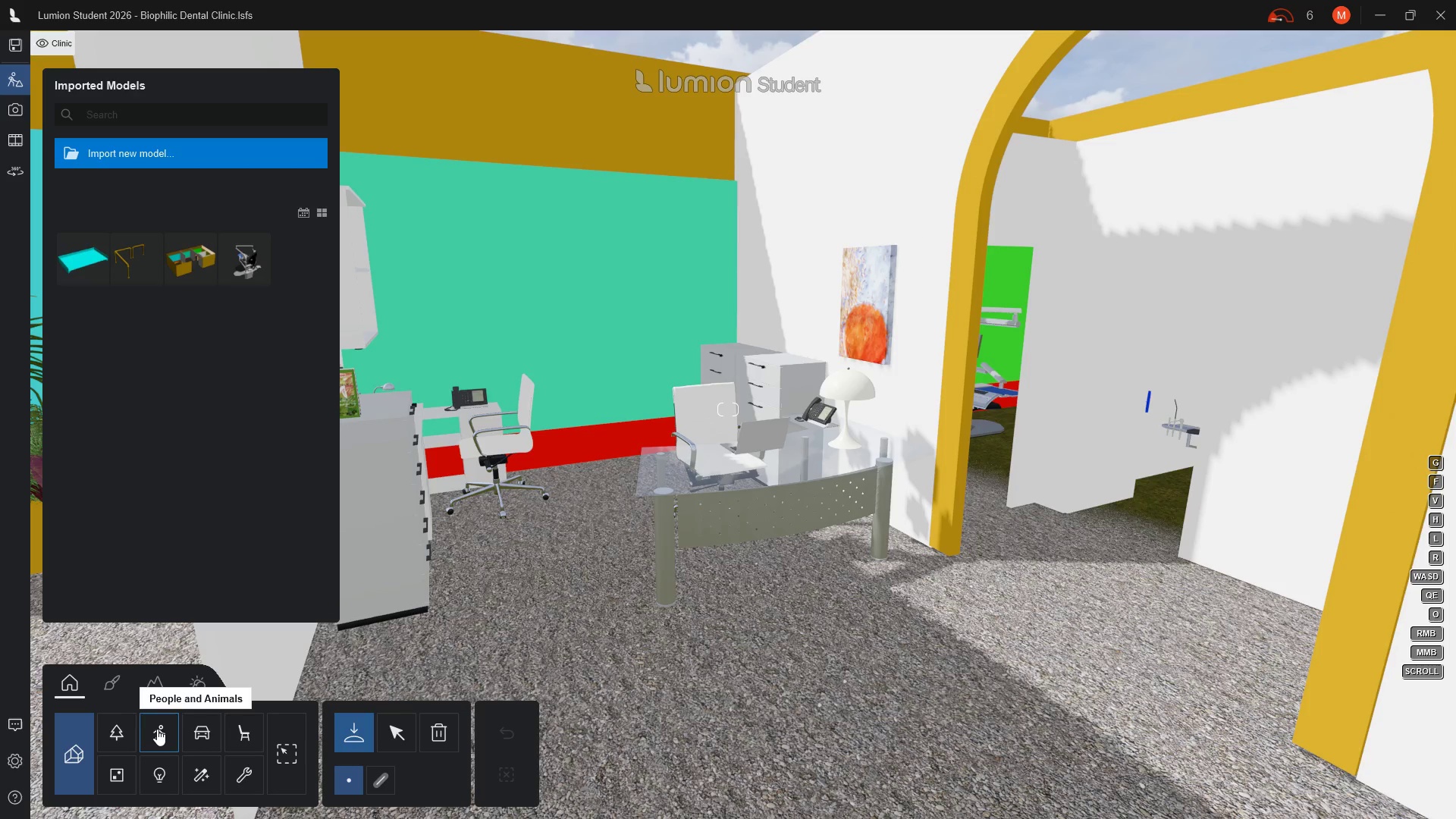 
left_click([157, 729])
 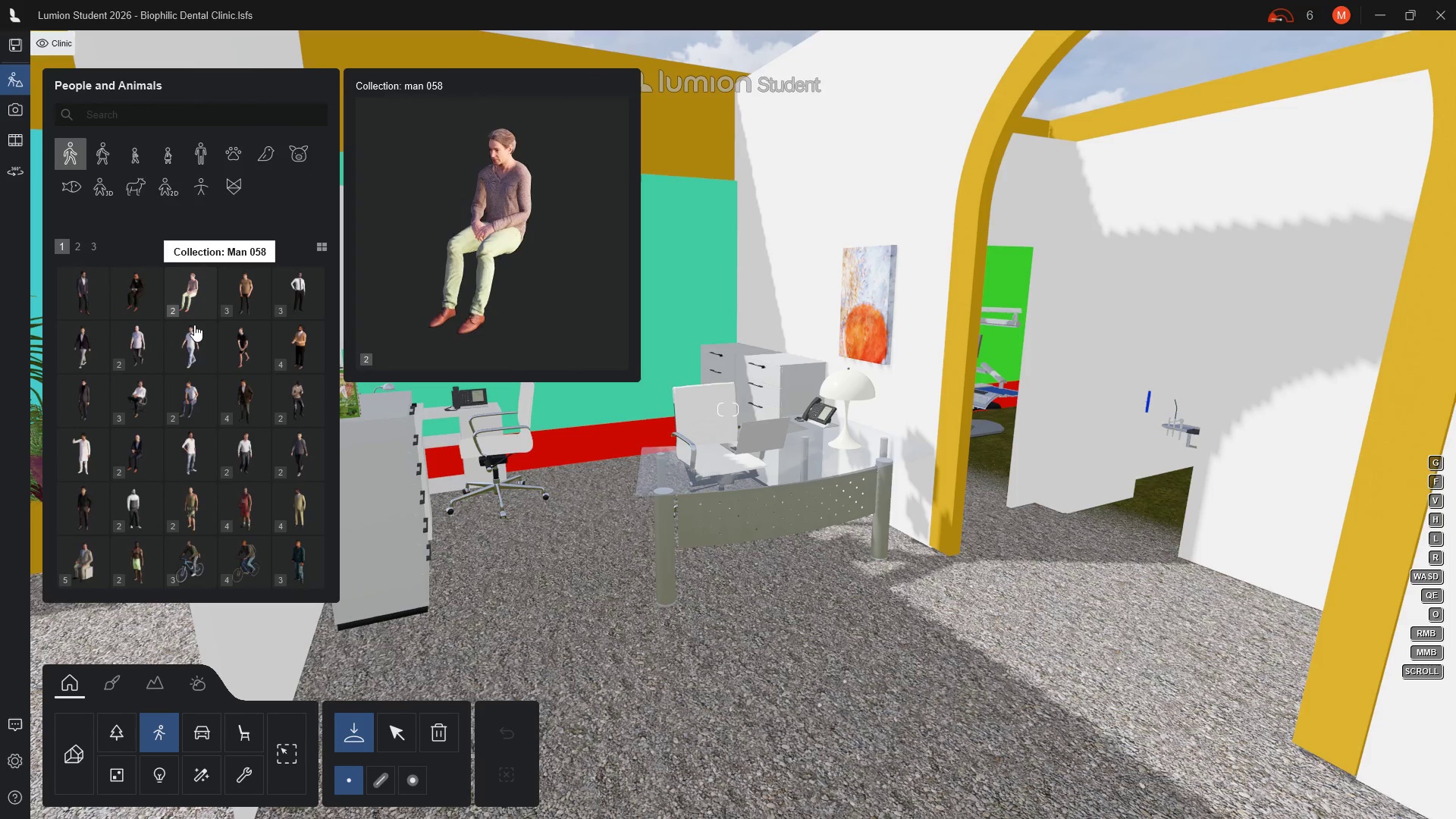 
wait(7.7)
 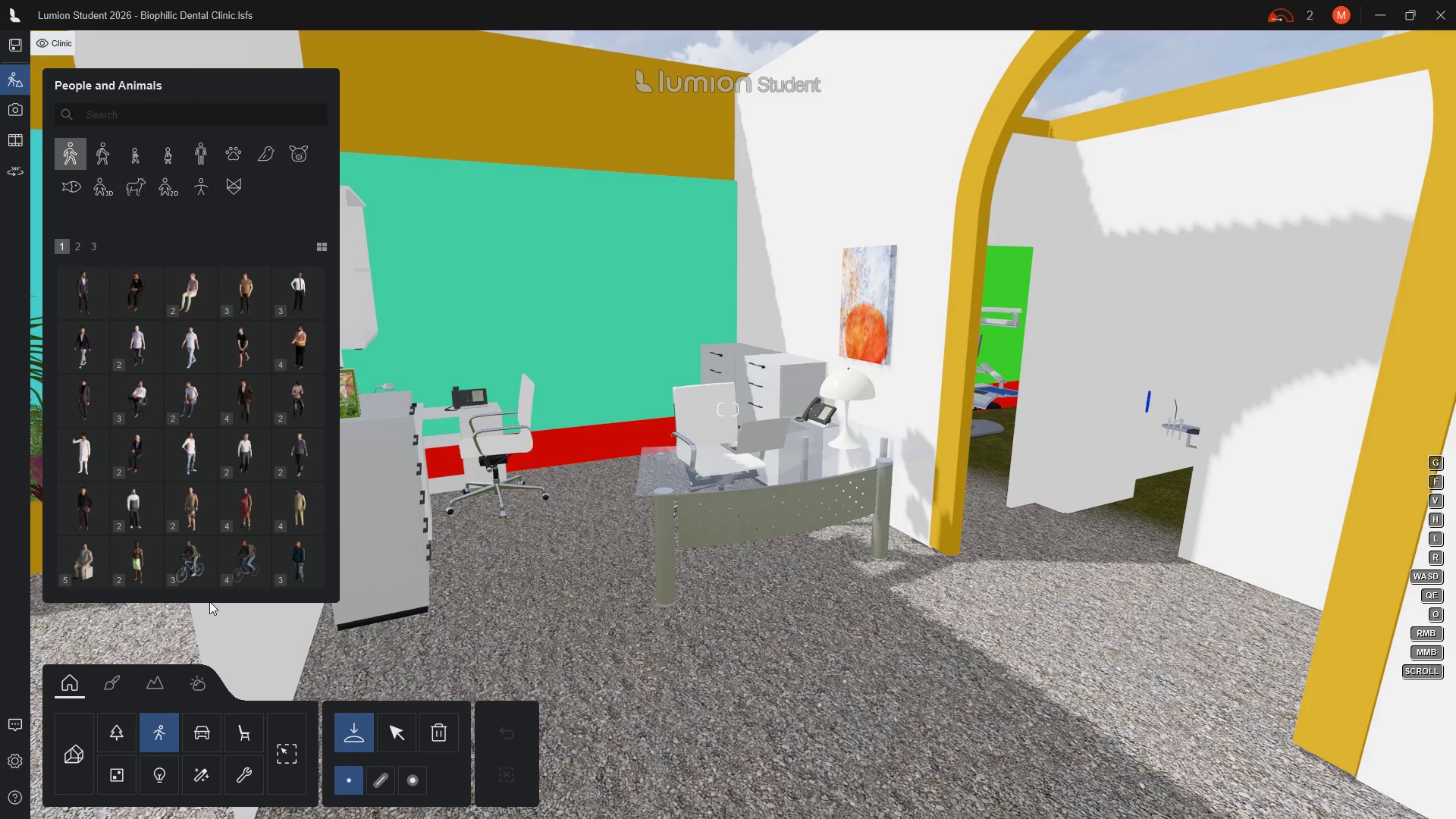 
left_click([105, 156])
 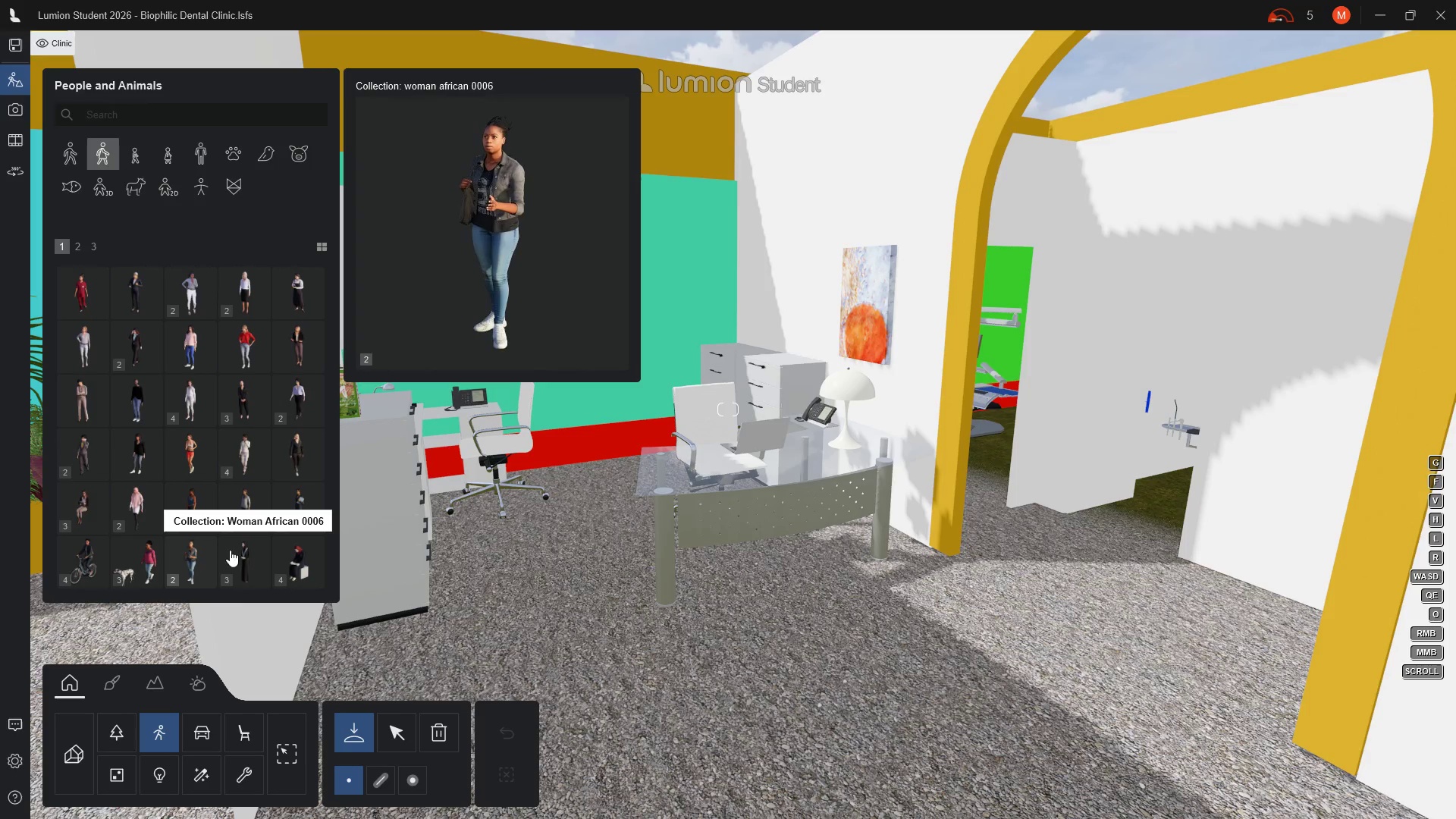 
wait(6.78)
 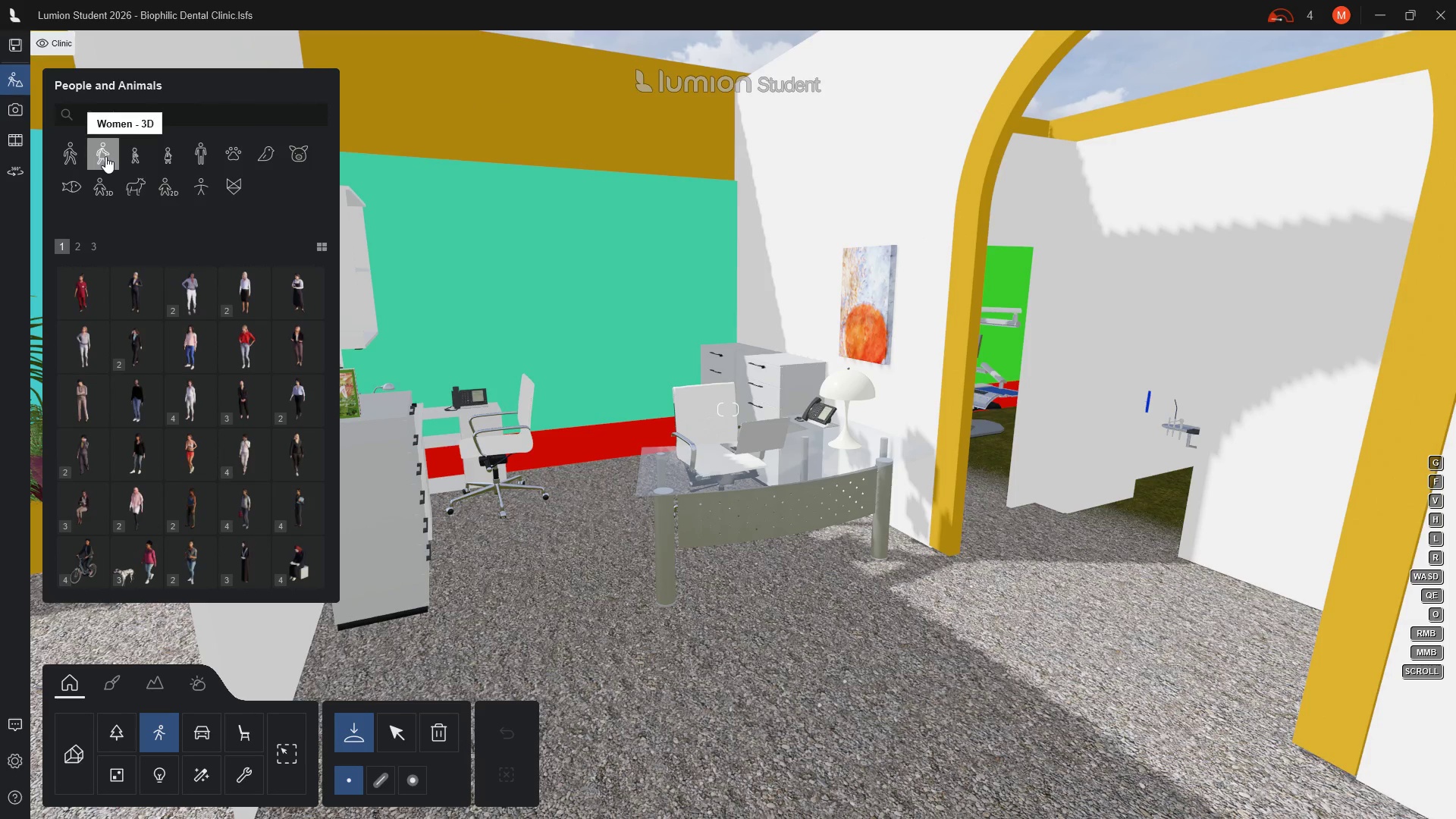 
mouse_move([235, 443])
 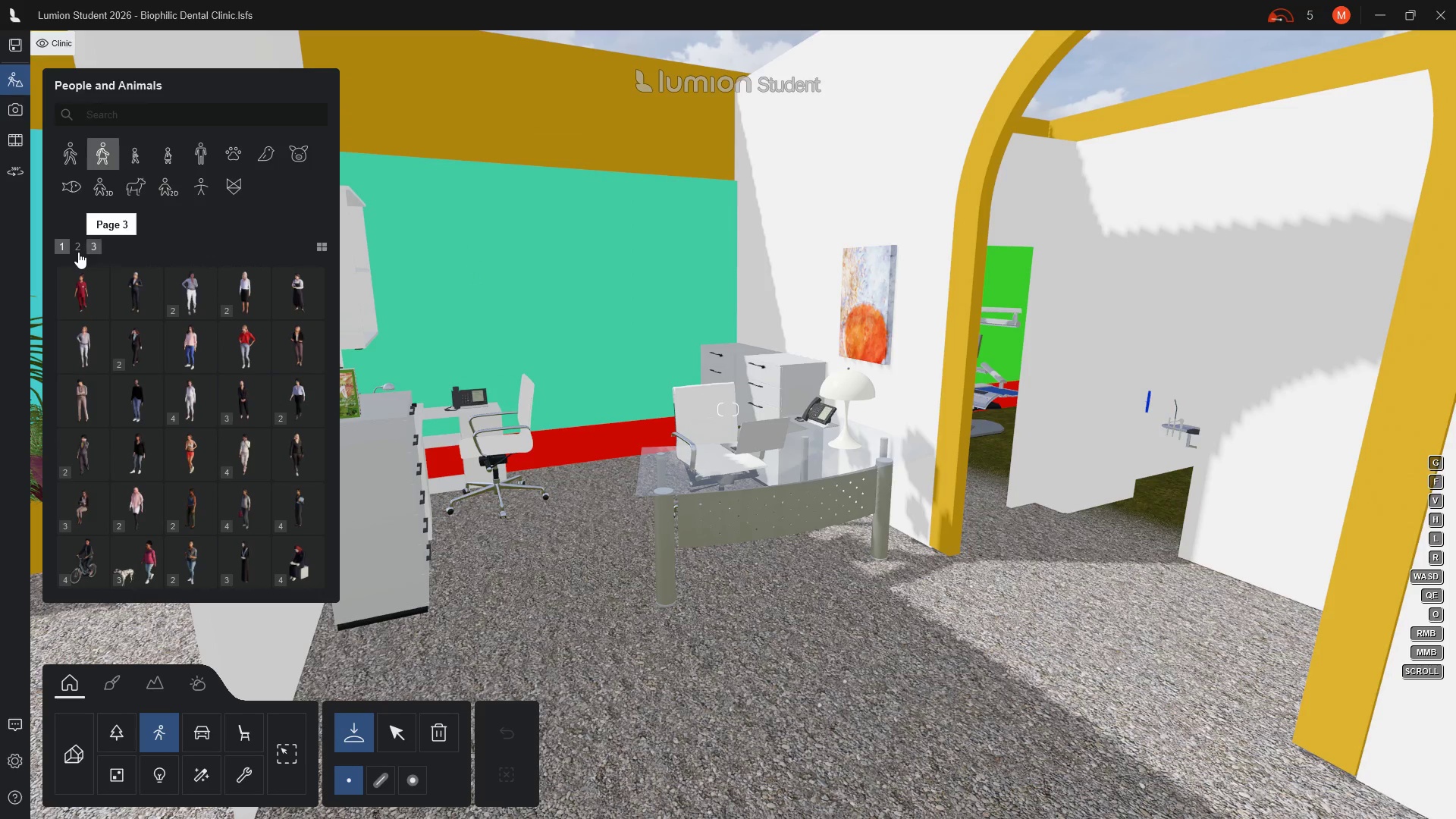 
left_click([78, 252])
 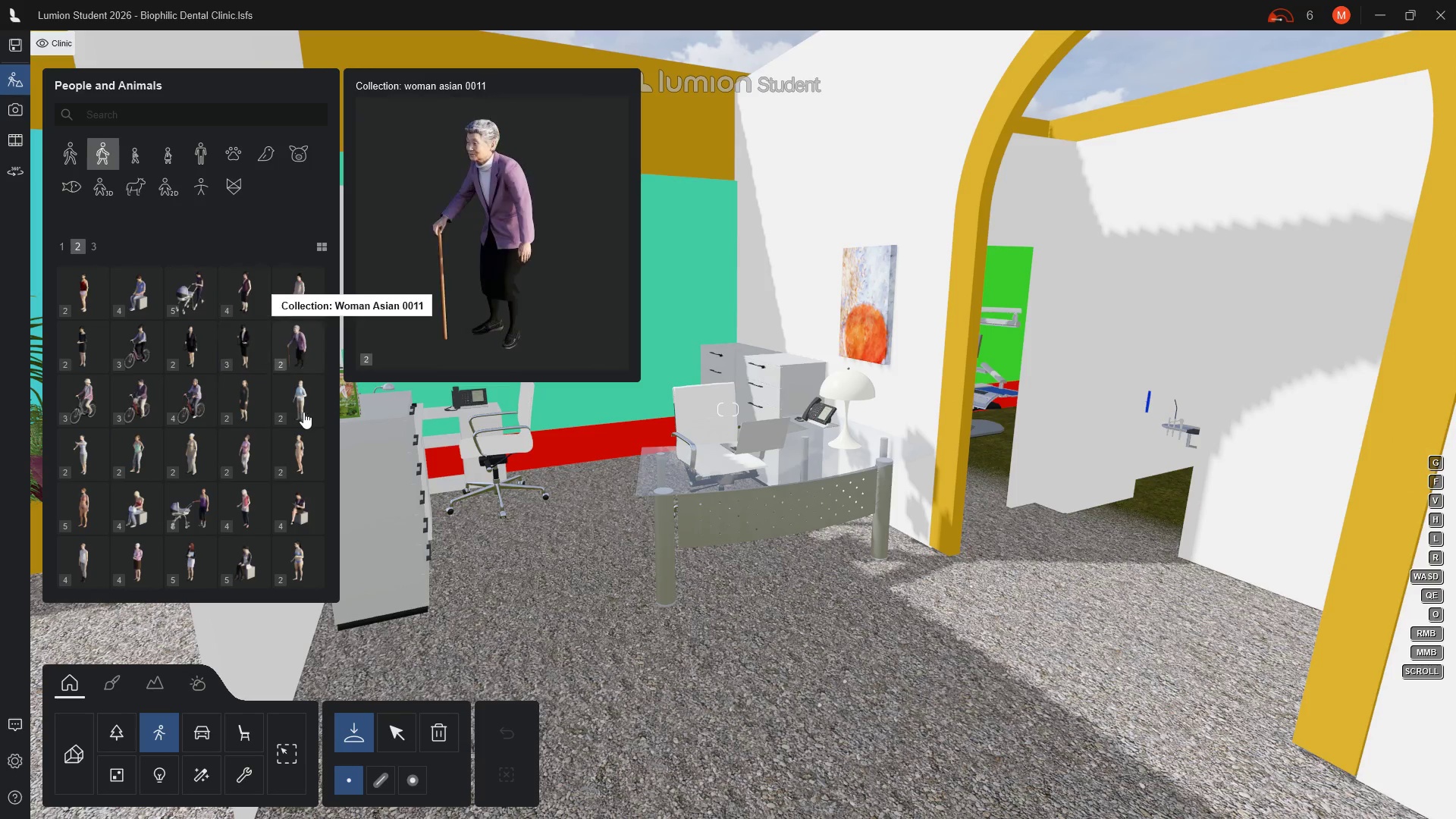 
wait(5.08)
 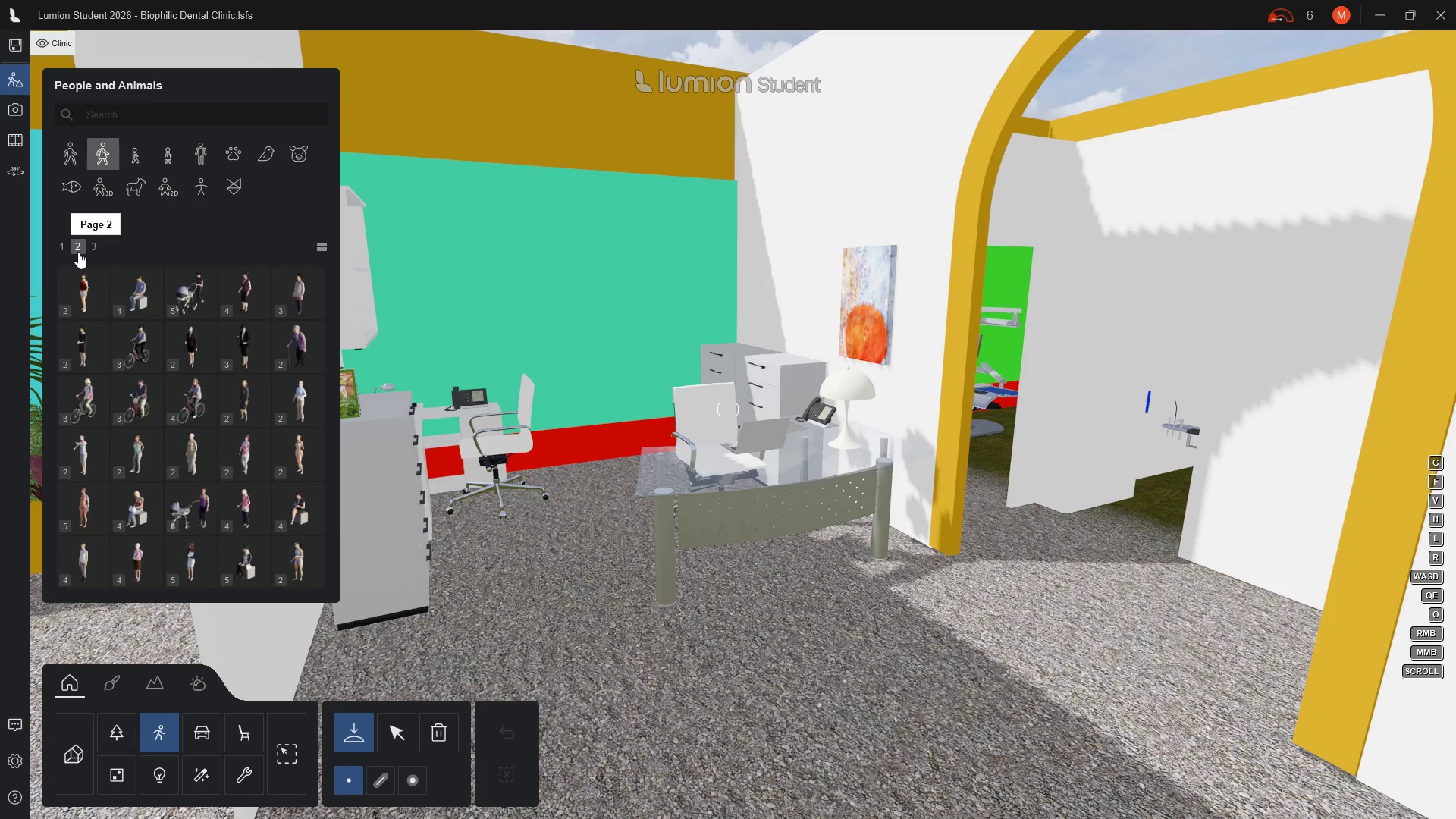 
left_click([306, 409])
 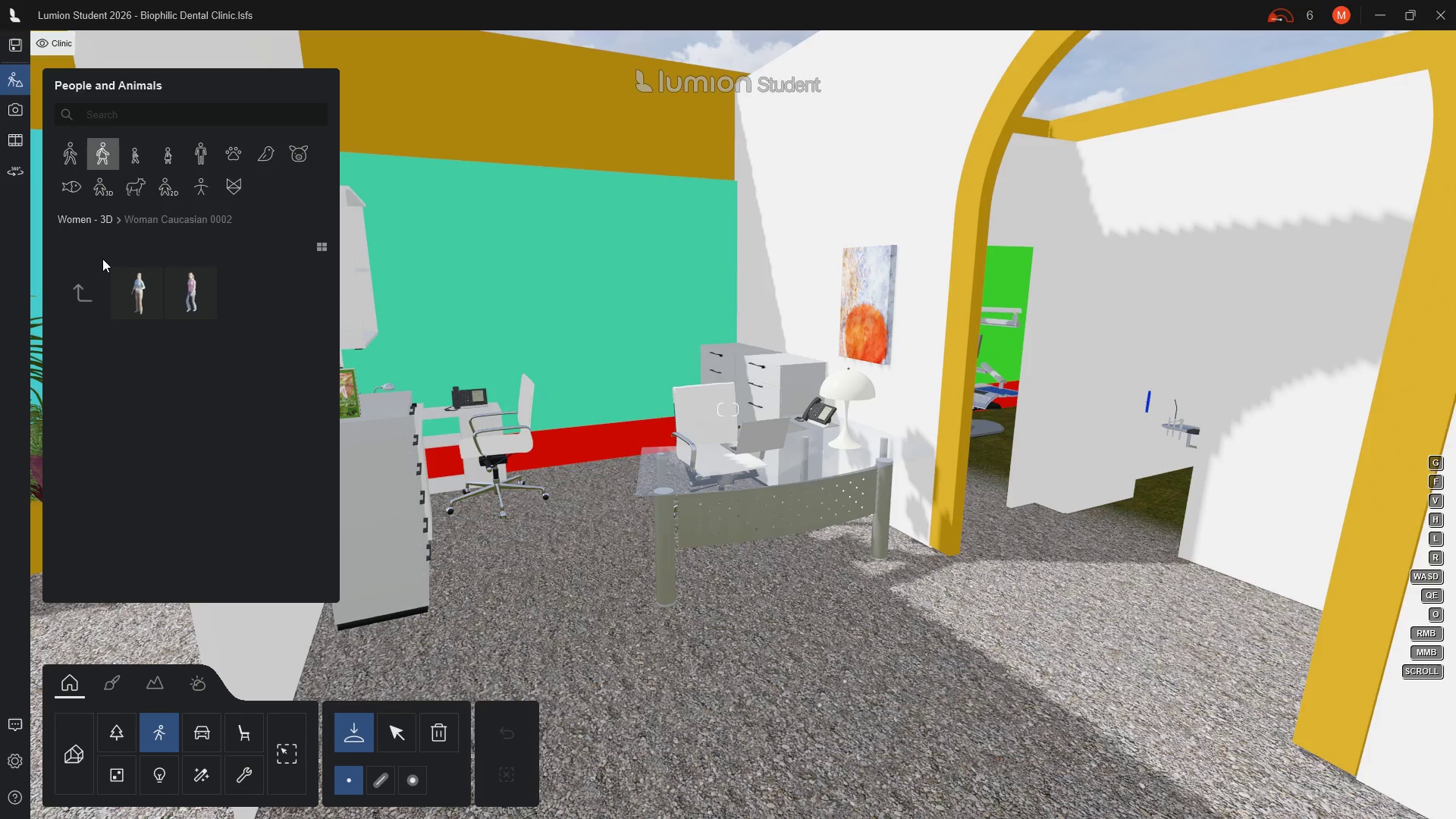 
left_click([88, 299])
 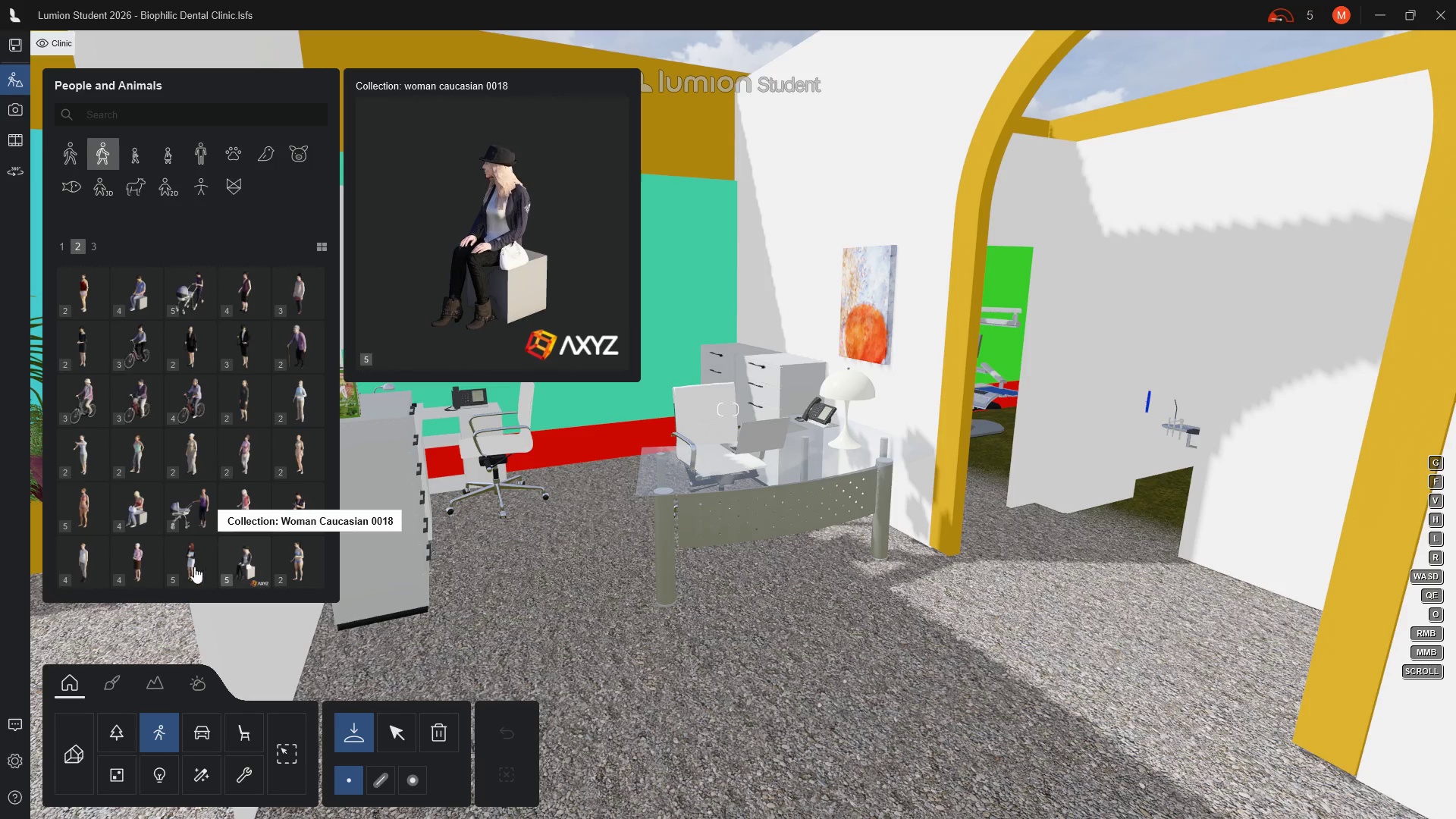 
wait(5.89)
 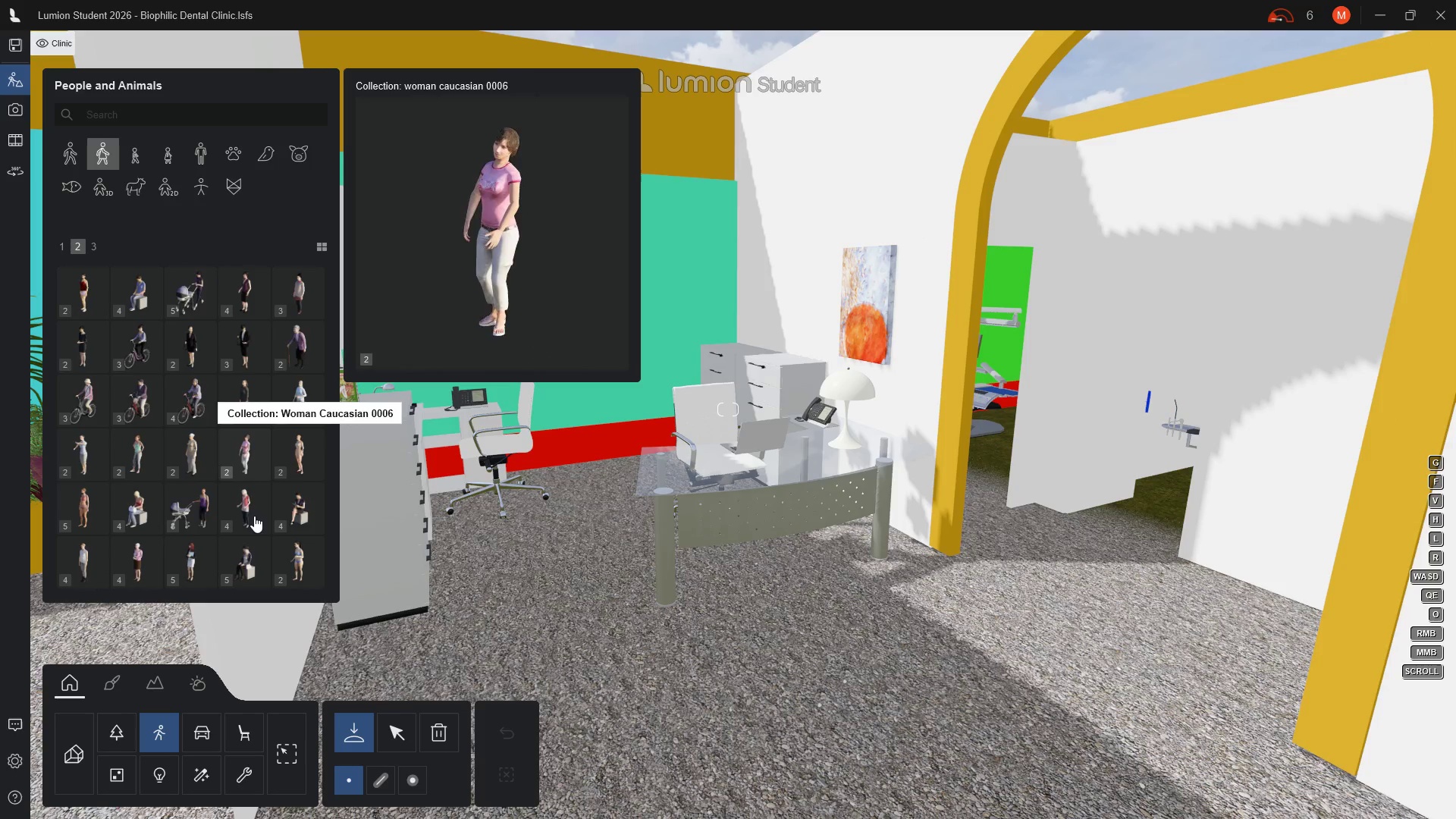 
left_click([127, 570])
 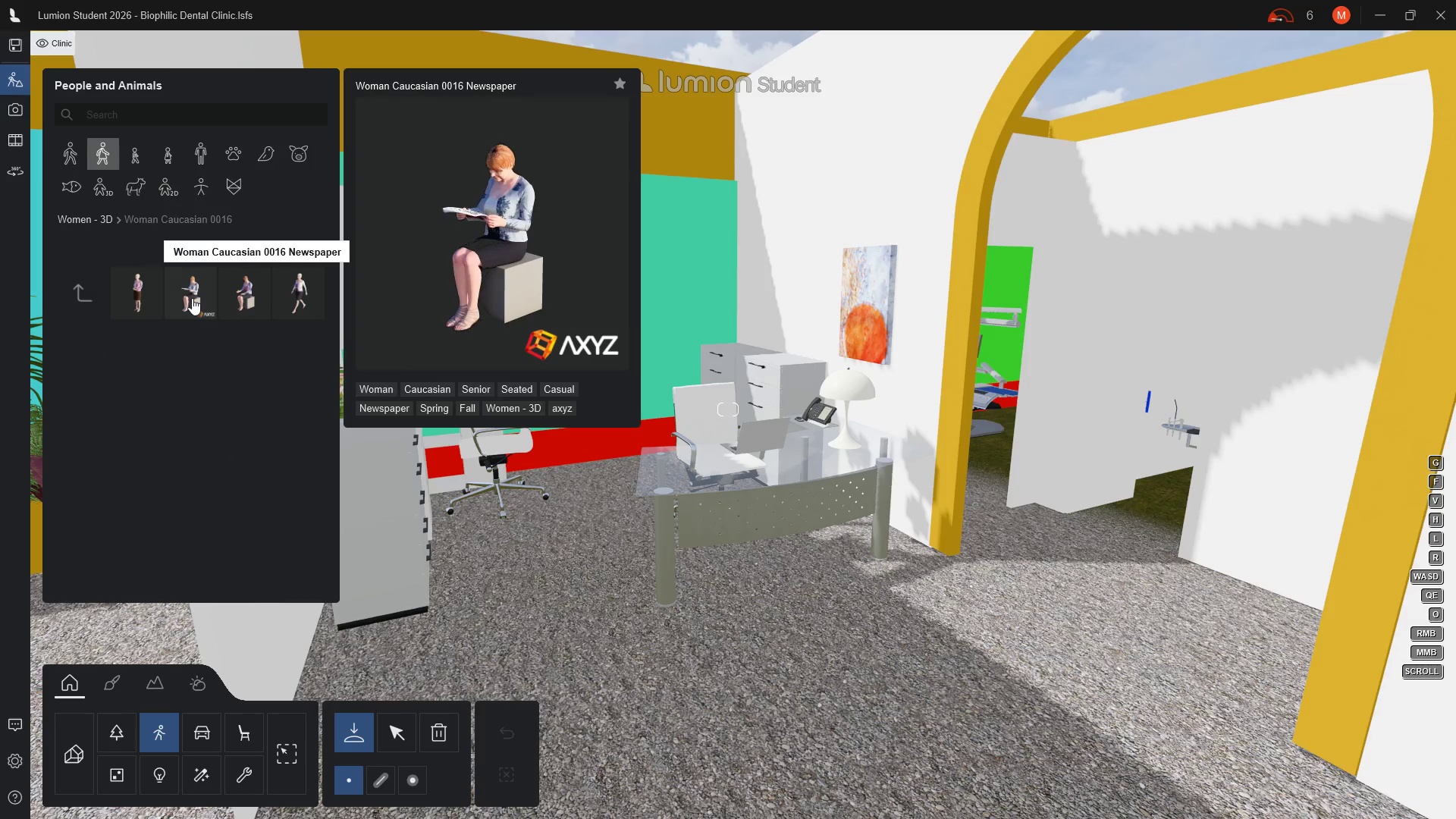 
mouse_move([242, 289])
 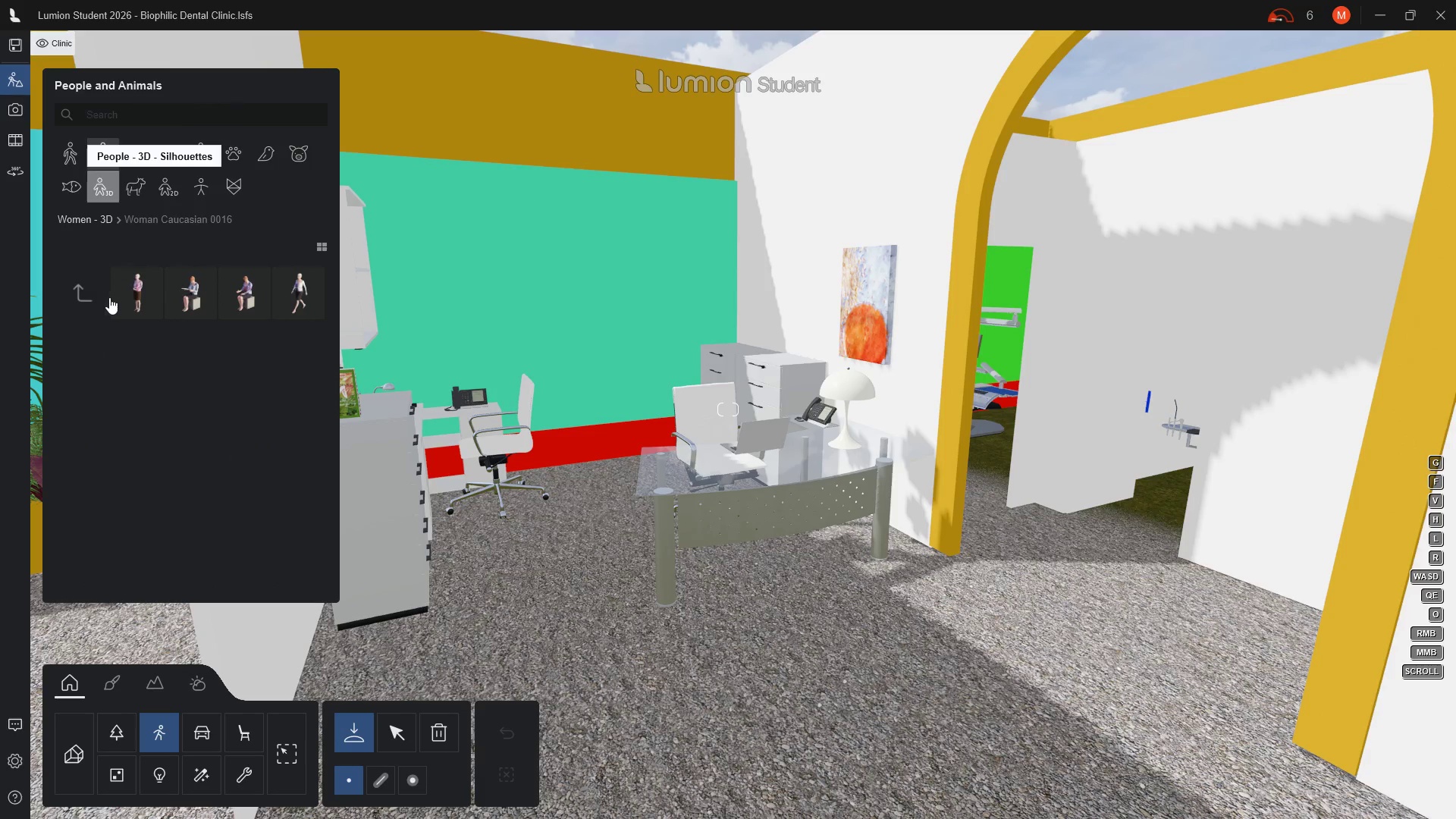 
left_click([82, 303])
 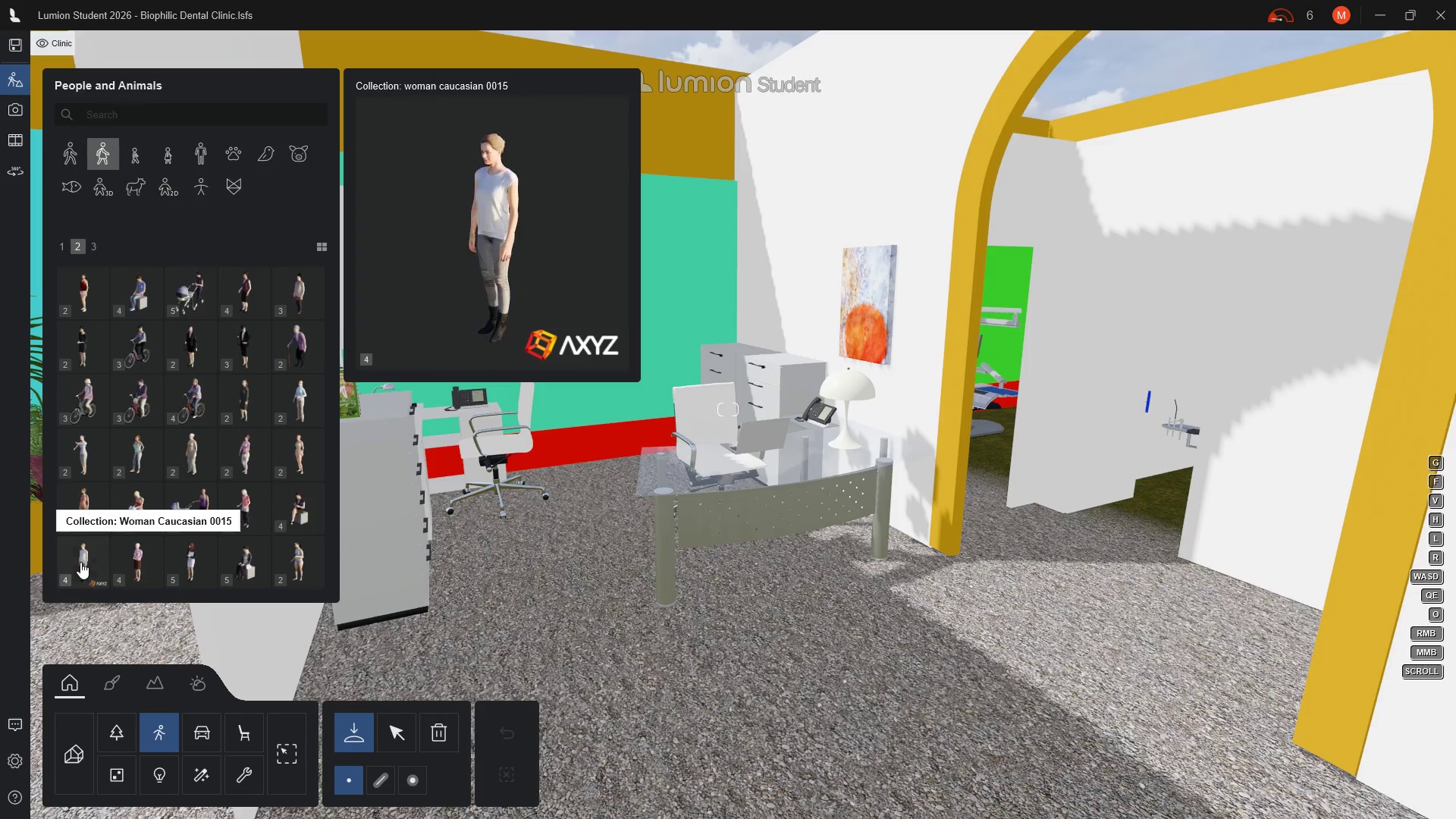 
left_click([80, 562])
 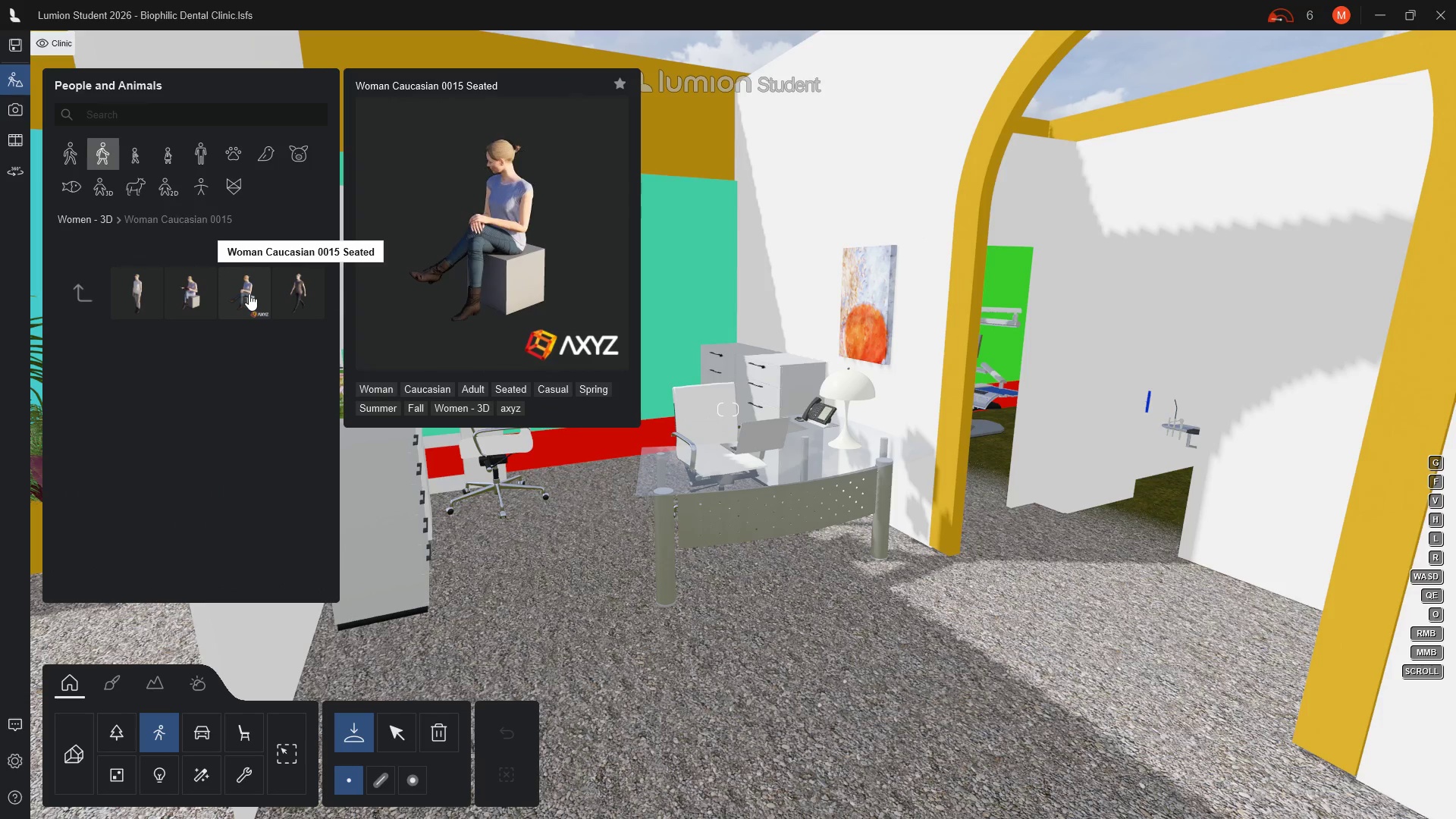 
wait(6.14)
 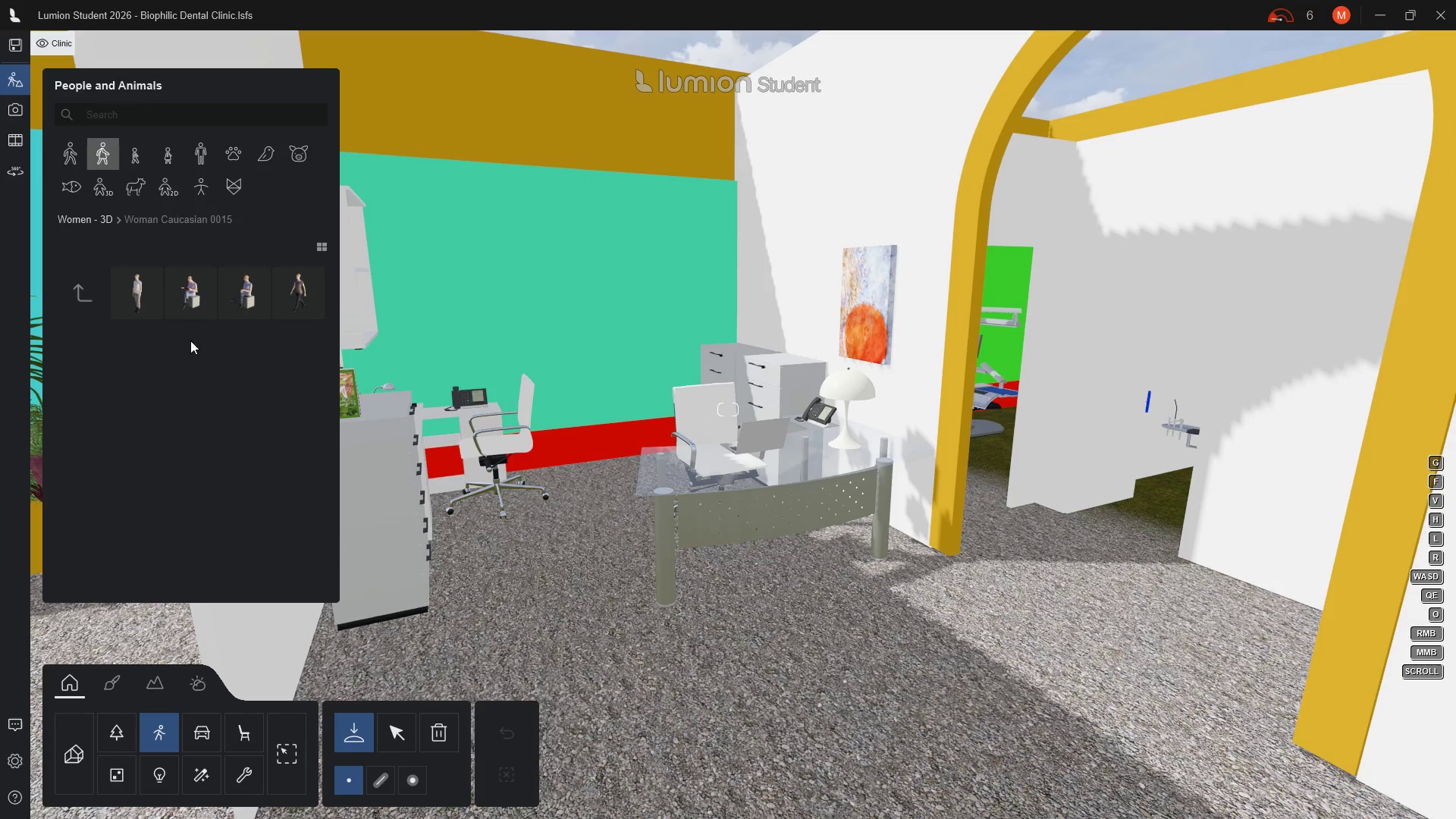 
mouse_move([211, 298])
 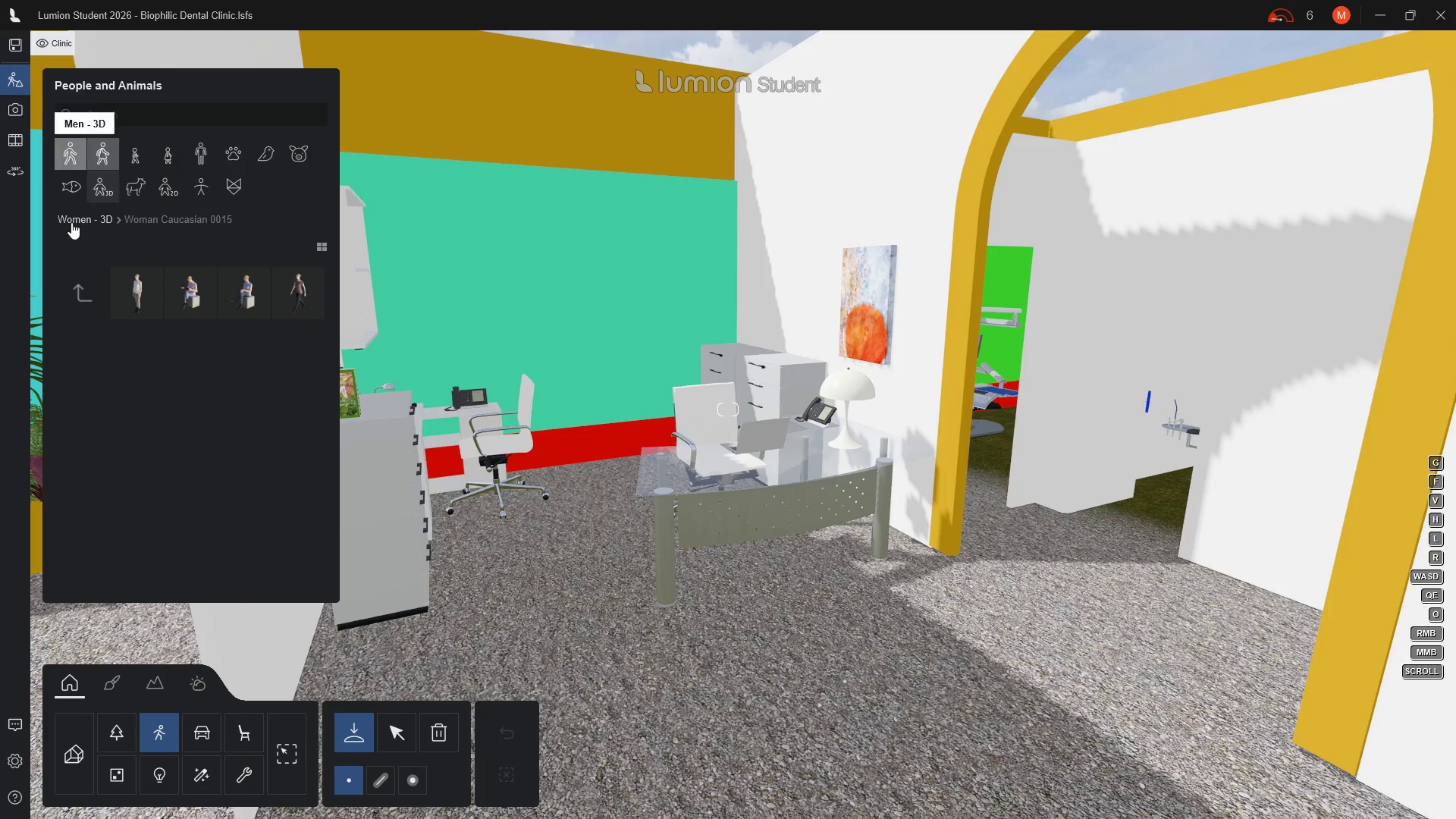 
left_click([86, 290])
 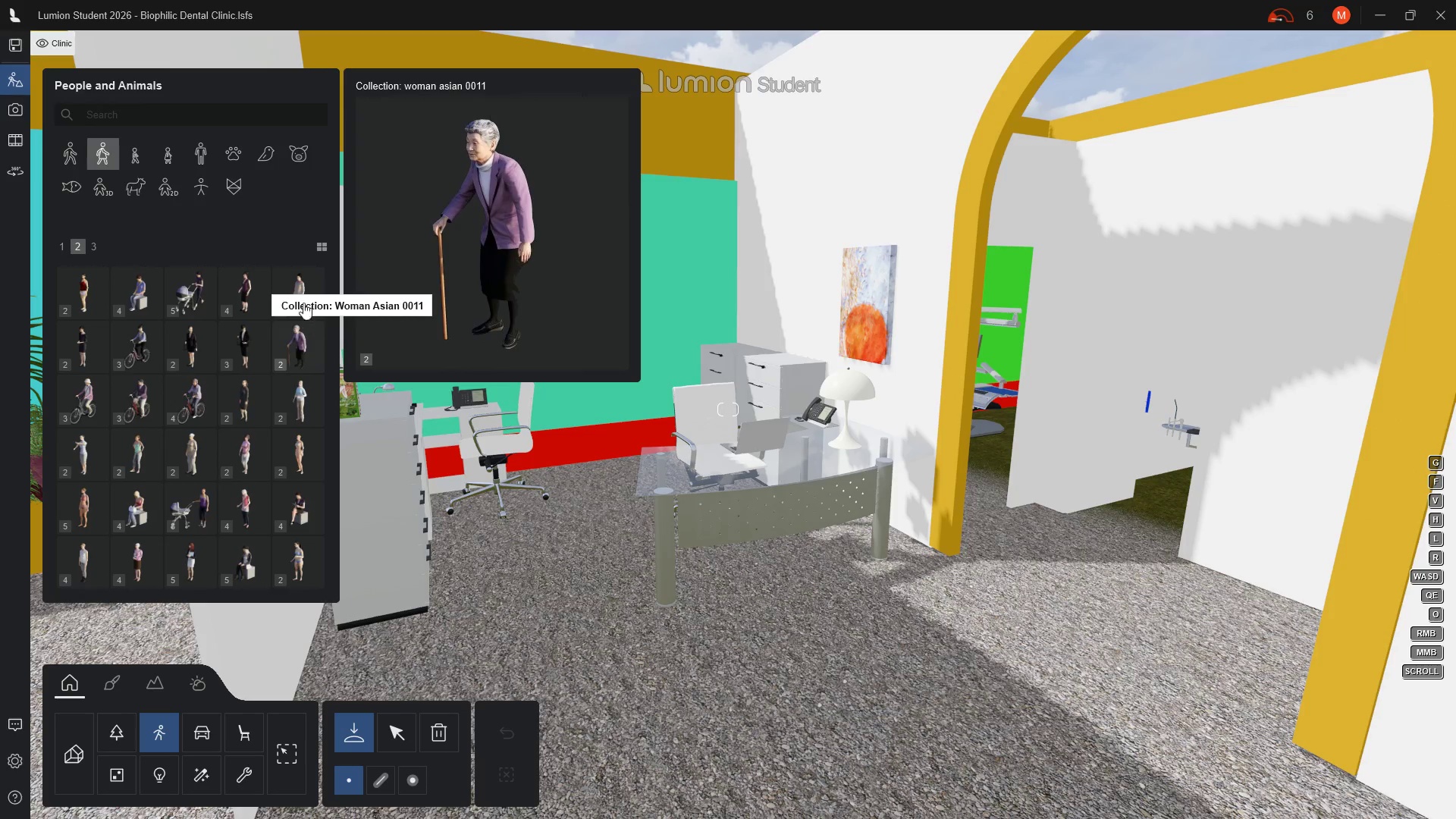 
mouse_move([235, 293])
 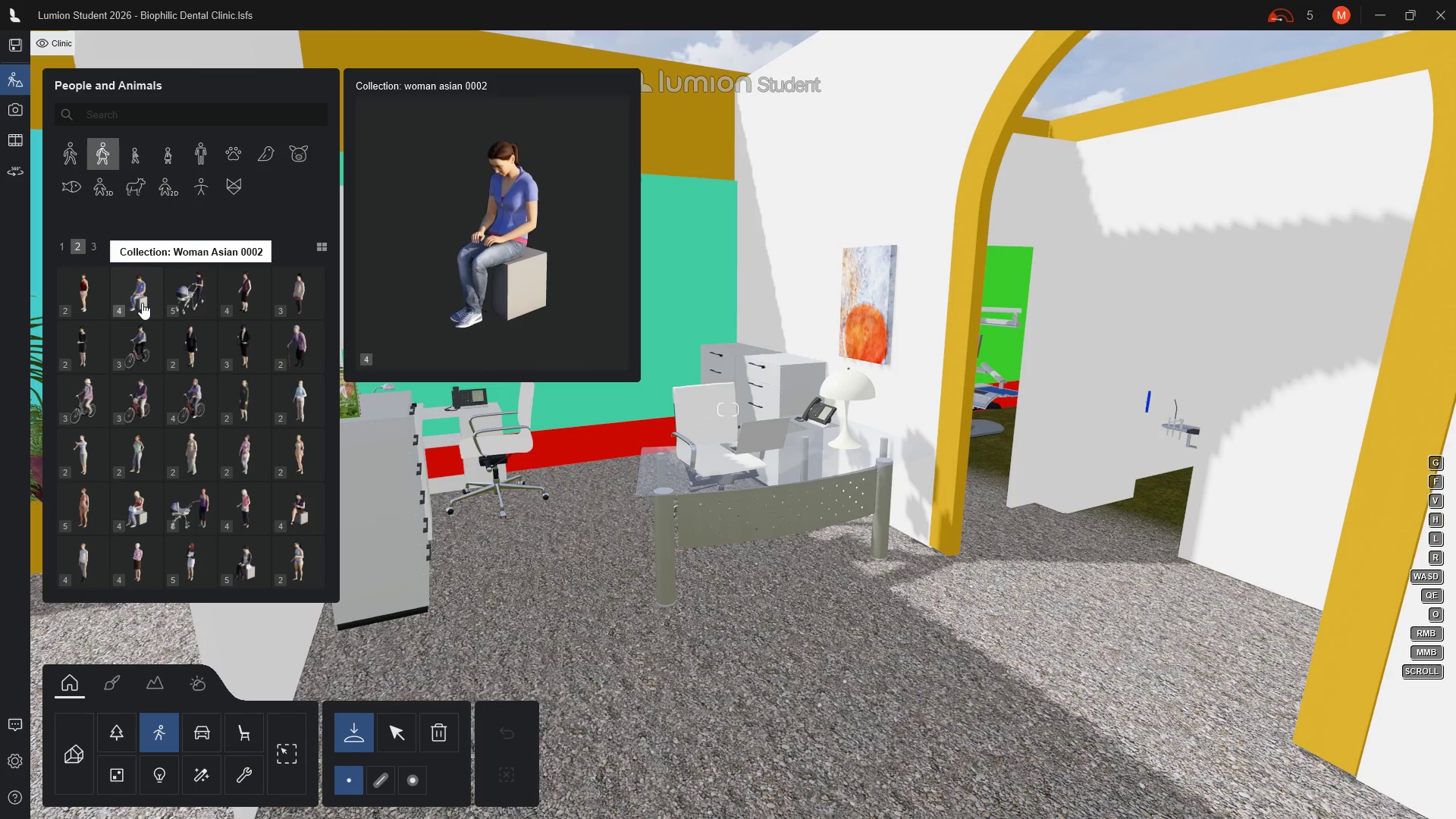 
left_click([142, 303])
 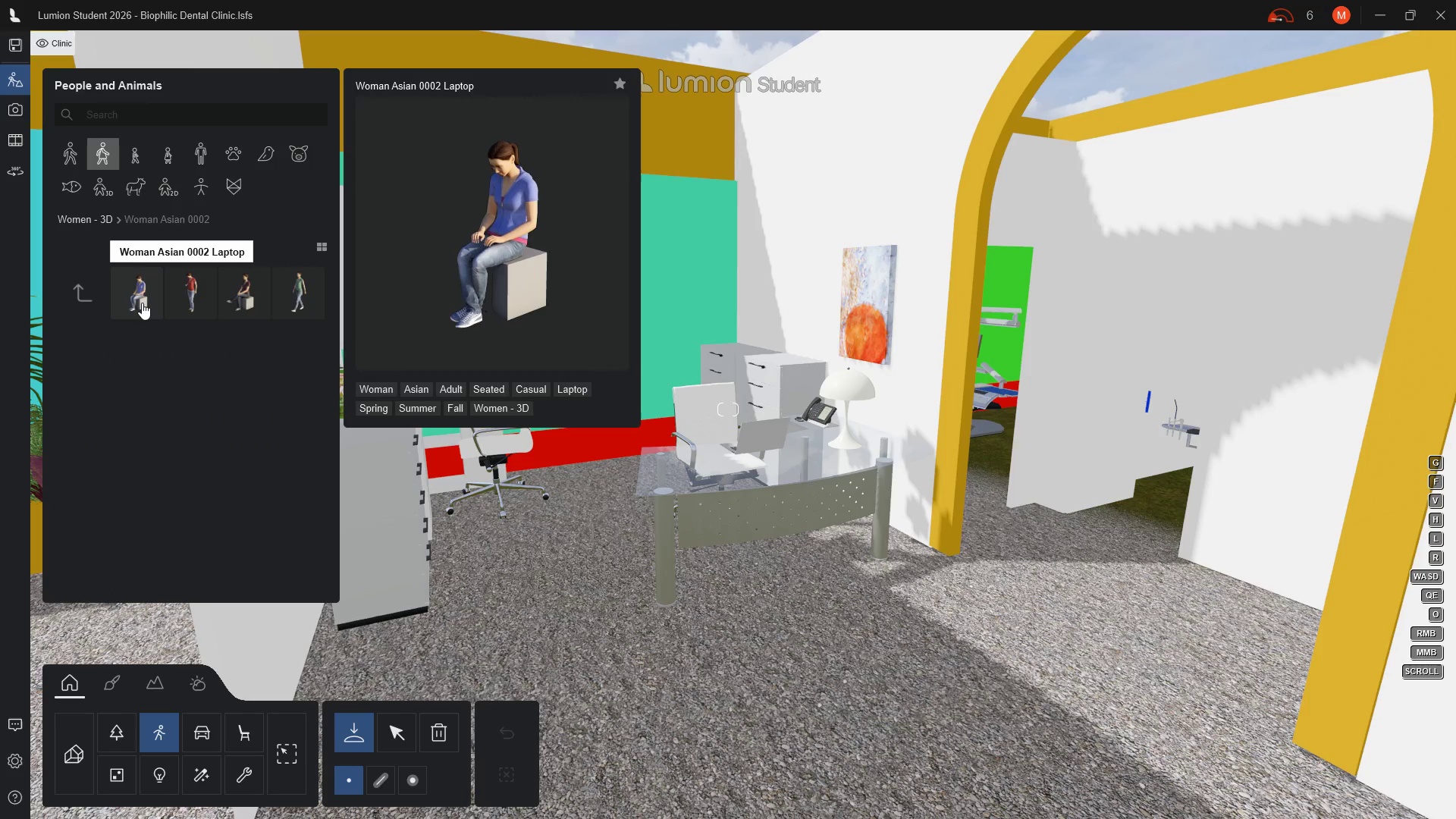 
left_click([142, 303])
 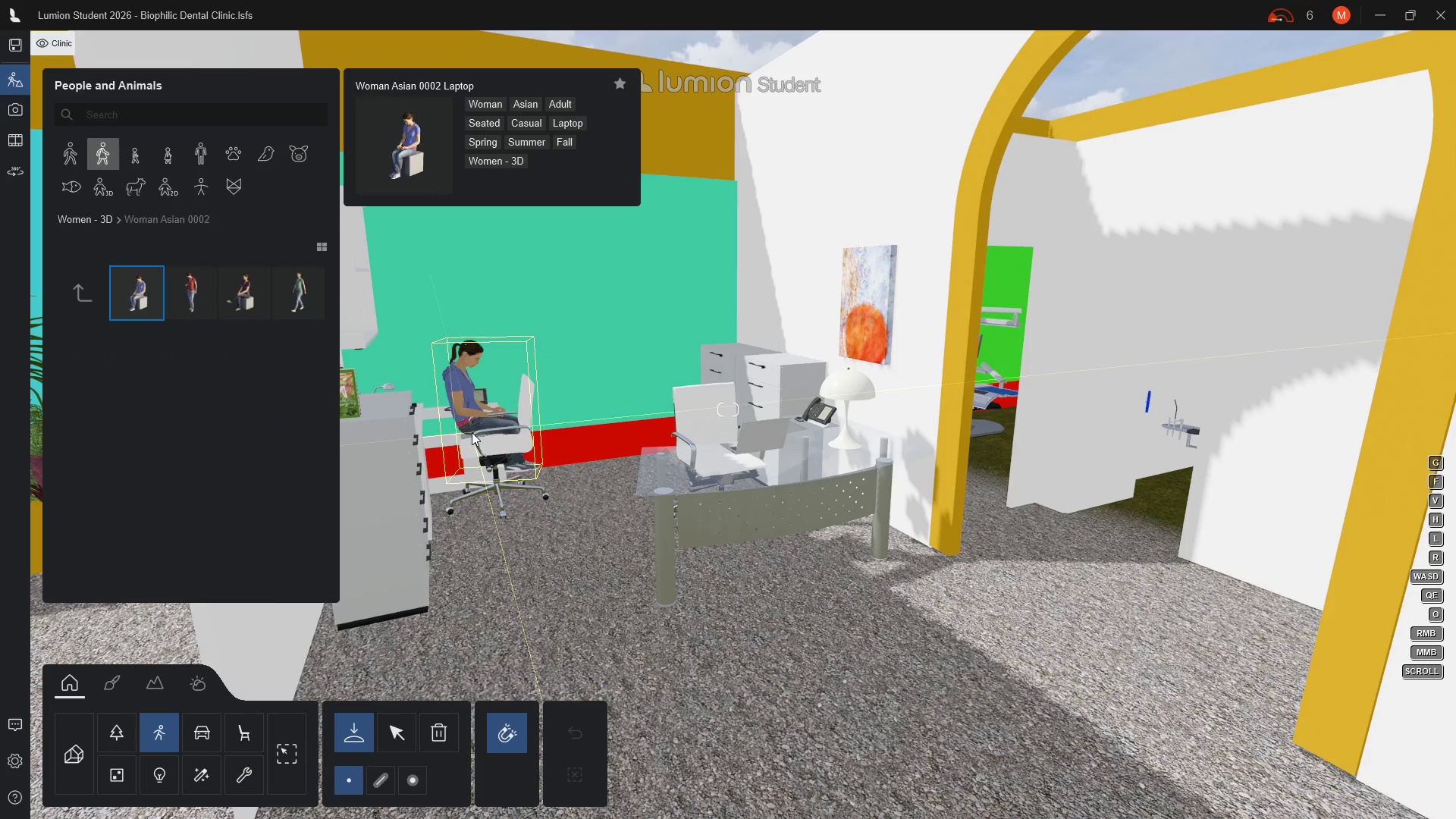 
wait(6.31)
 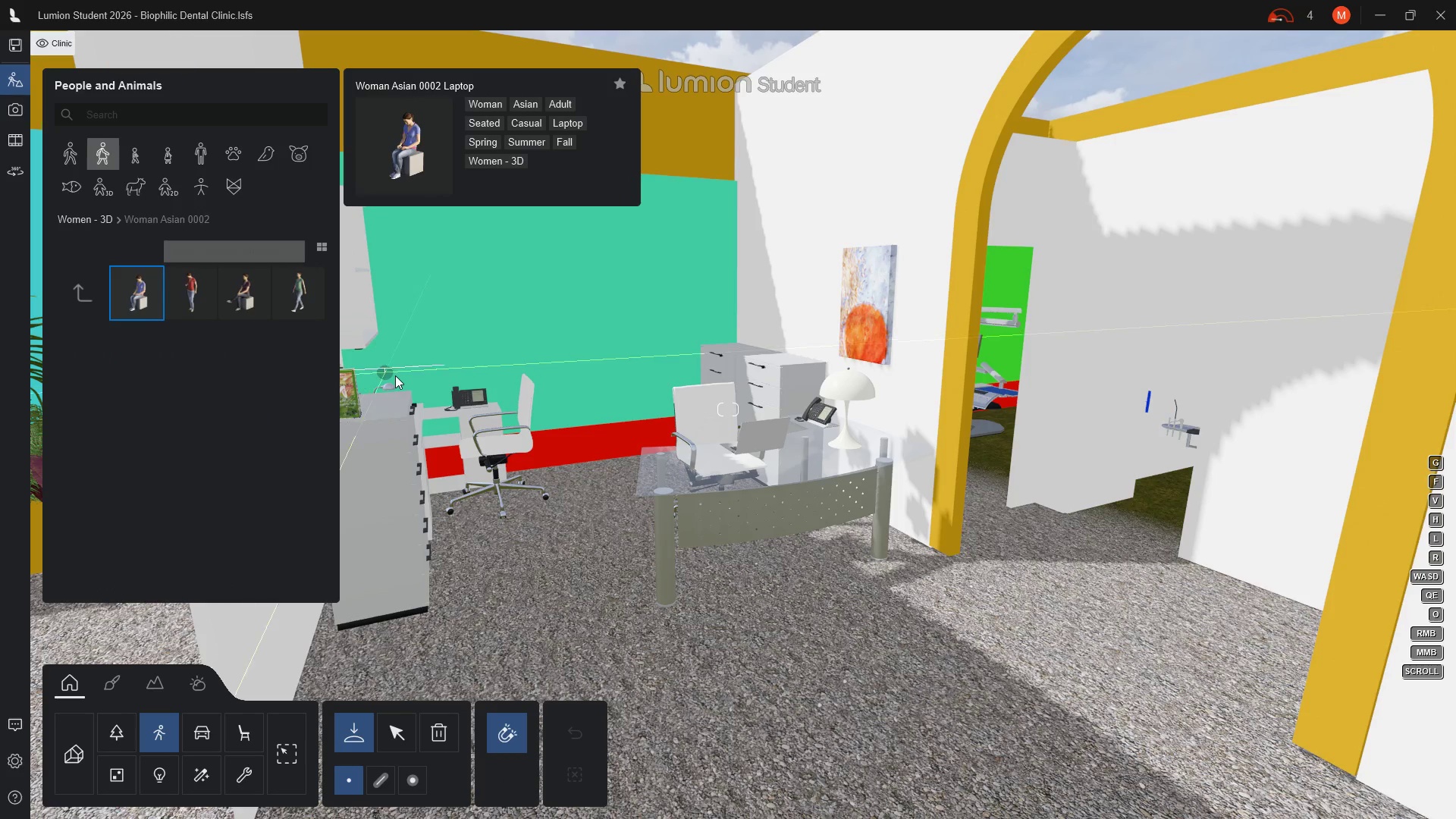 
left_click([492, 447])
 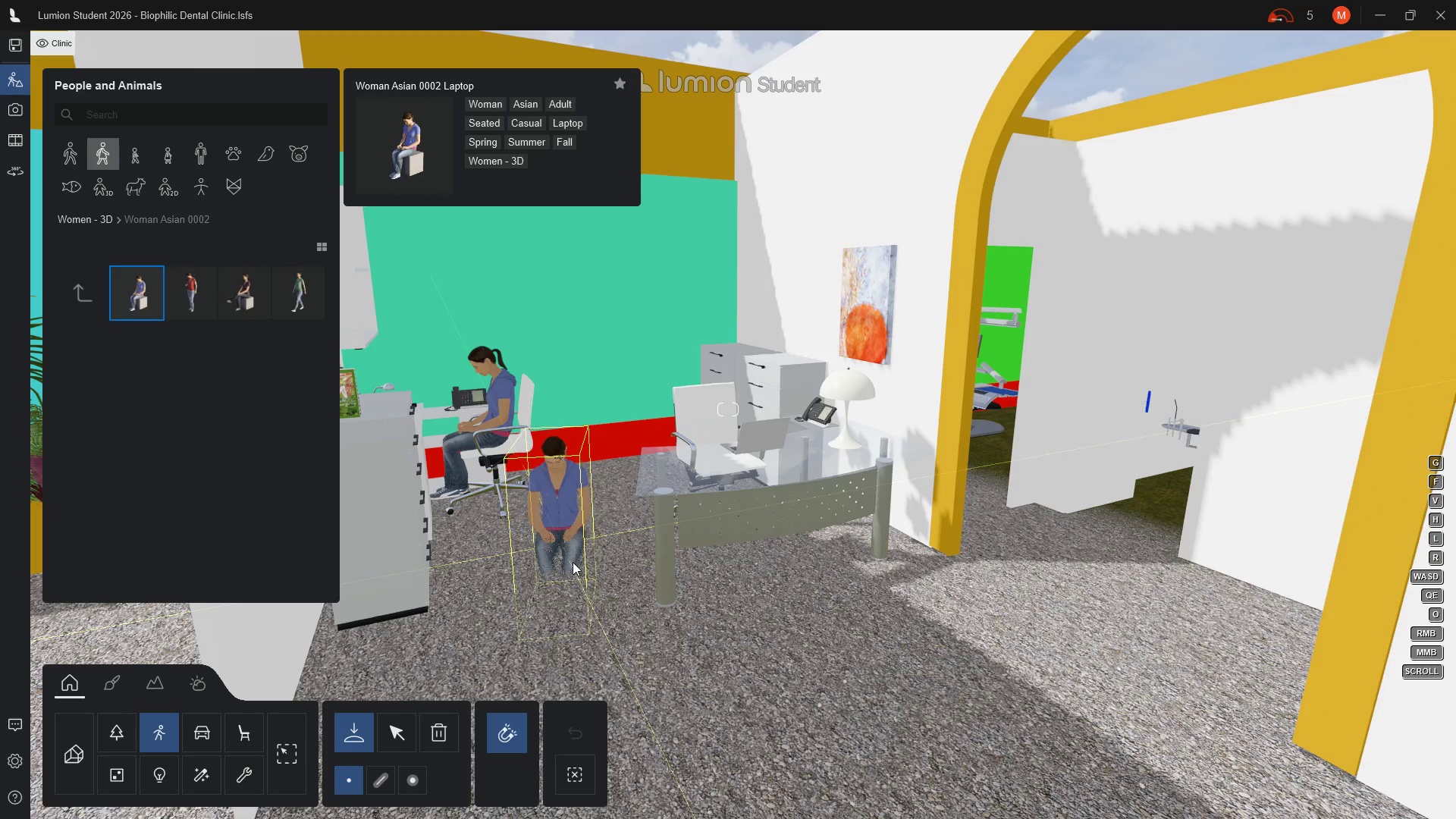 
key(Escape)
 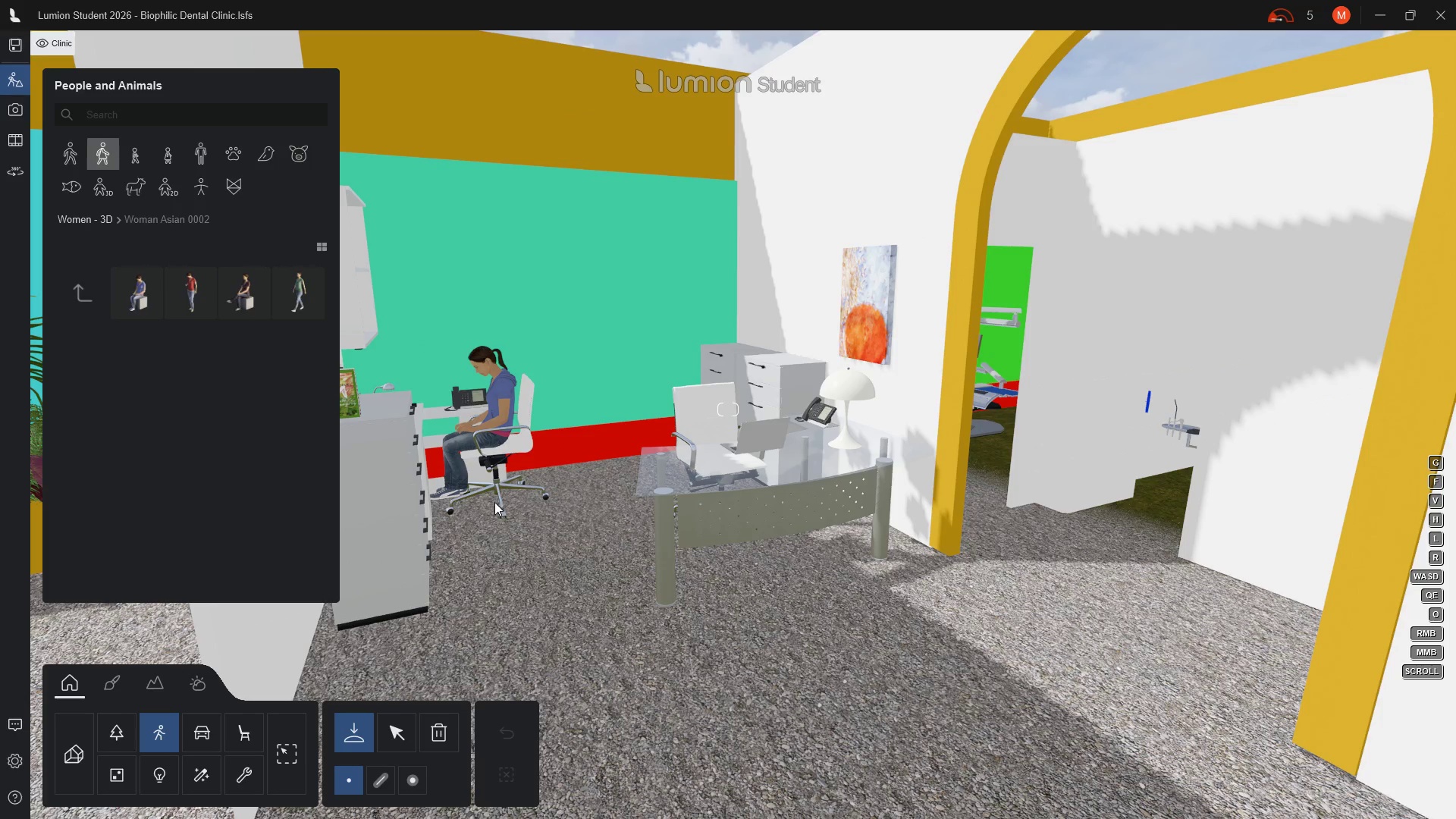 
scroll: coordinate [498, 444], scroll_direction: up, amount: 5.0
 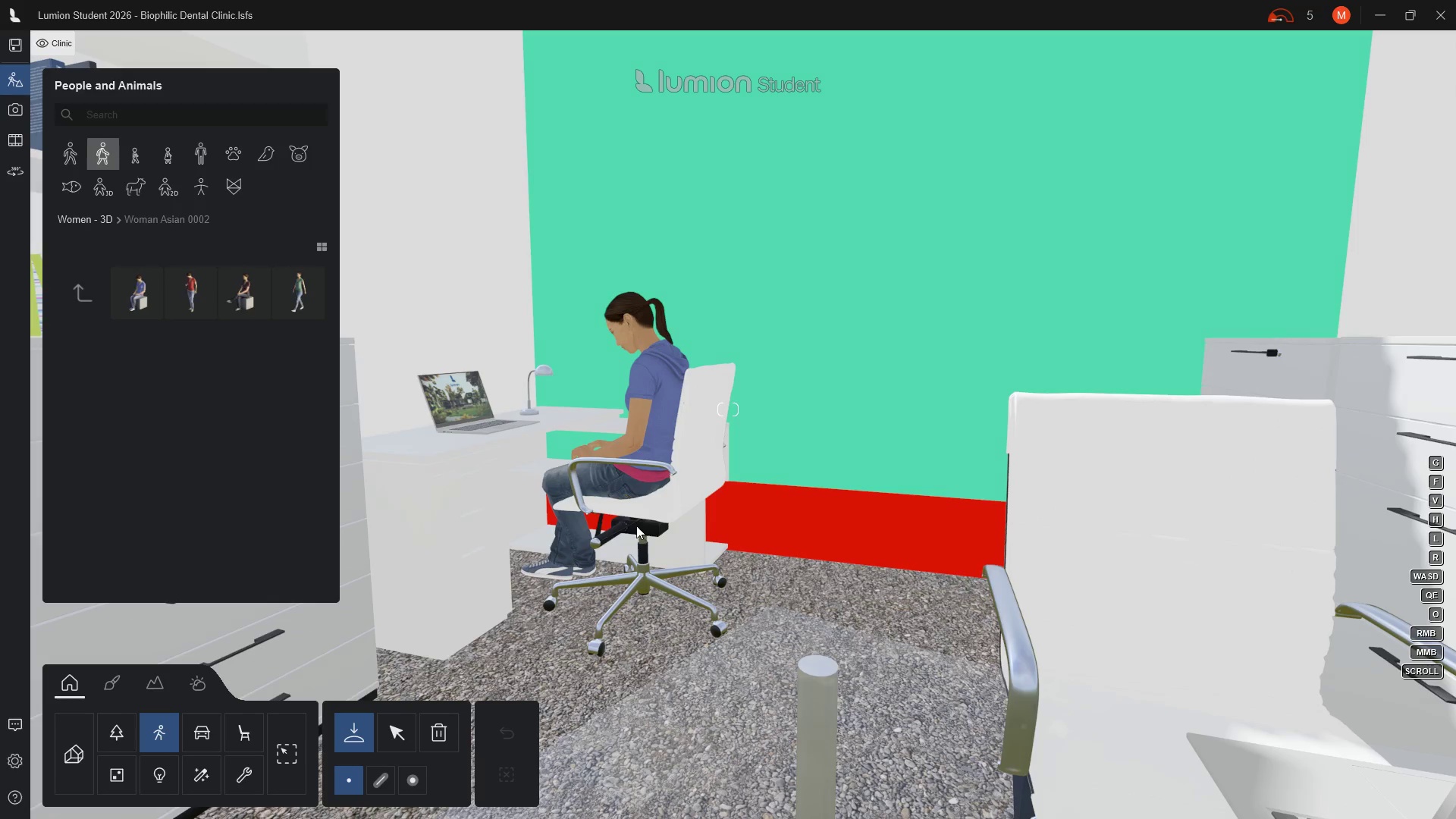 
wait(11.53)
 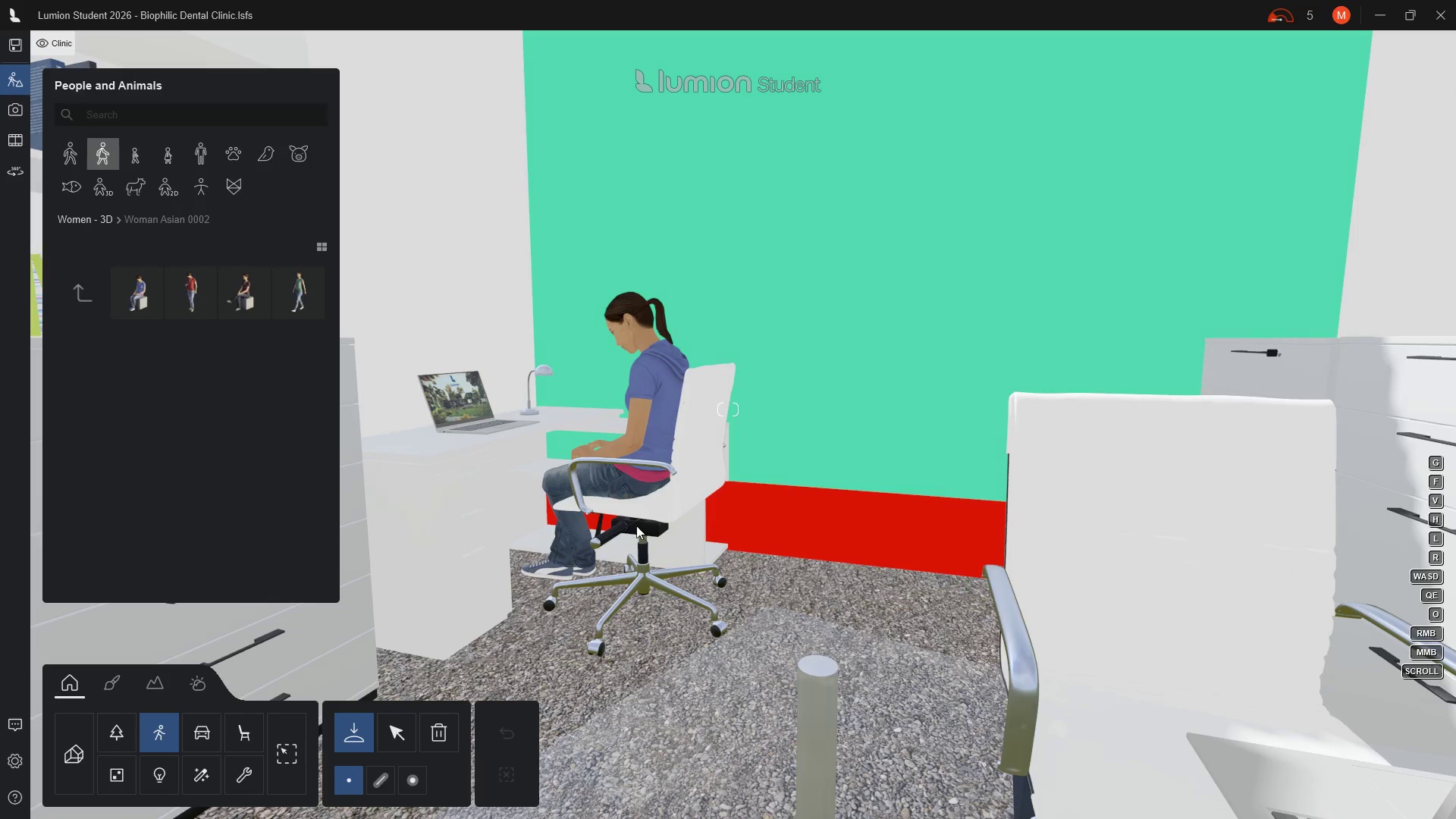 
scroll: coordinate [652, 447], scroll_direction: up, amount: 6.0
 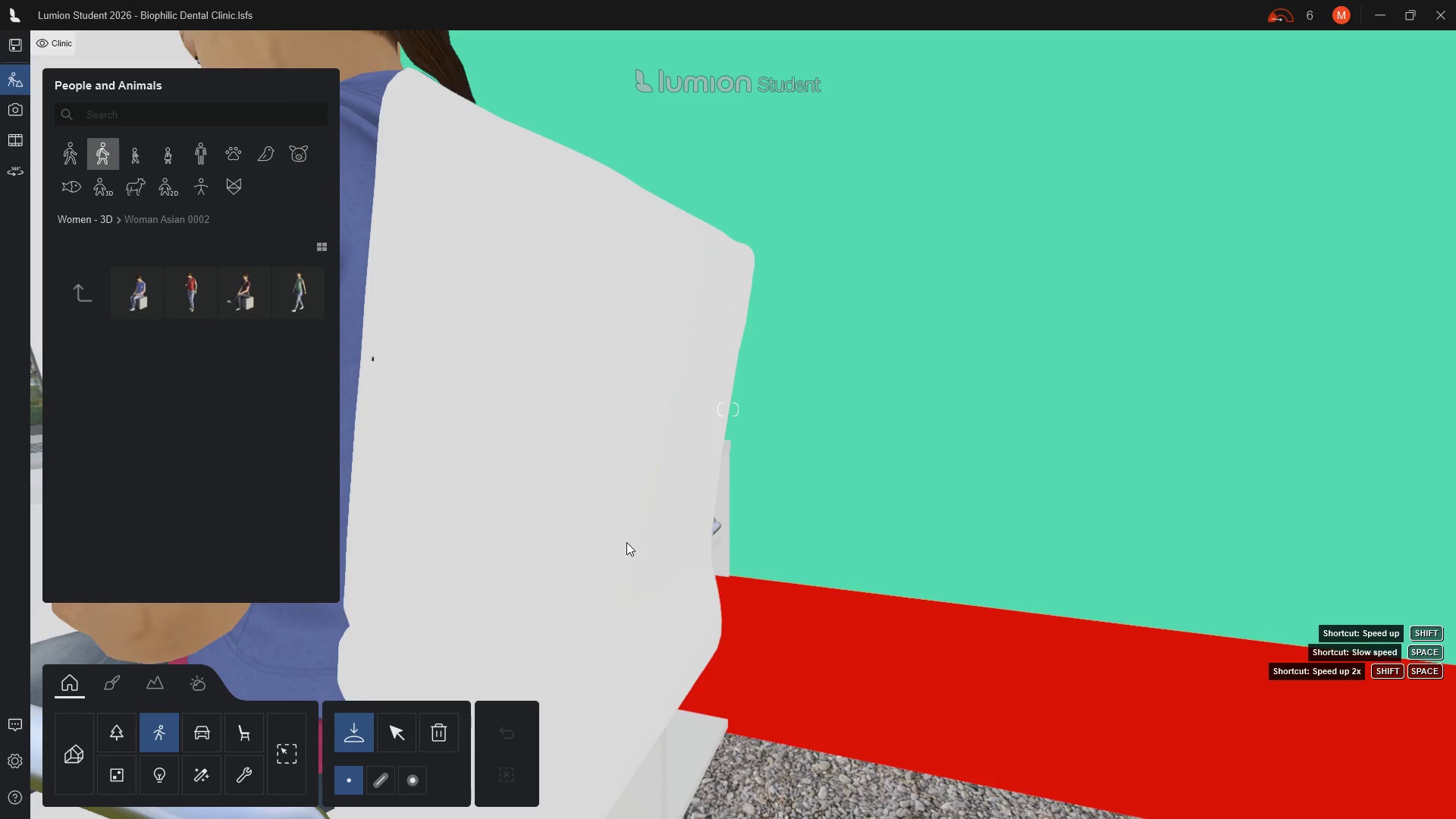 
hold_key(key=A, duration=0.48)
 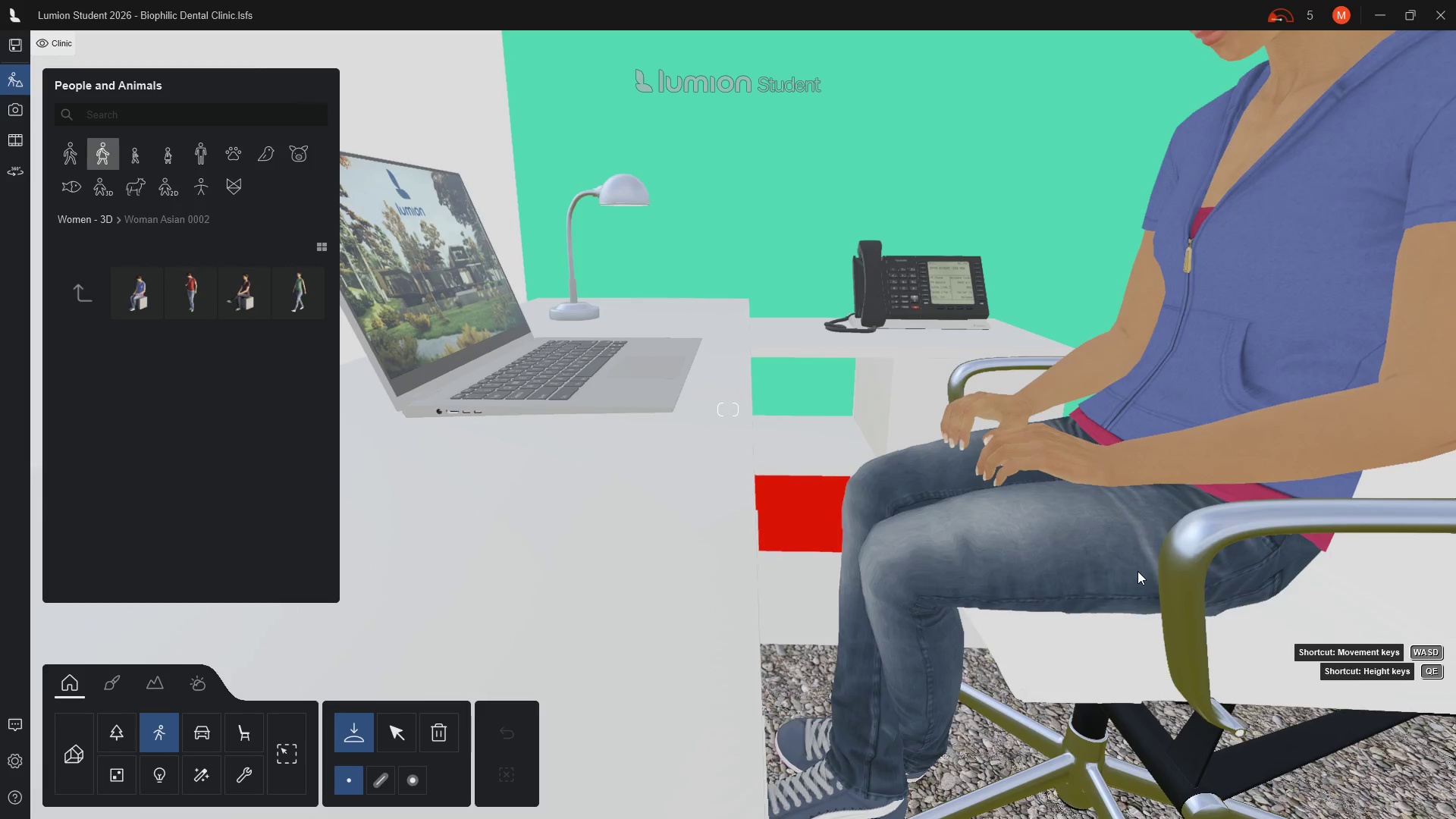 
wait(11.61)
 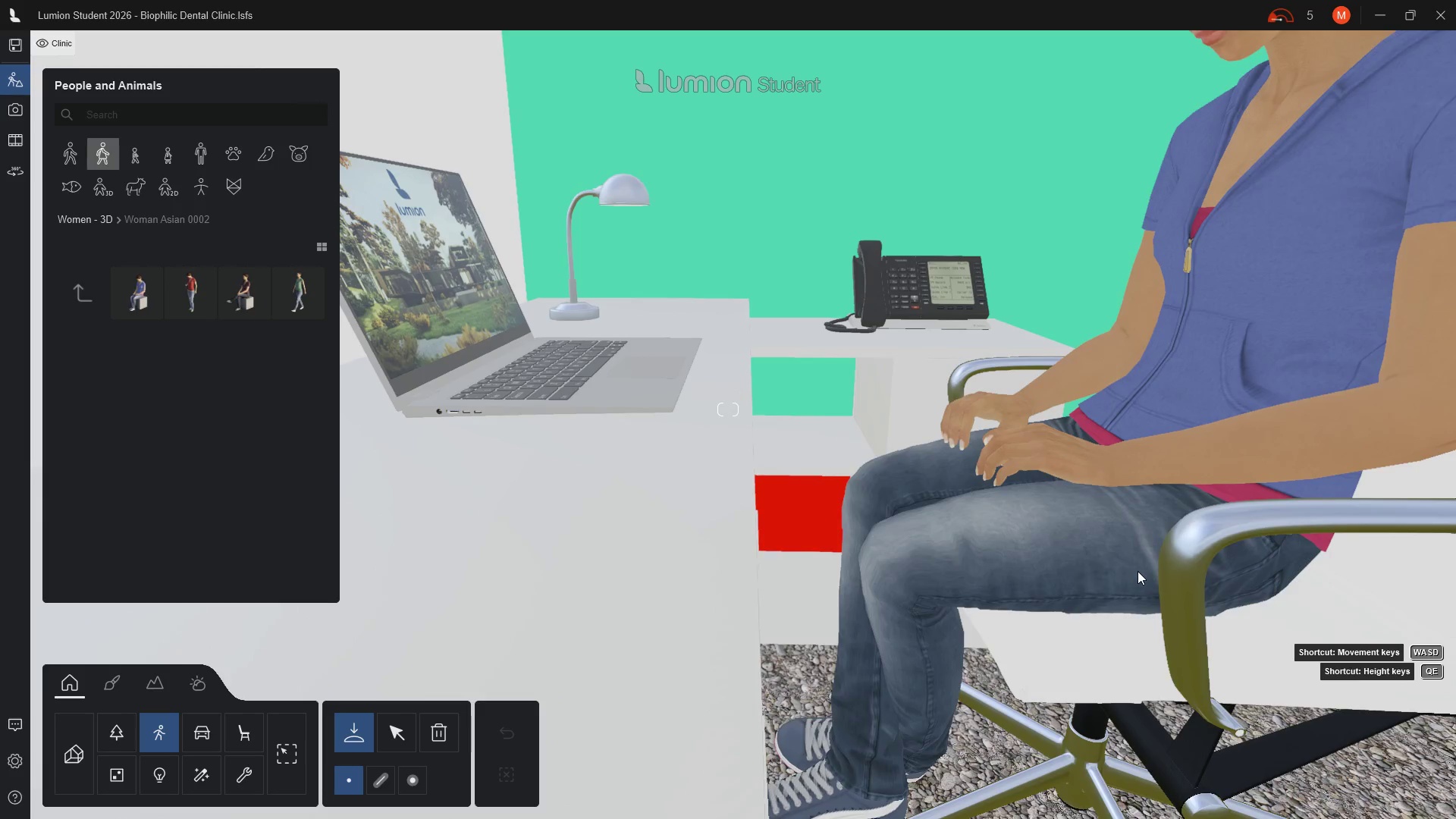 
left_click([406, 736])
 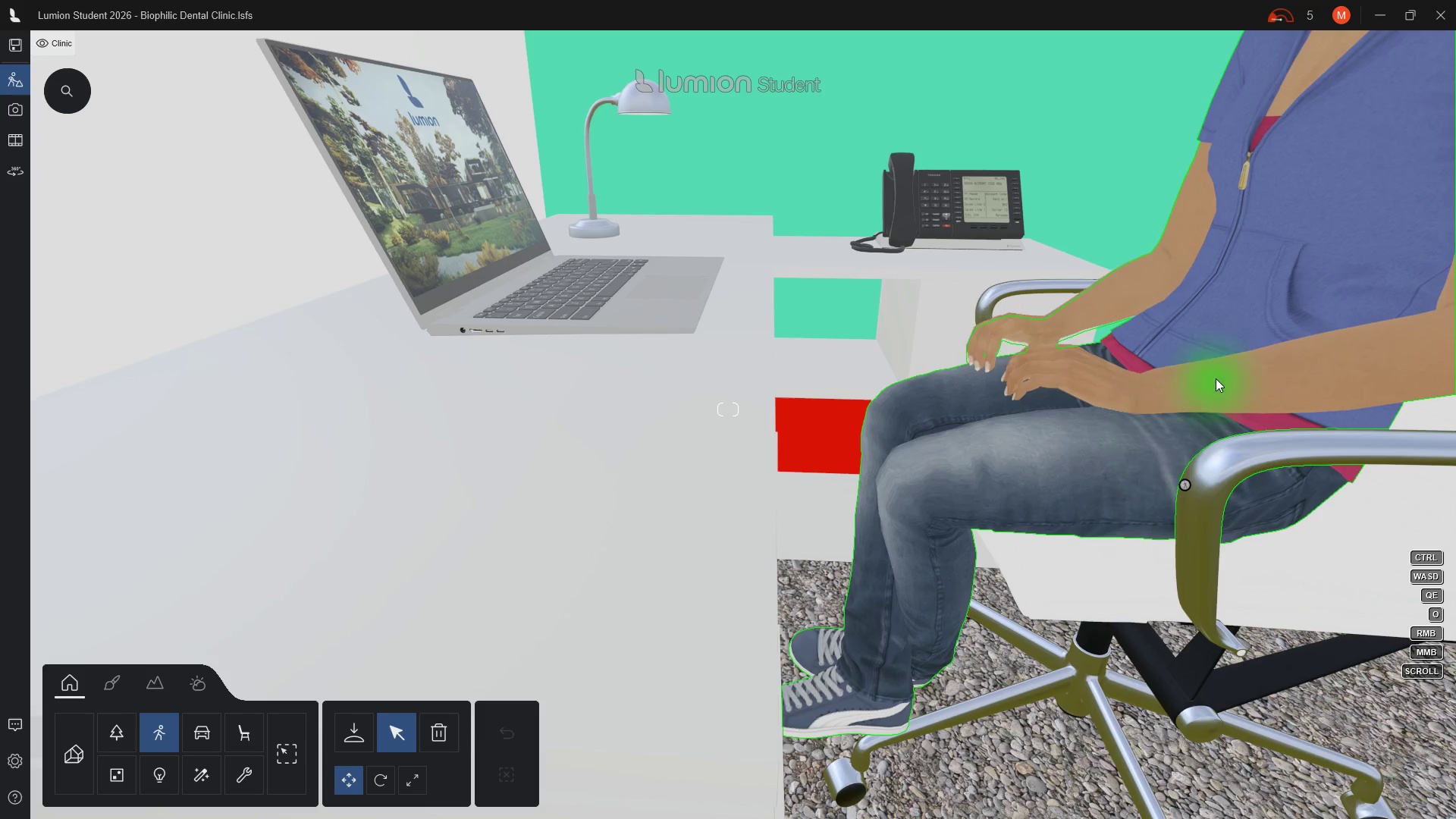 
left_click([1216, 378])
 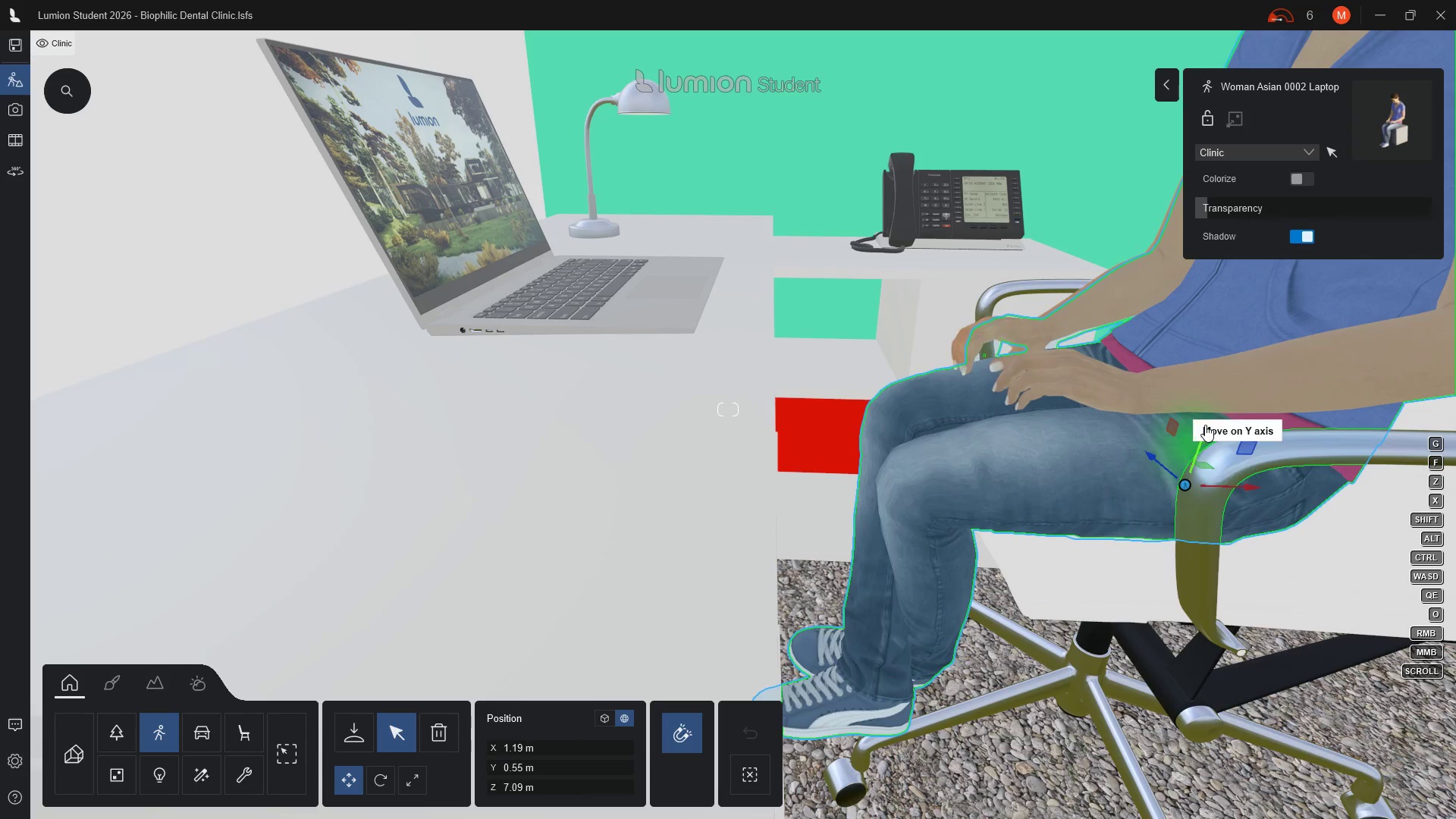 
left_click_drag(start_coordinate=[1205, 425], to_coordinate=[1192, 439])
 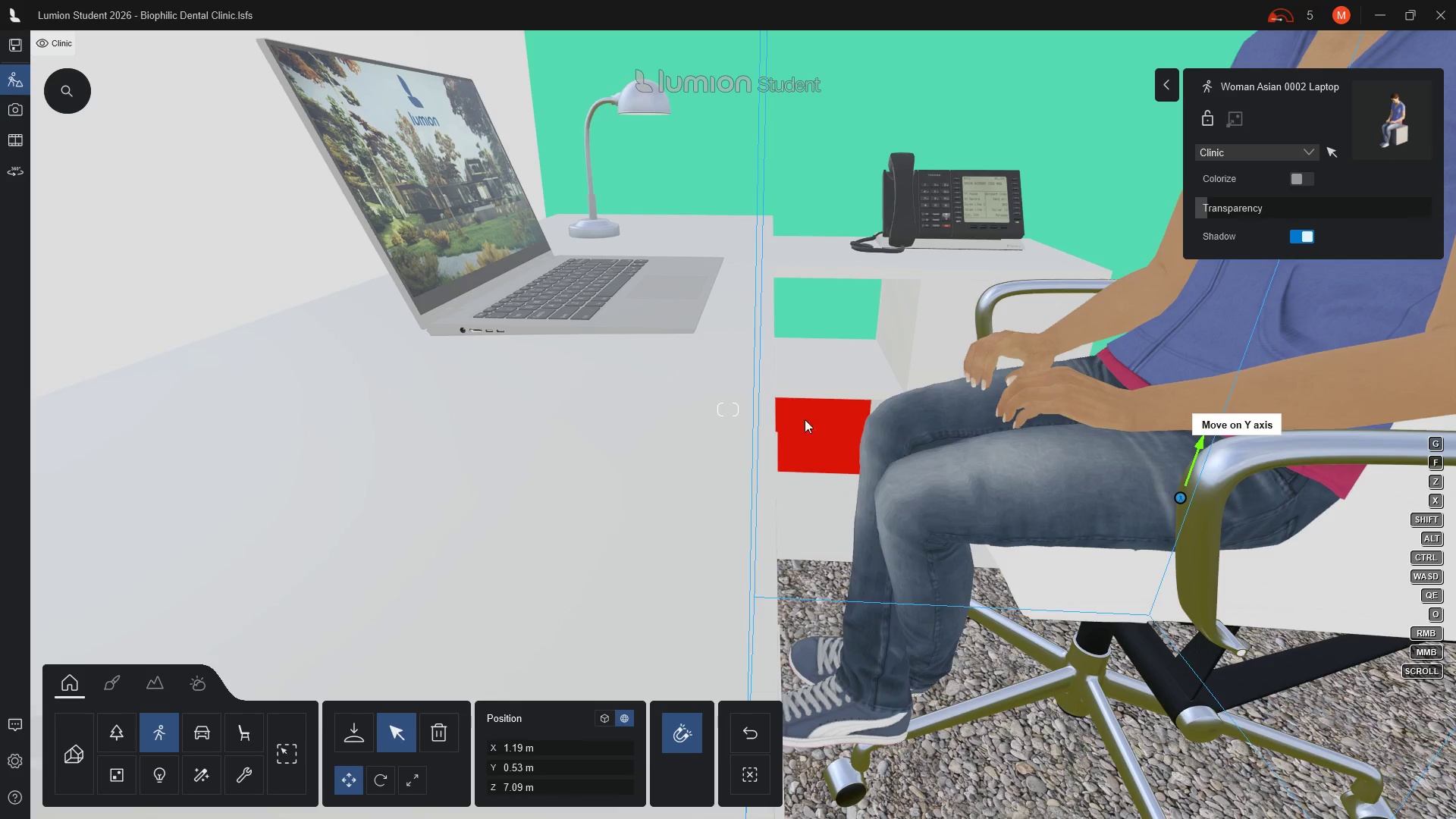 
scroll: coordinate [804, 434], scroll_direction: down, amount: 4.0
 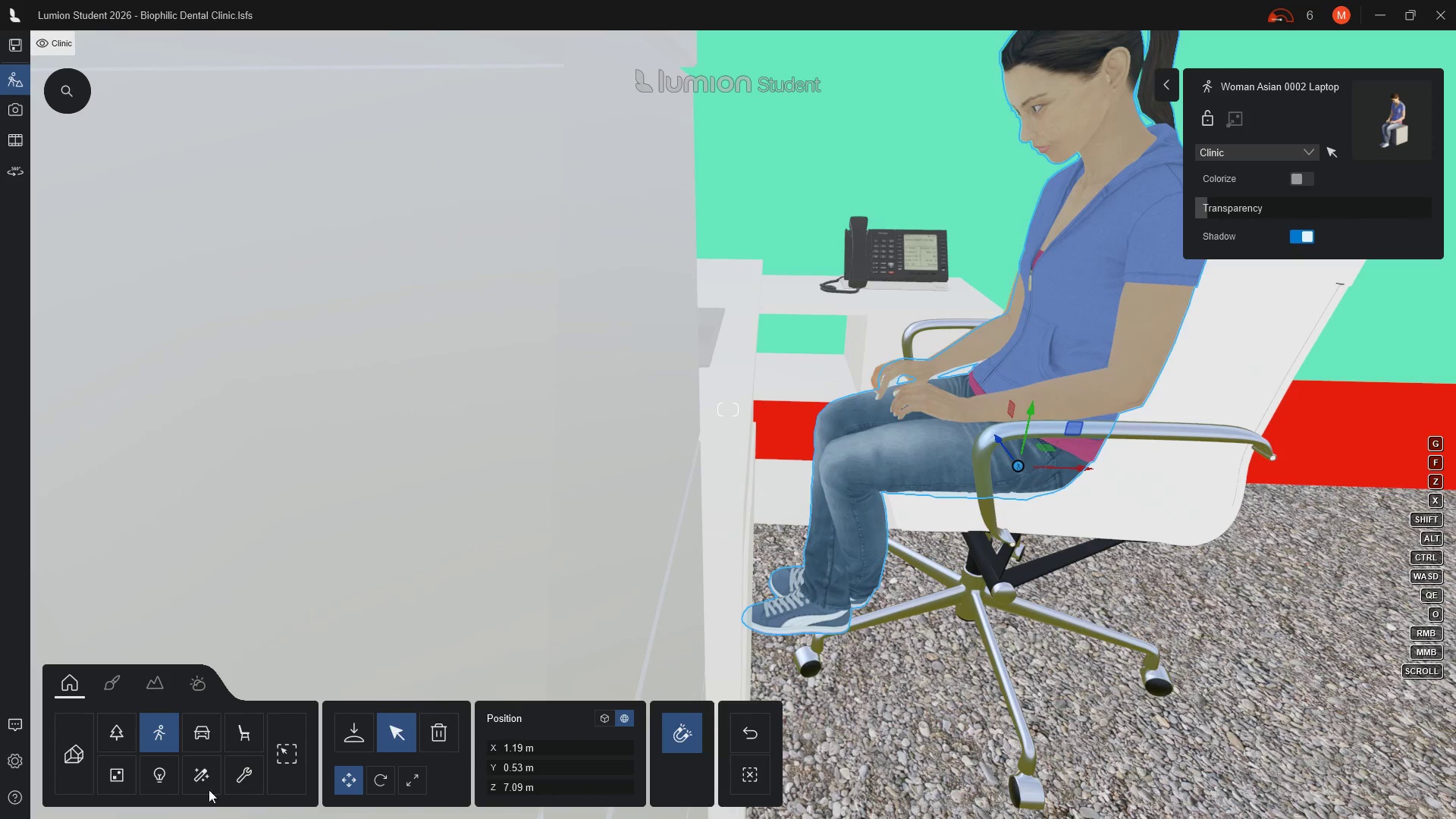 
wait(5.21)
 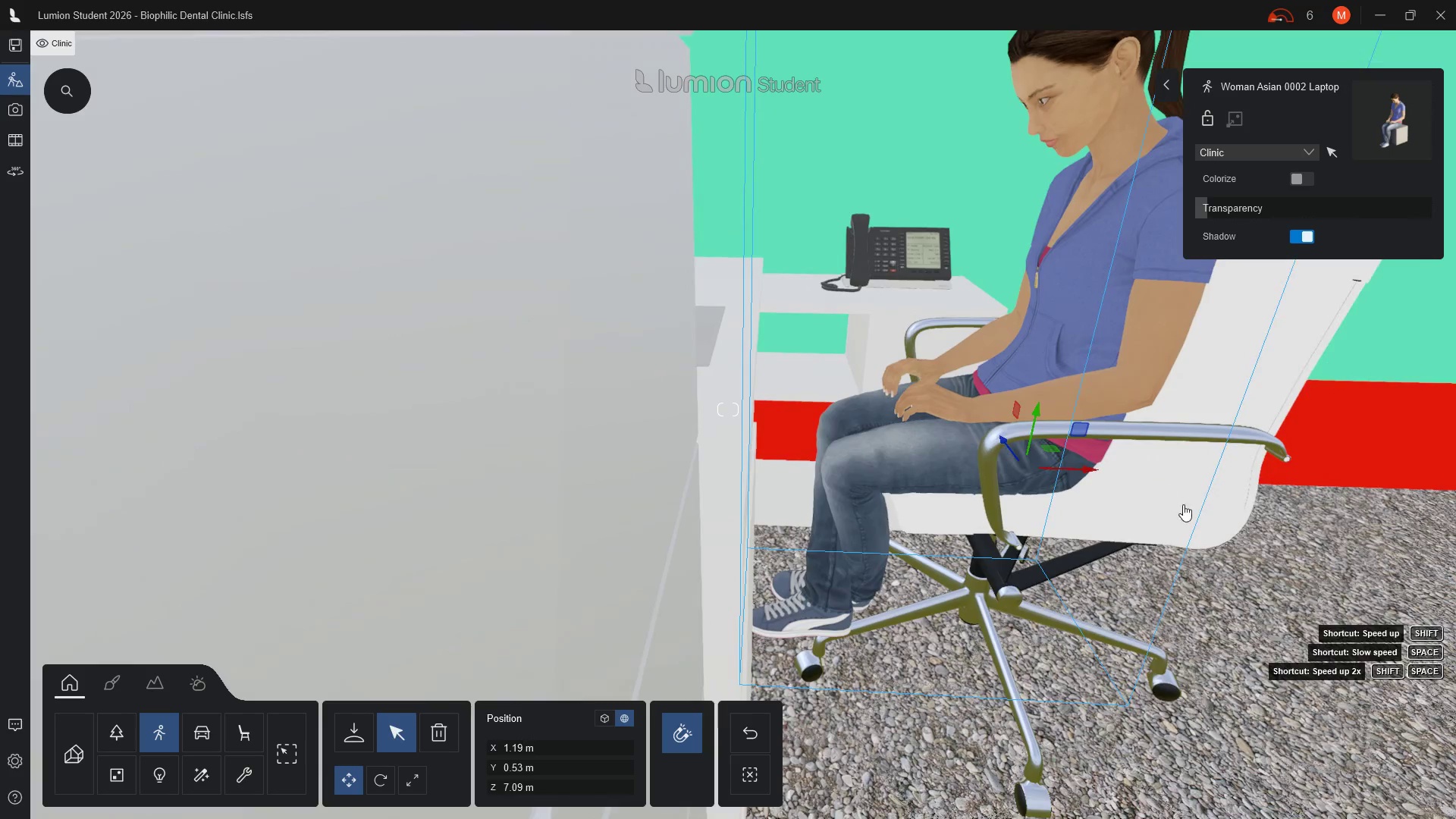 
left_click([291, 754])
 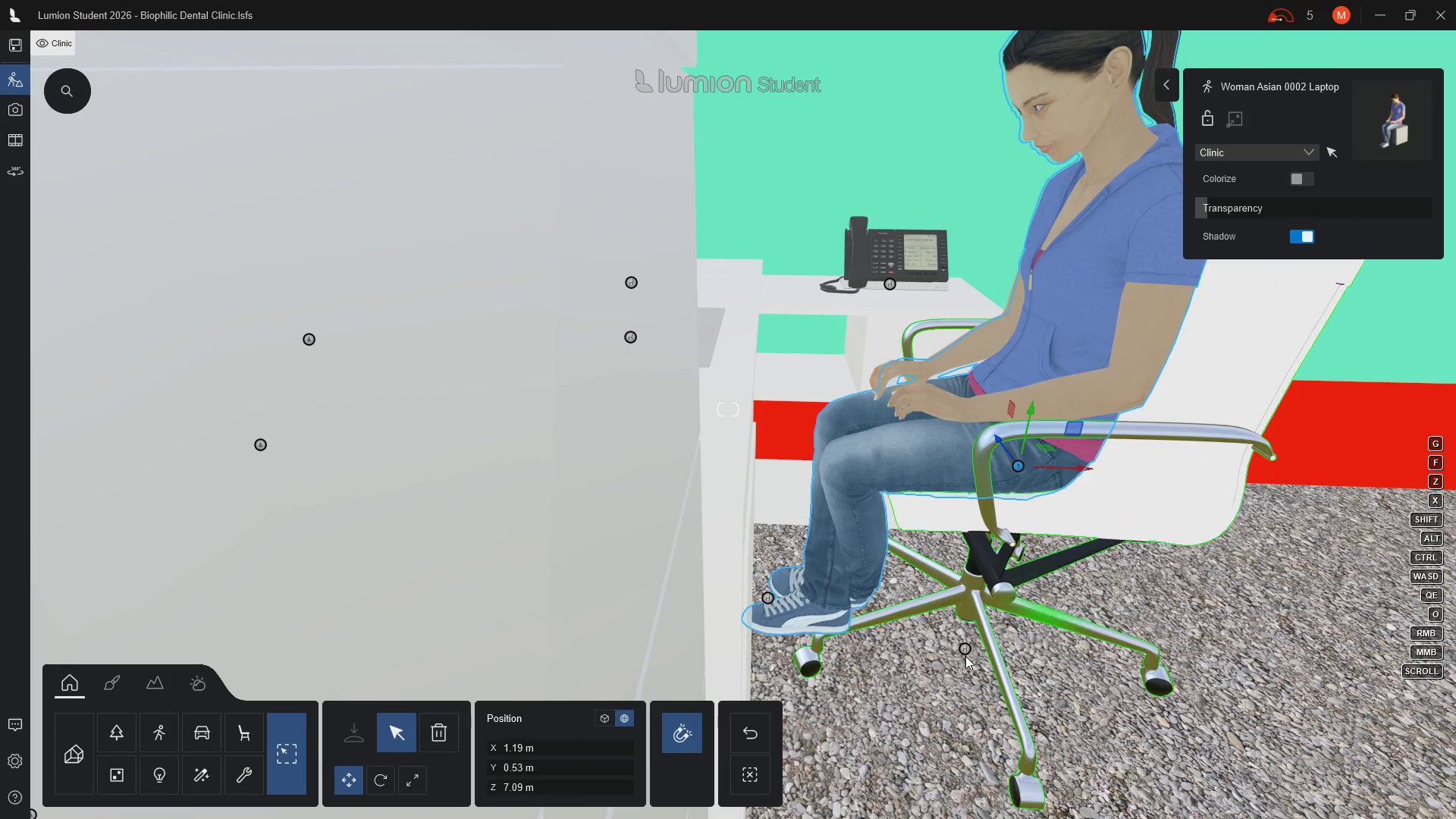 
left_click([965, 646])
 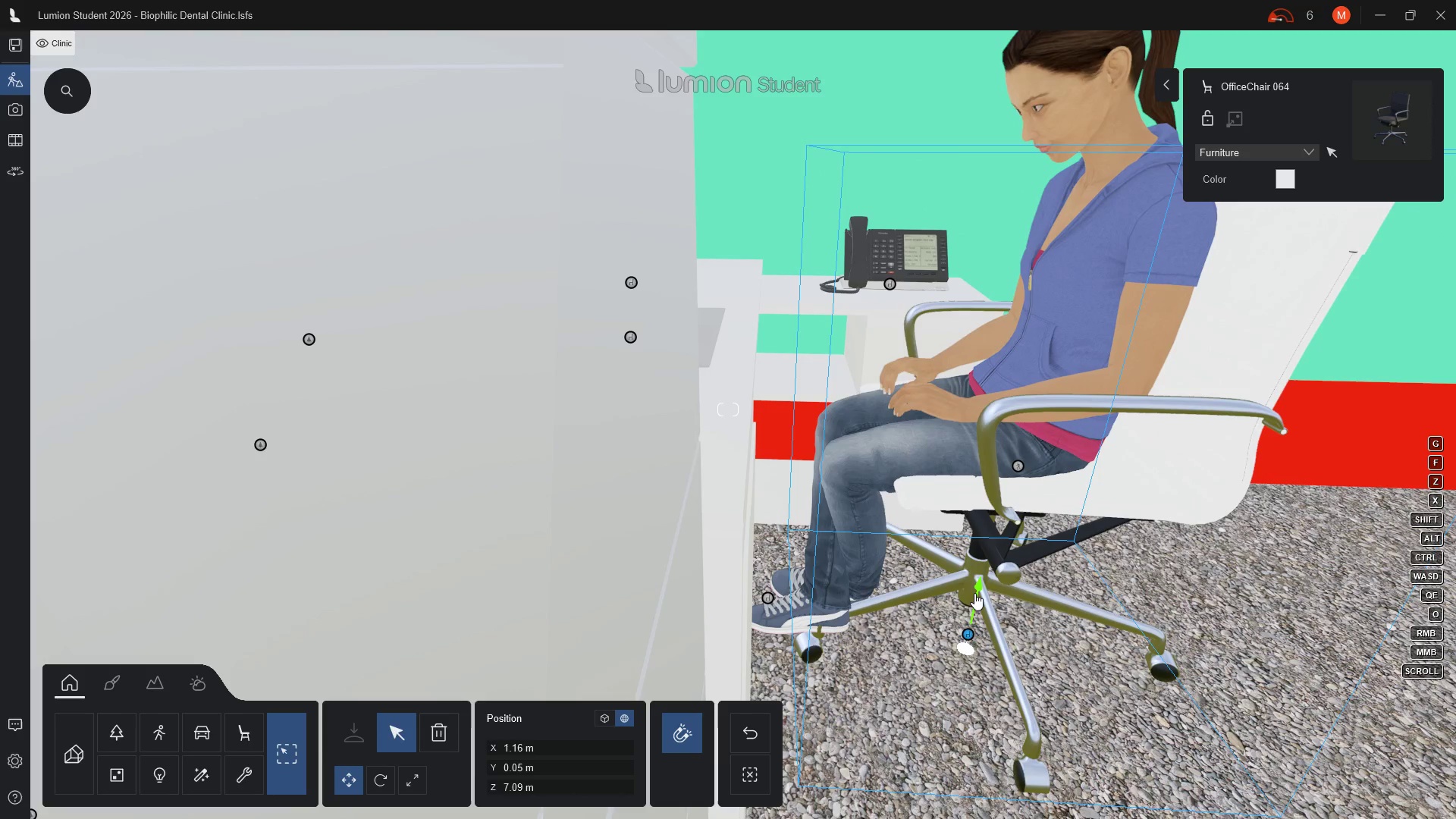 
wait(18.72)
 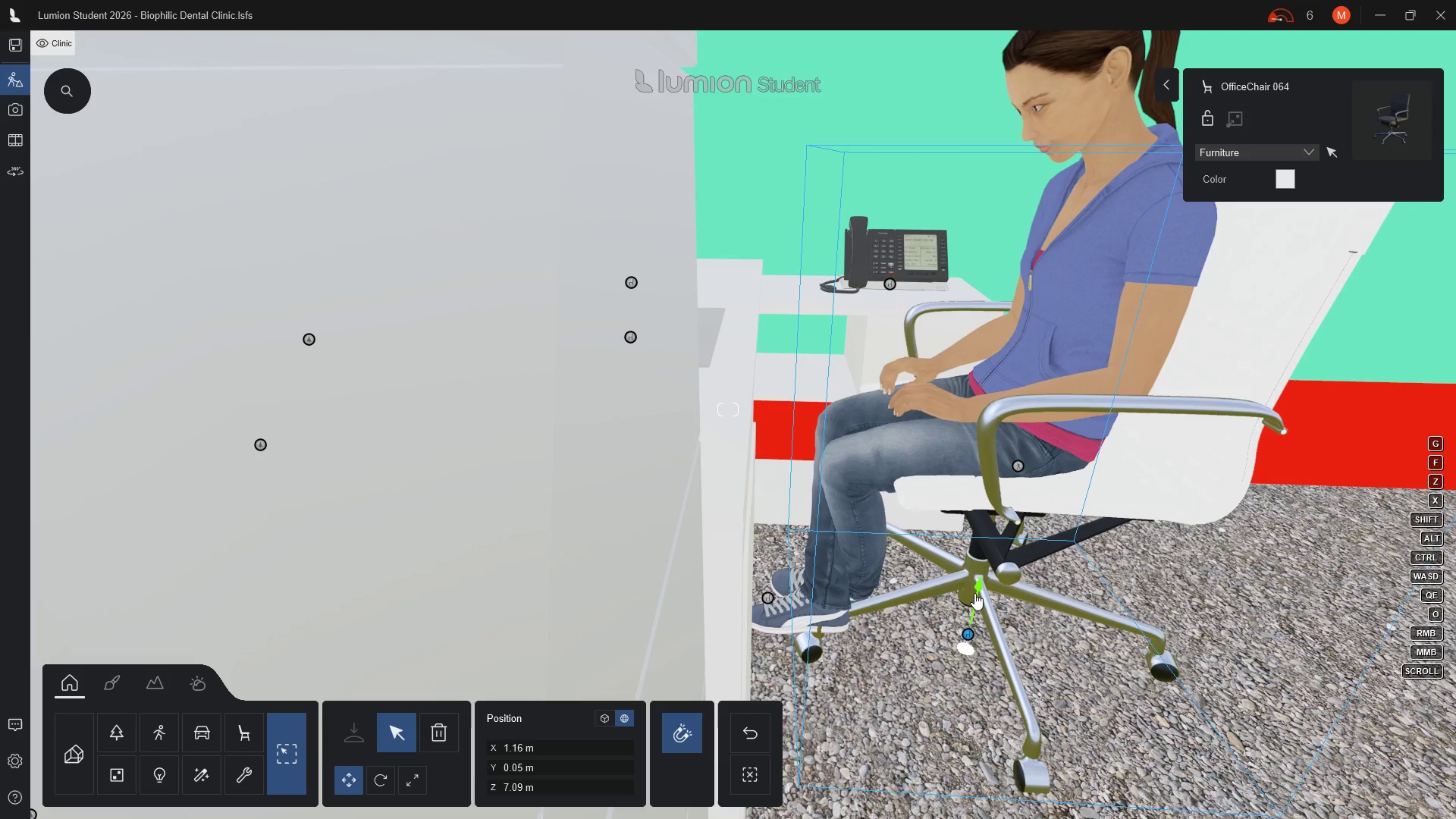 
left_click_drag(start_coordinate=[1033, 648], to_coordinate=[987, 638])
 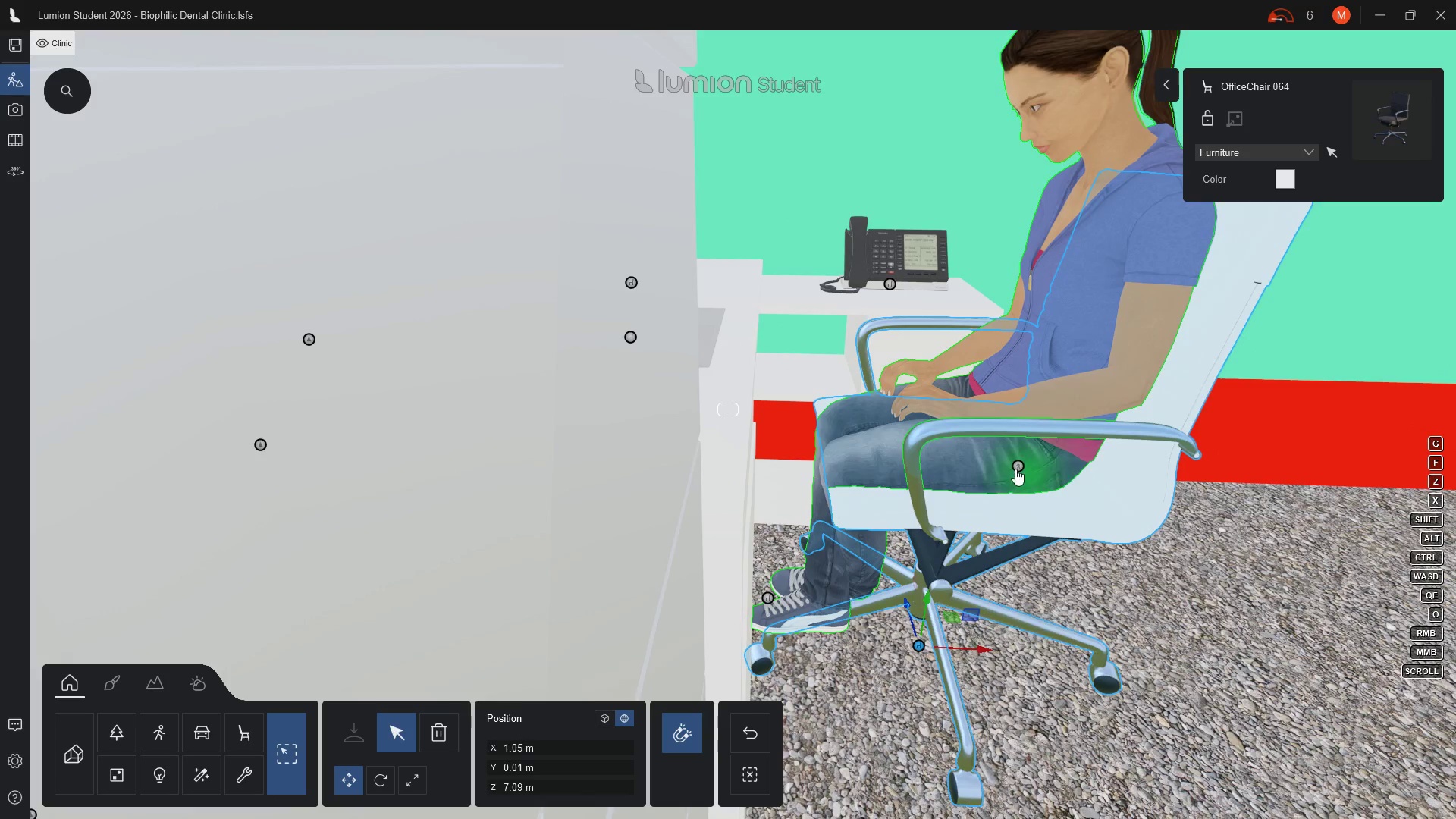 
left_click([1015, 467])
 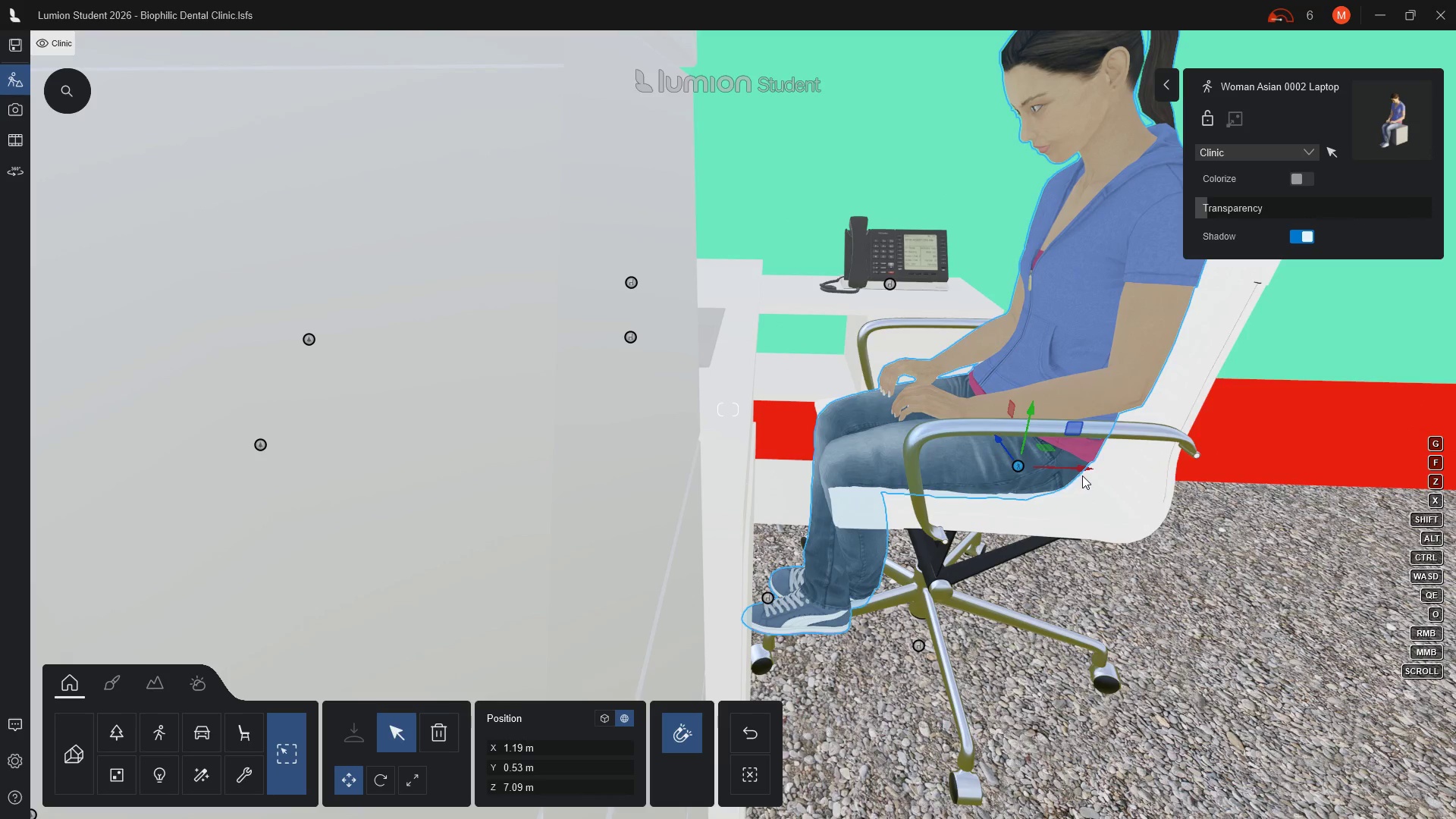 
left_click_drag(start_coordinate=[1081, 469], to_coordinate=[1027, 472])
 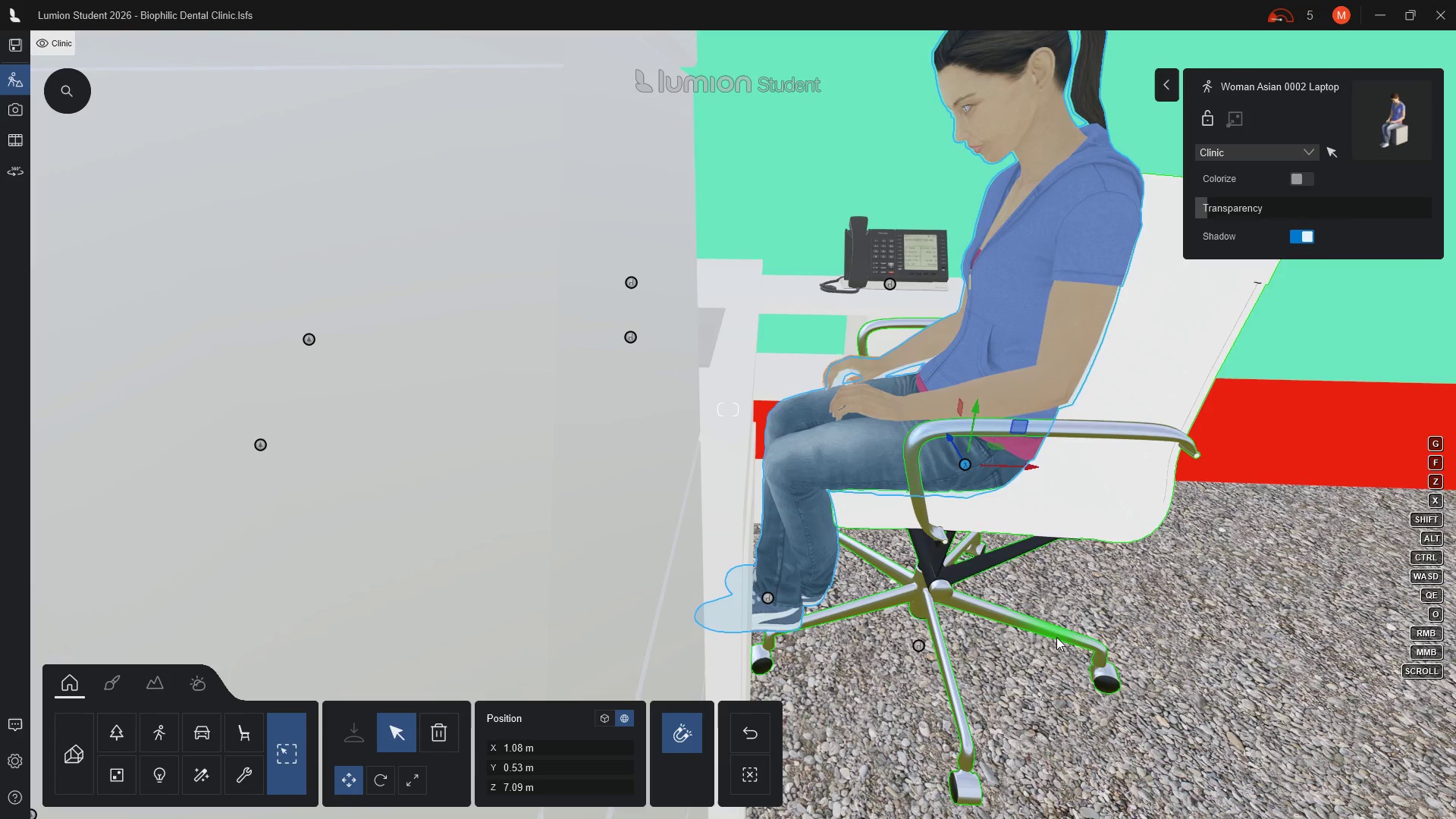 
type(dd)
 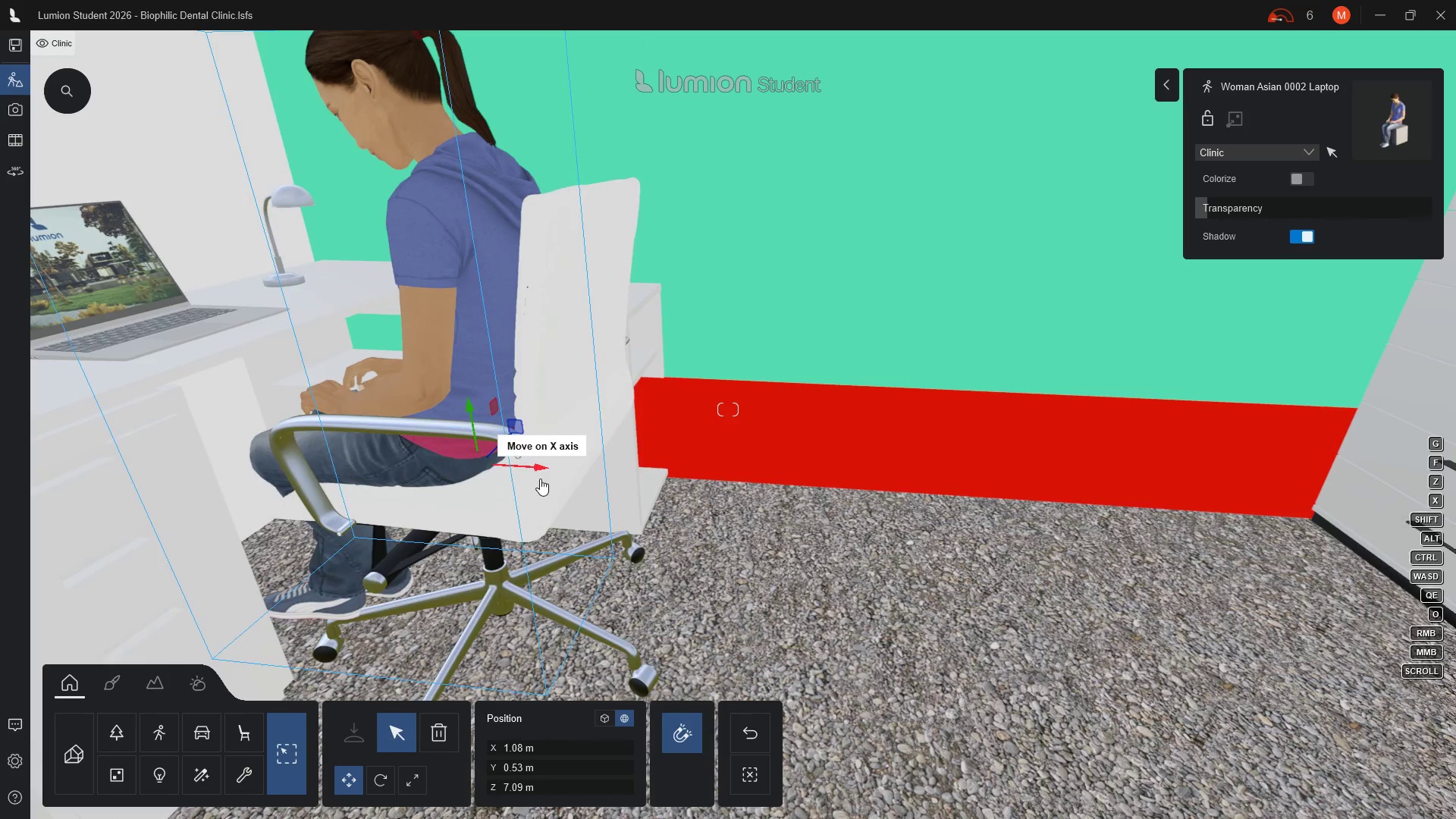 
hold_key(key=D, duration=1.28)
 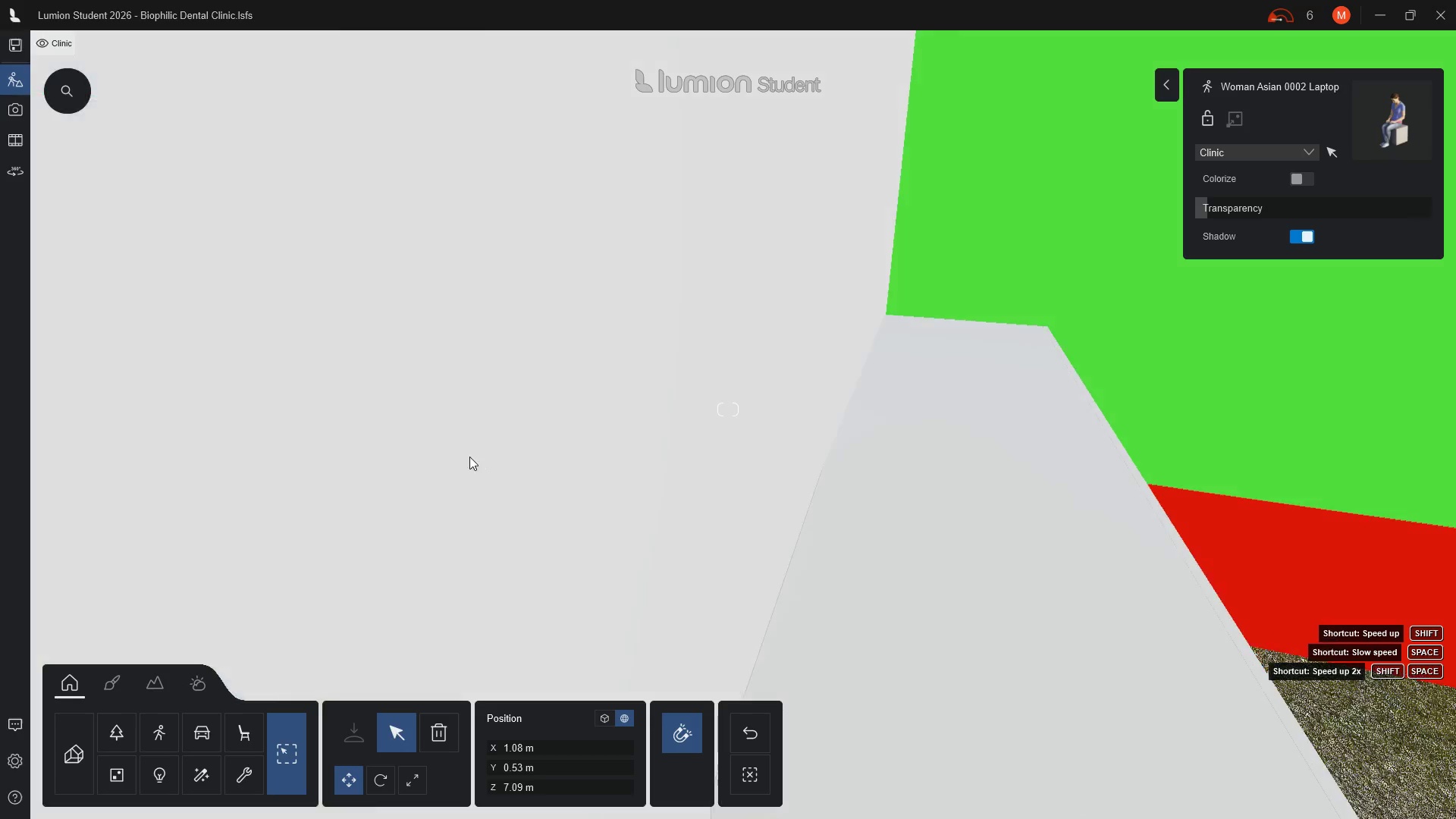 
scroll: coordinate [153, 286], scroll_direction: up, amount: 17.0
 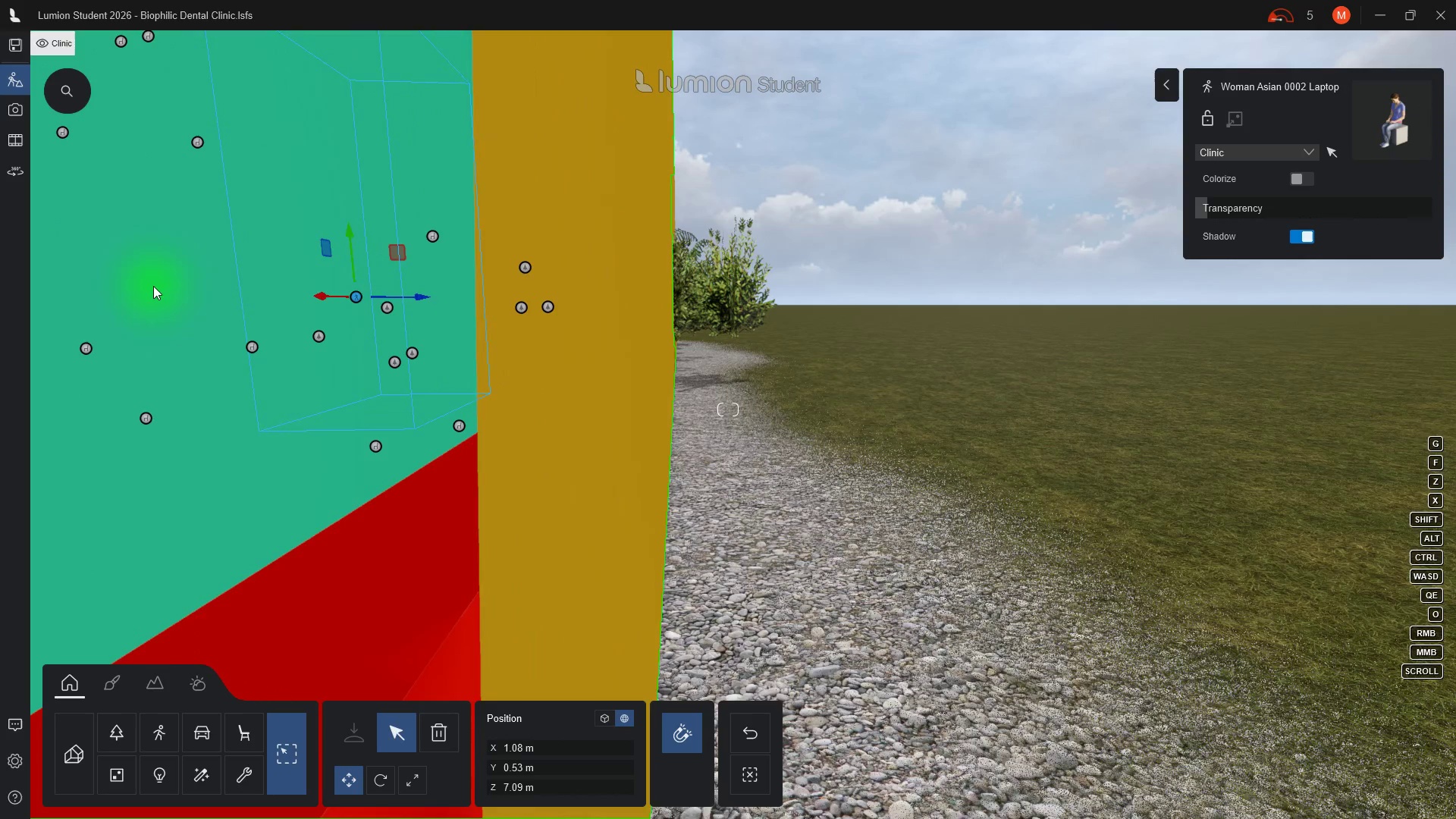 
hold_key(key=Q, duration=0.45)
 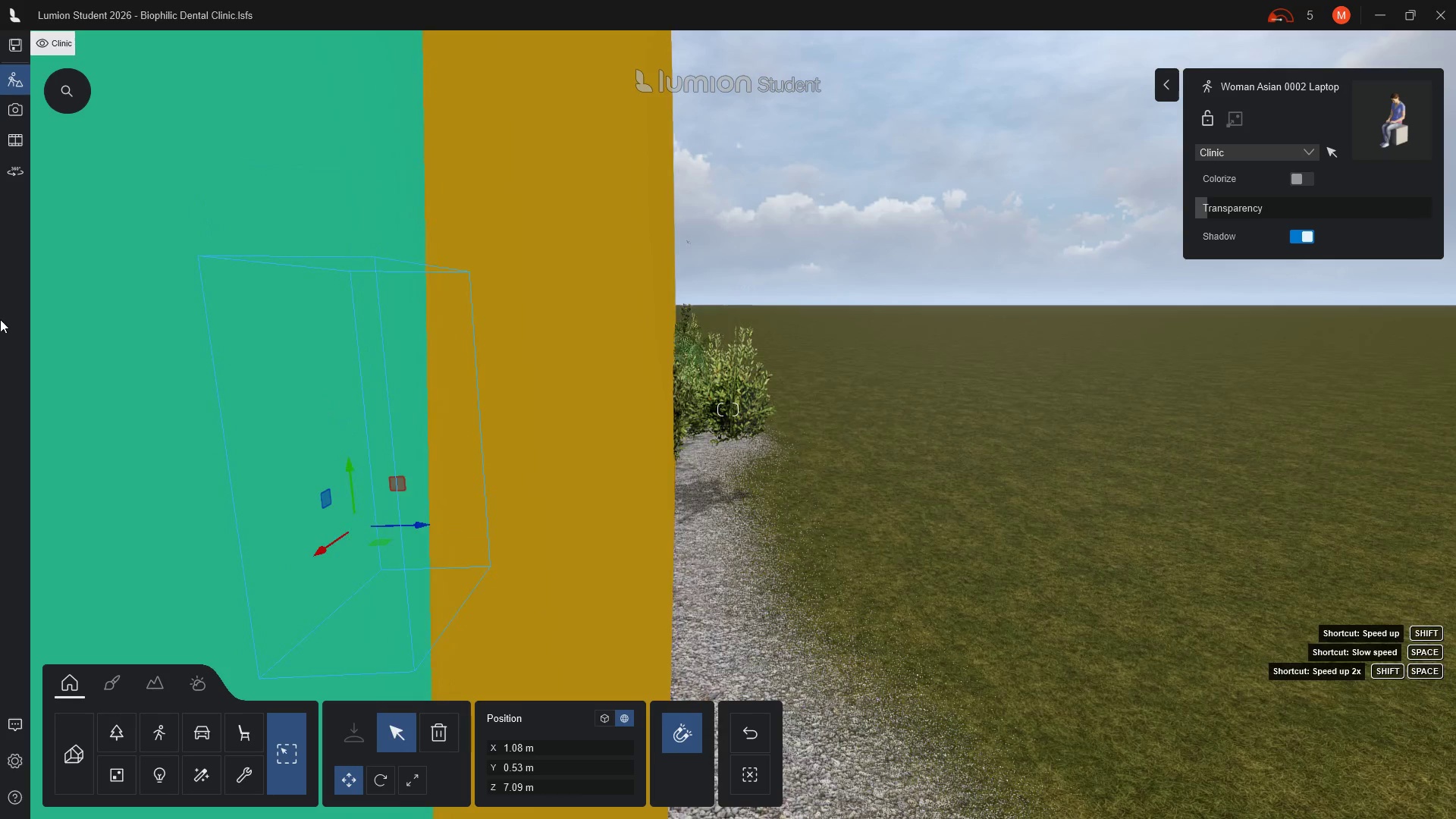 
scroll: coordinate [30, 374], scroll_direction: up, amount: 4.0
 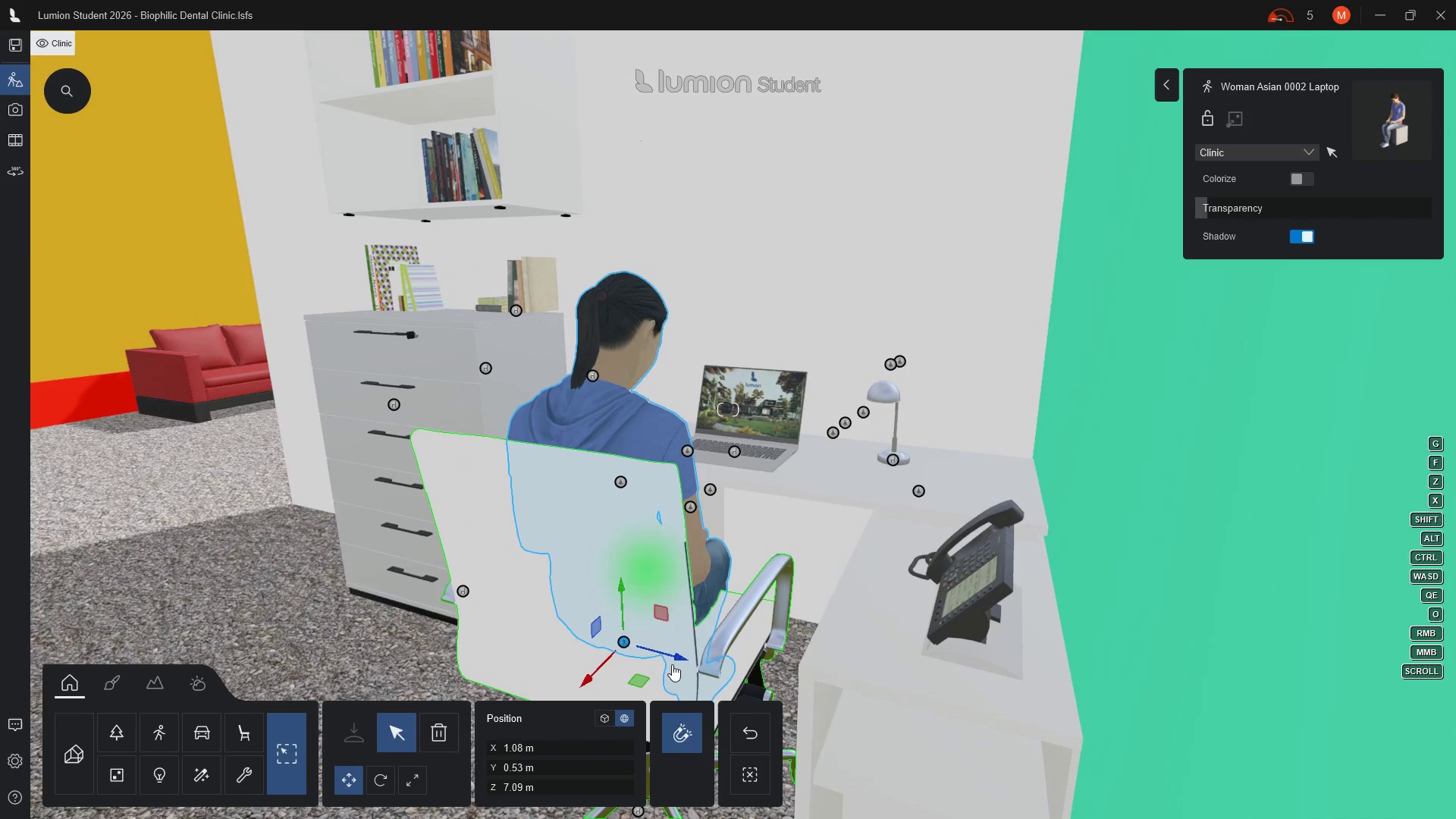 
left_click_drag(start_coordinate=[682, 657], to_coordinate=[696, 662])
 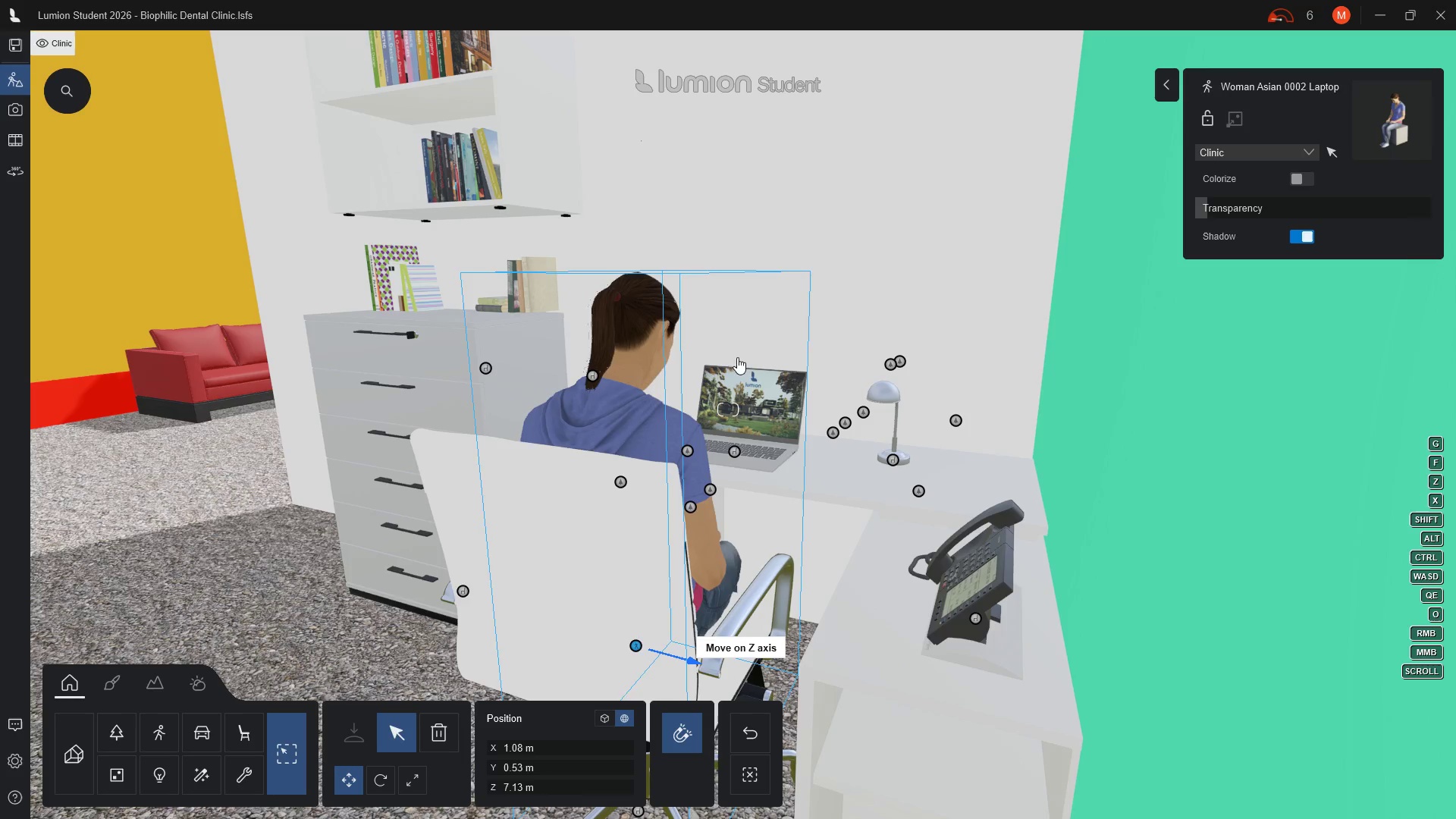 
scroll: coordinate [692, 516], scroll_direction: down, amount: 3.0
 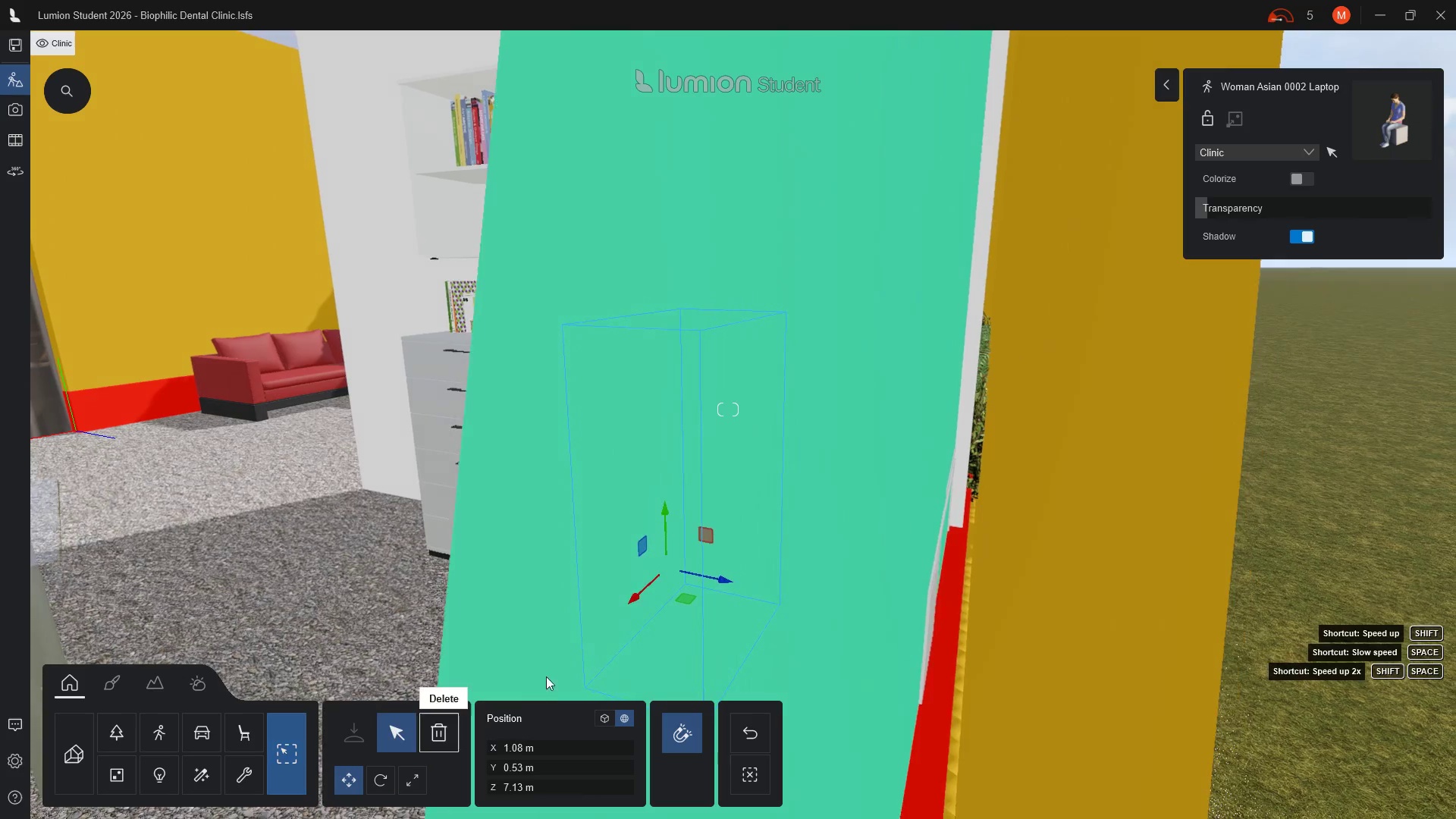 
hold_key(key=A, duration=0.44)
 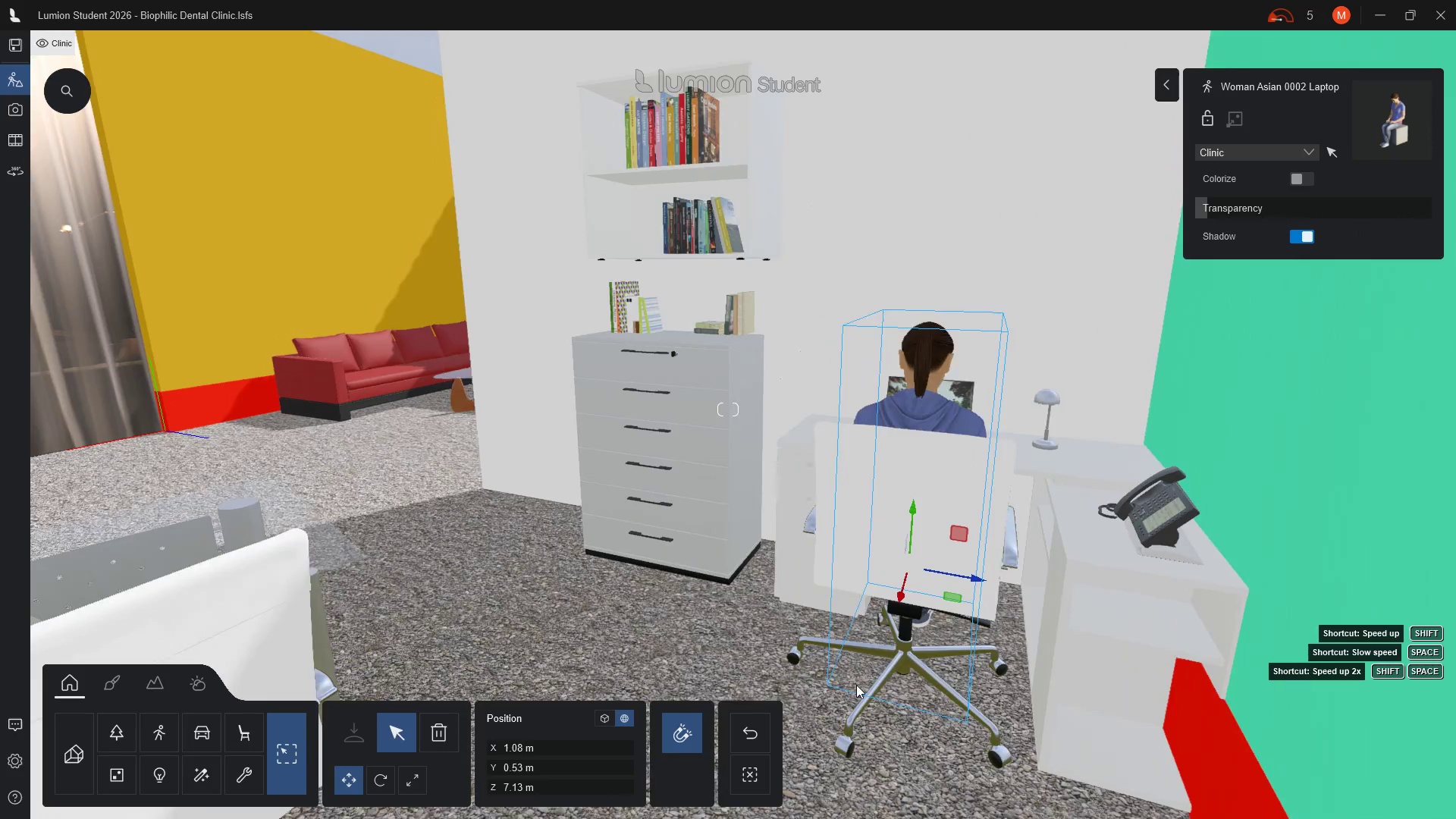 
key(A)
 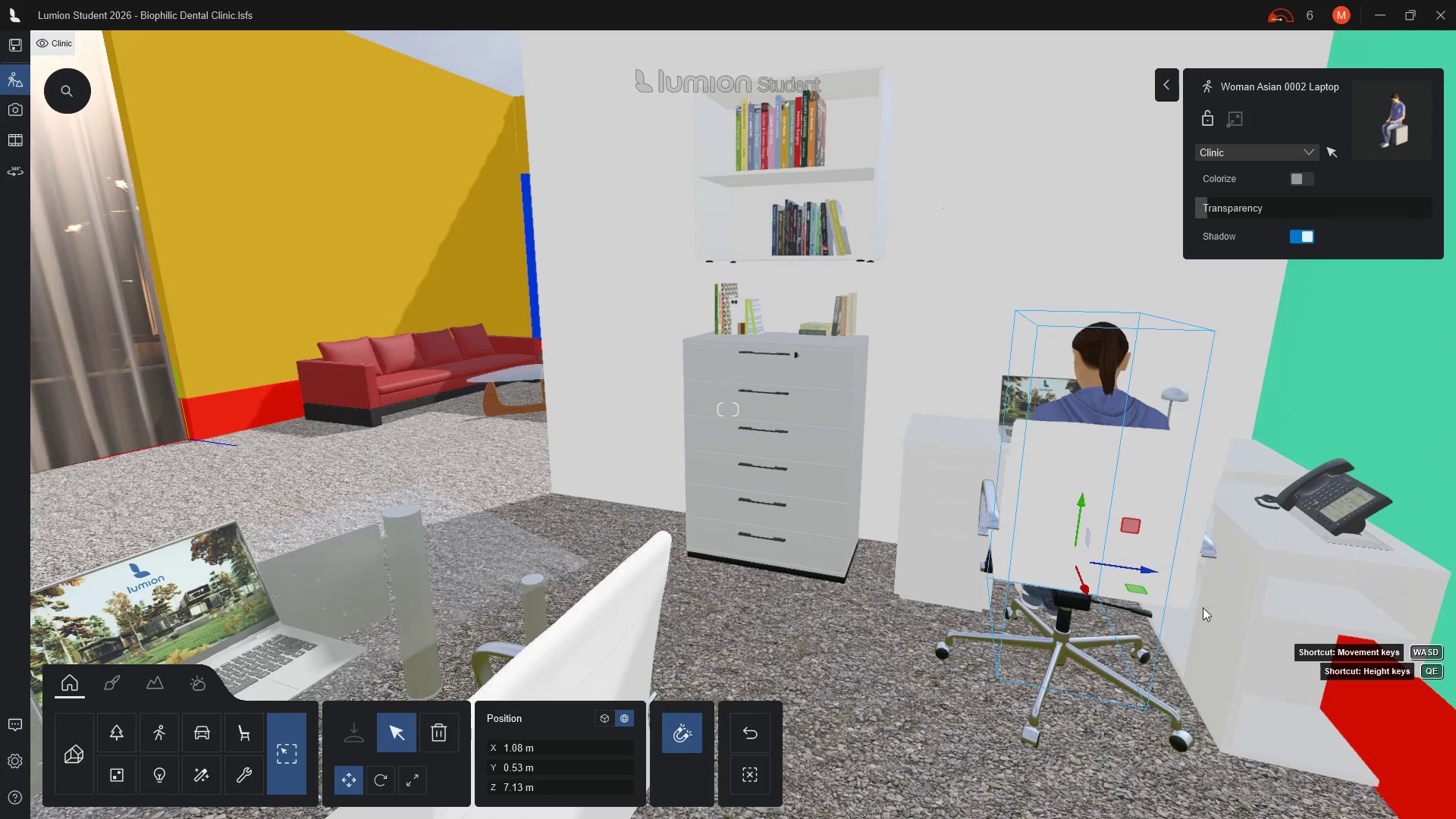 
hold_key(key=A, duration=1.08)
 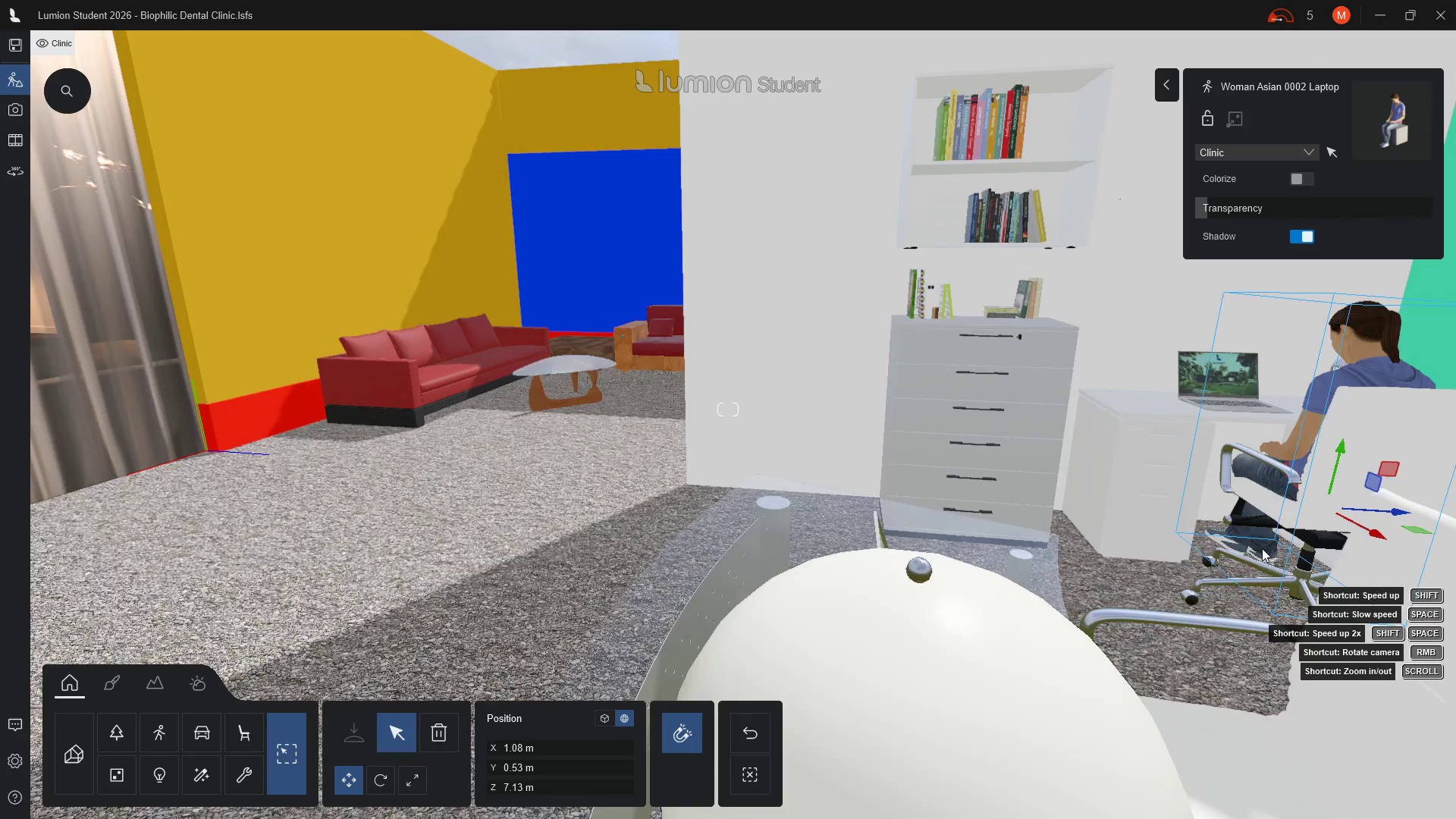 
scroll: coordinate [1103, 721], scroll_direction: up, amount: 8.0
 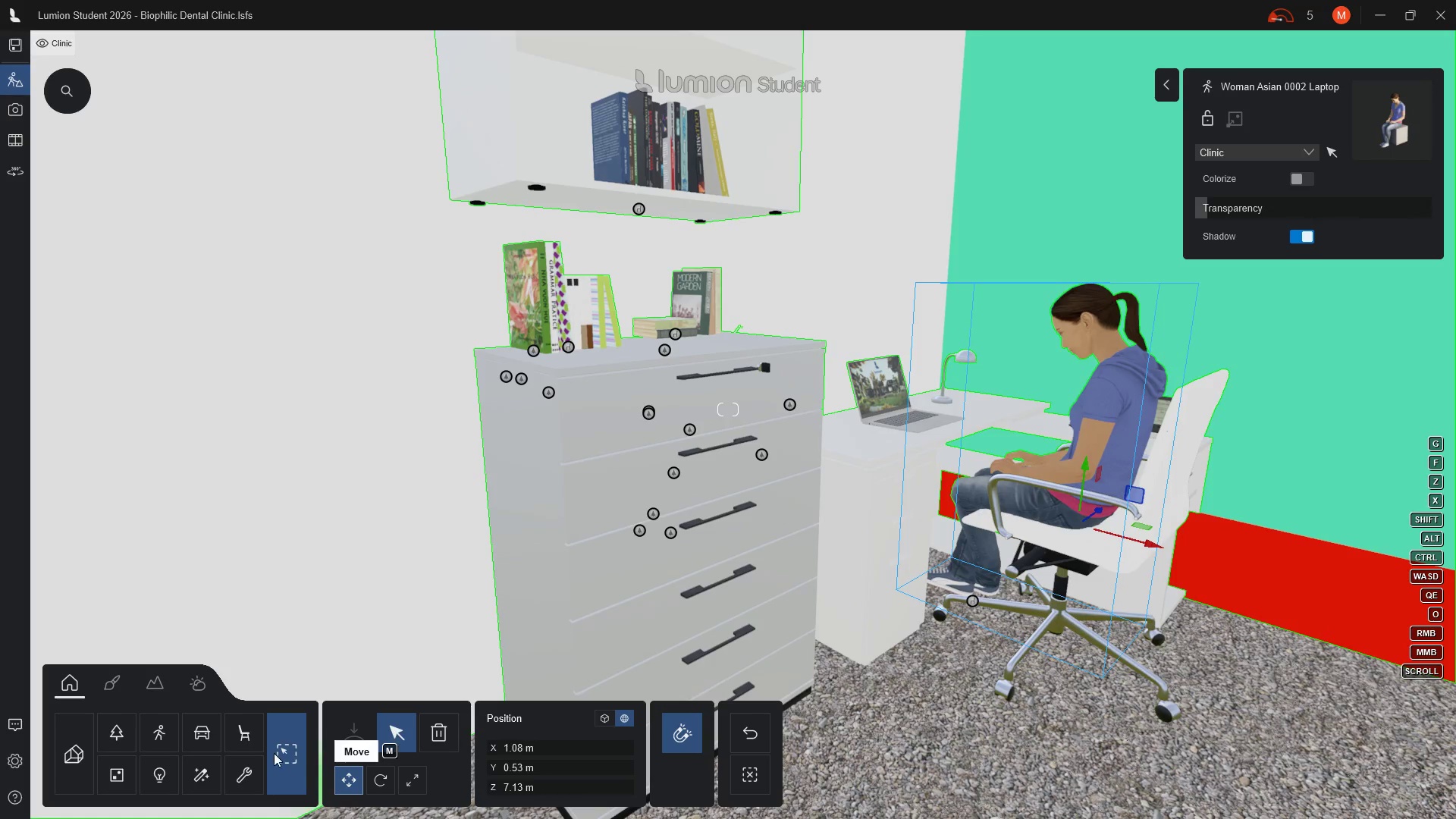 
hold_key(key=ControlLeft, duration=3.84)
left_click([1051, 648])
 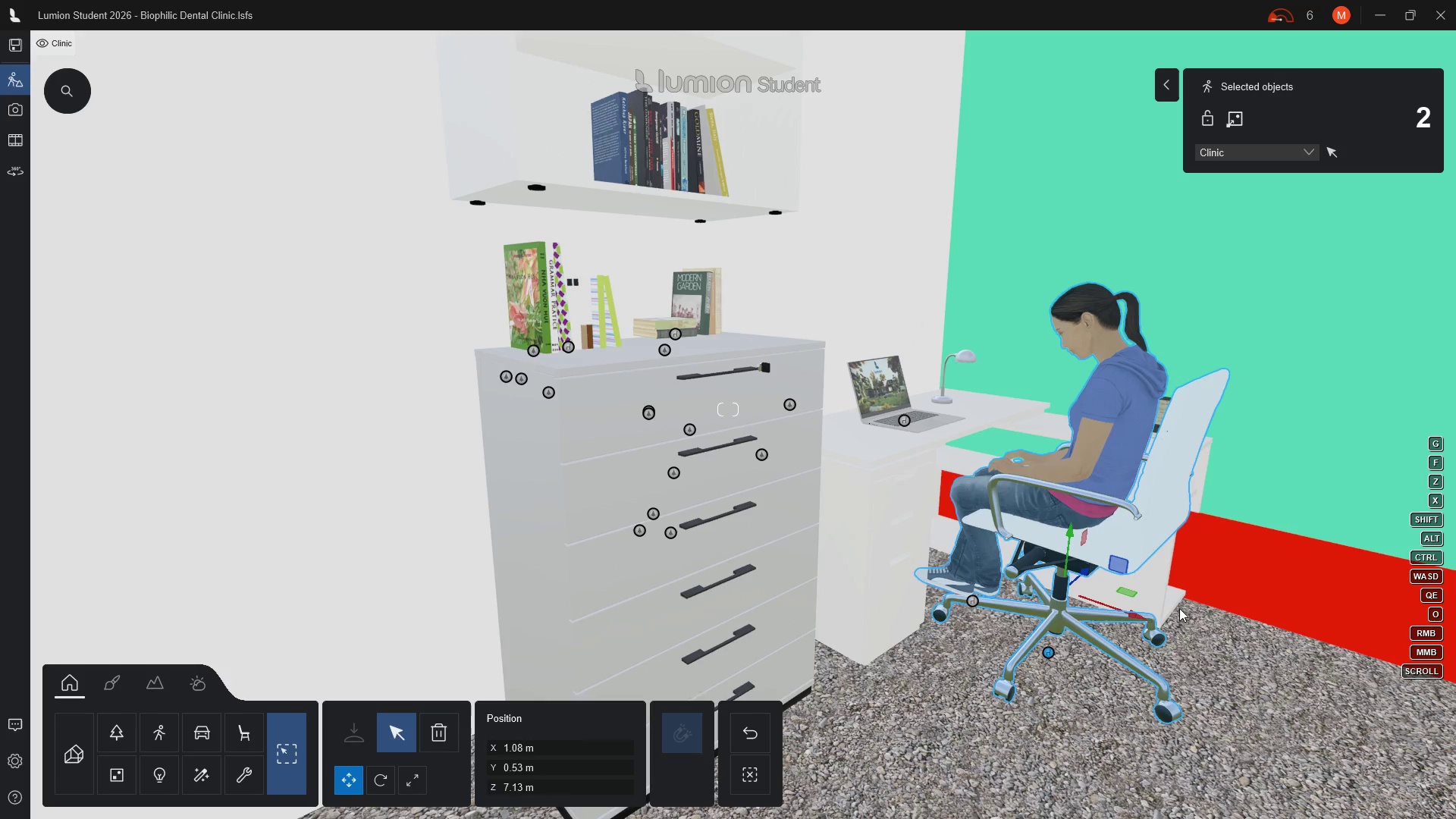 
left_click_drag(start_coordinate=[1137, 613], to_coordinate=[1092, 595])
 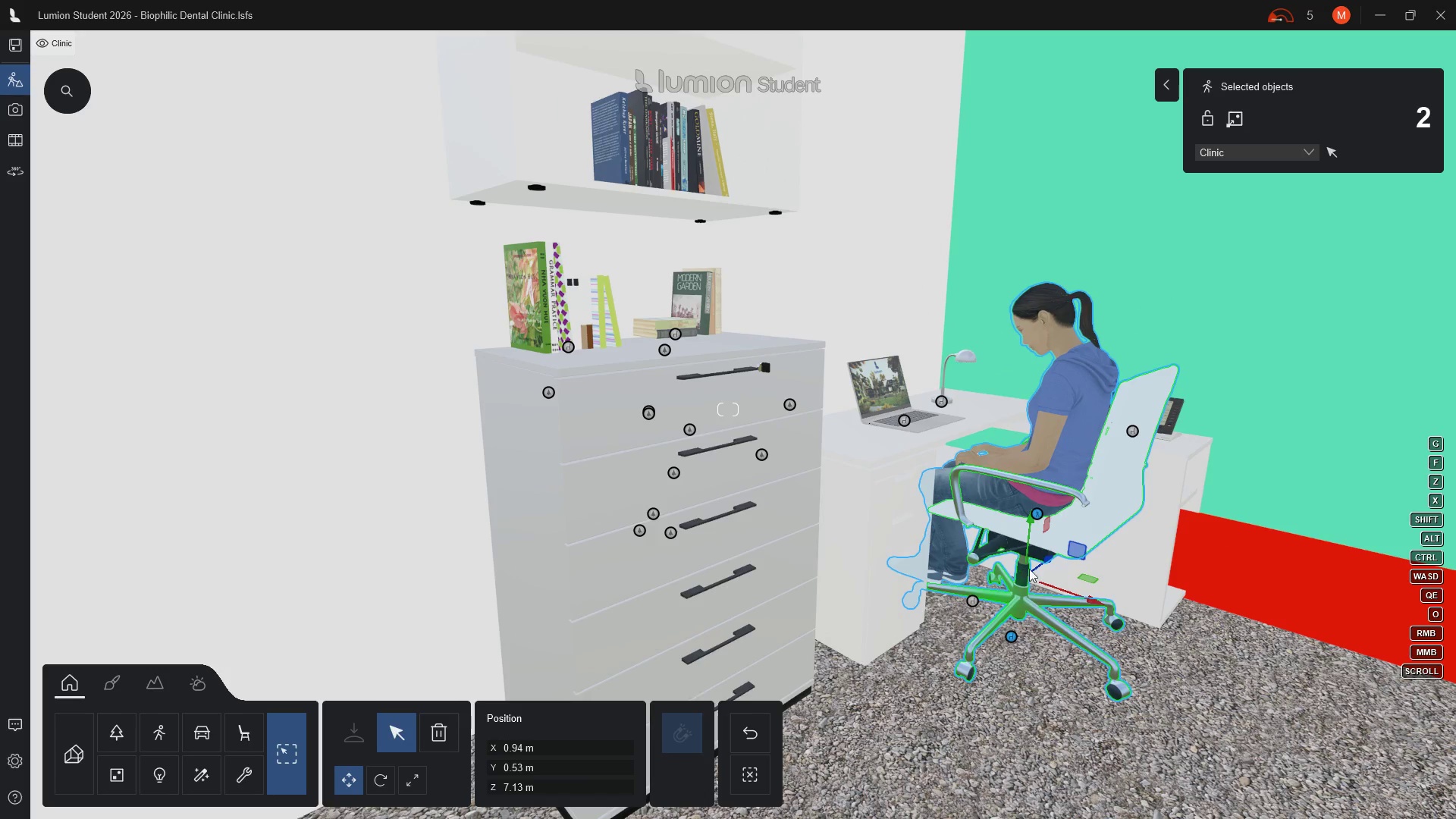 
left_click_drag(start_coordinate=[1044, 559], to_coordinate=[1051, 557])
 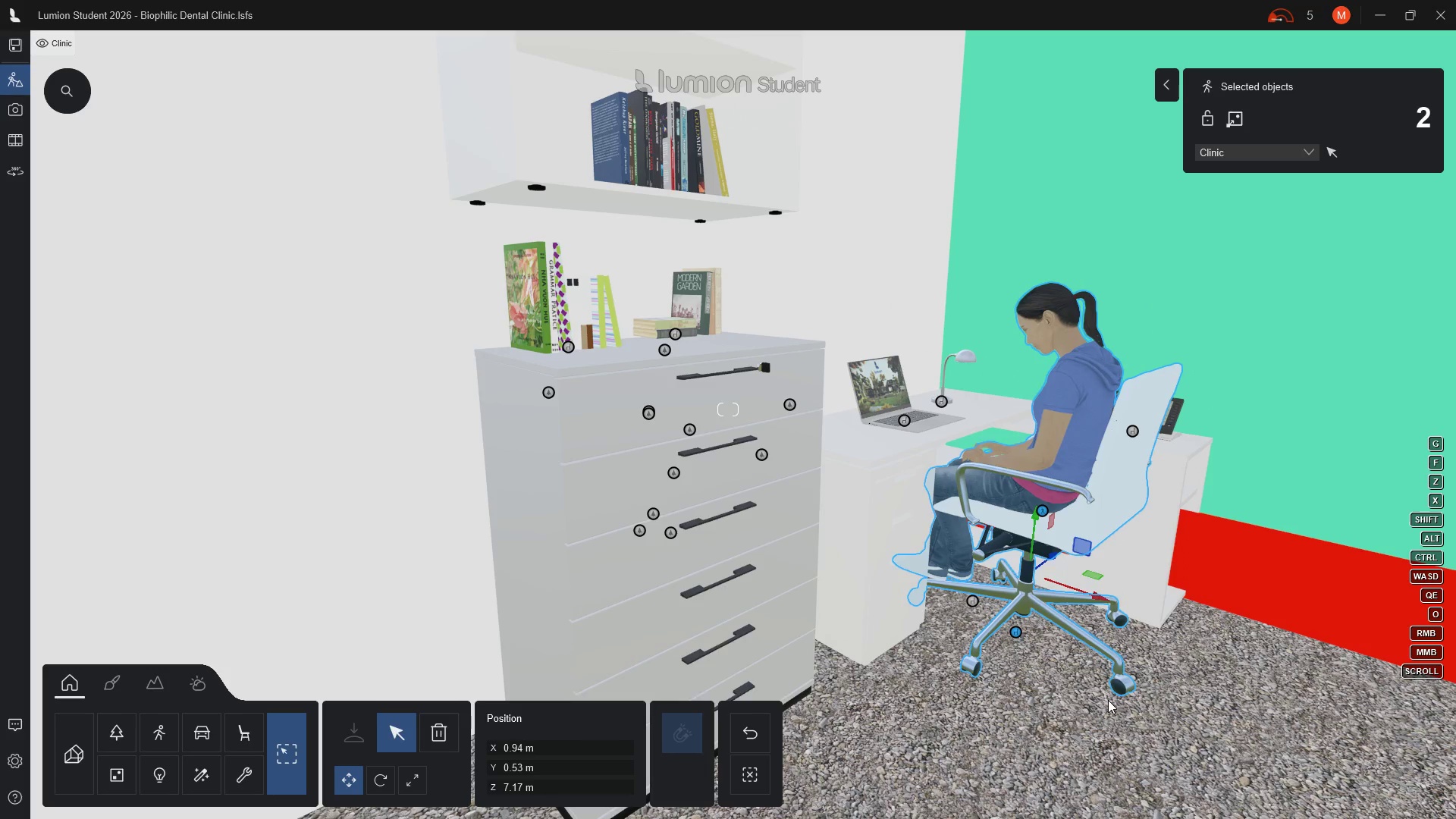 
hold_key(key=D, duration=0.31)
 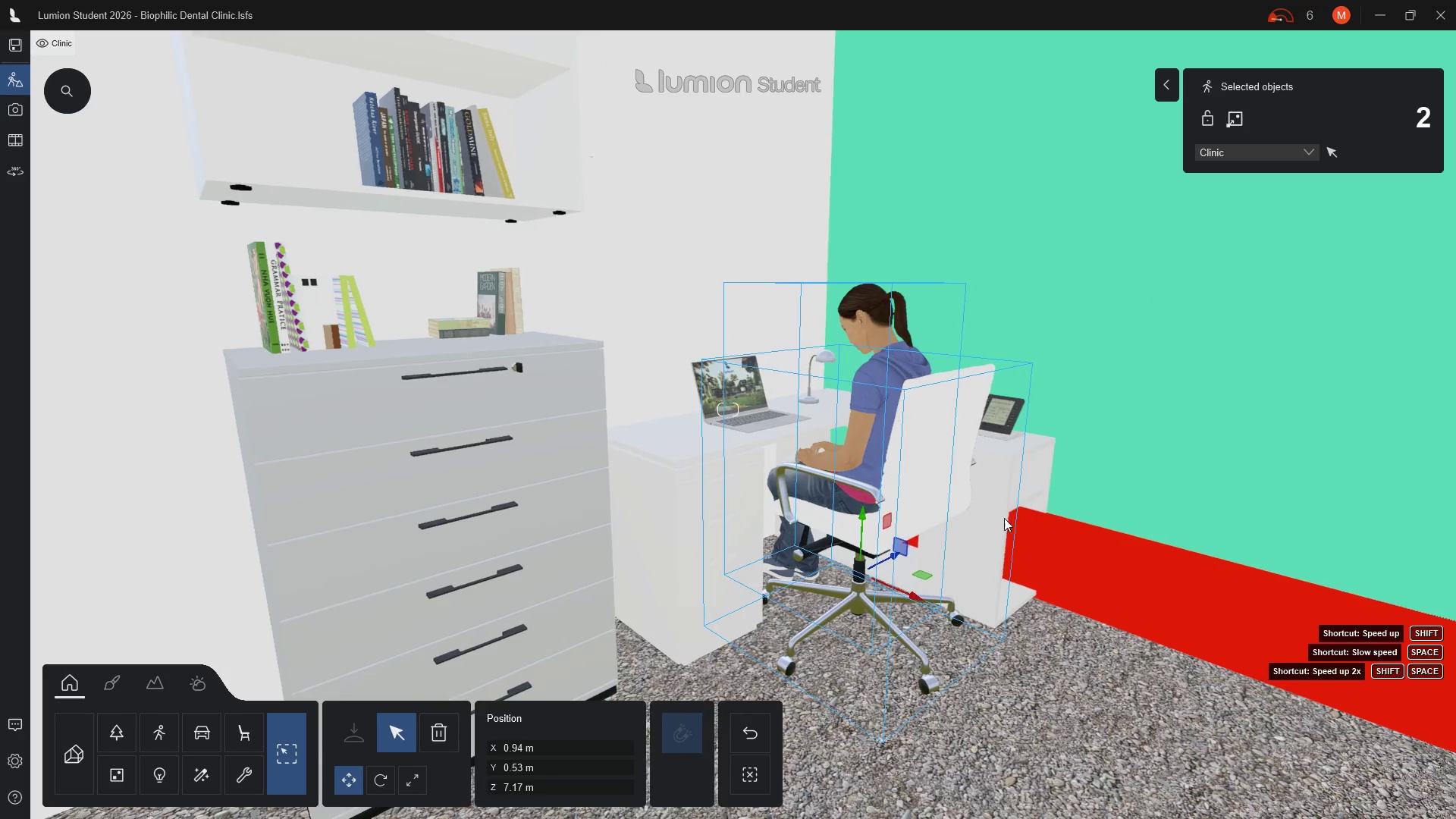 
hold_key(key=O, duration=1.52)
 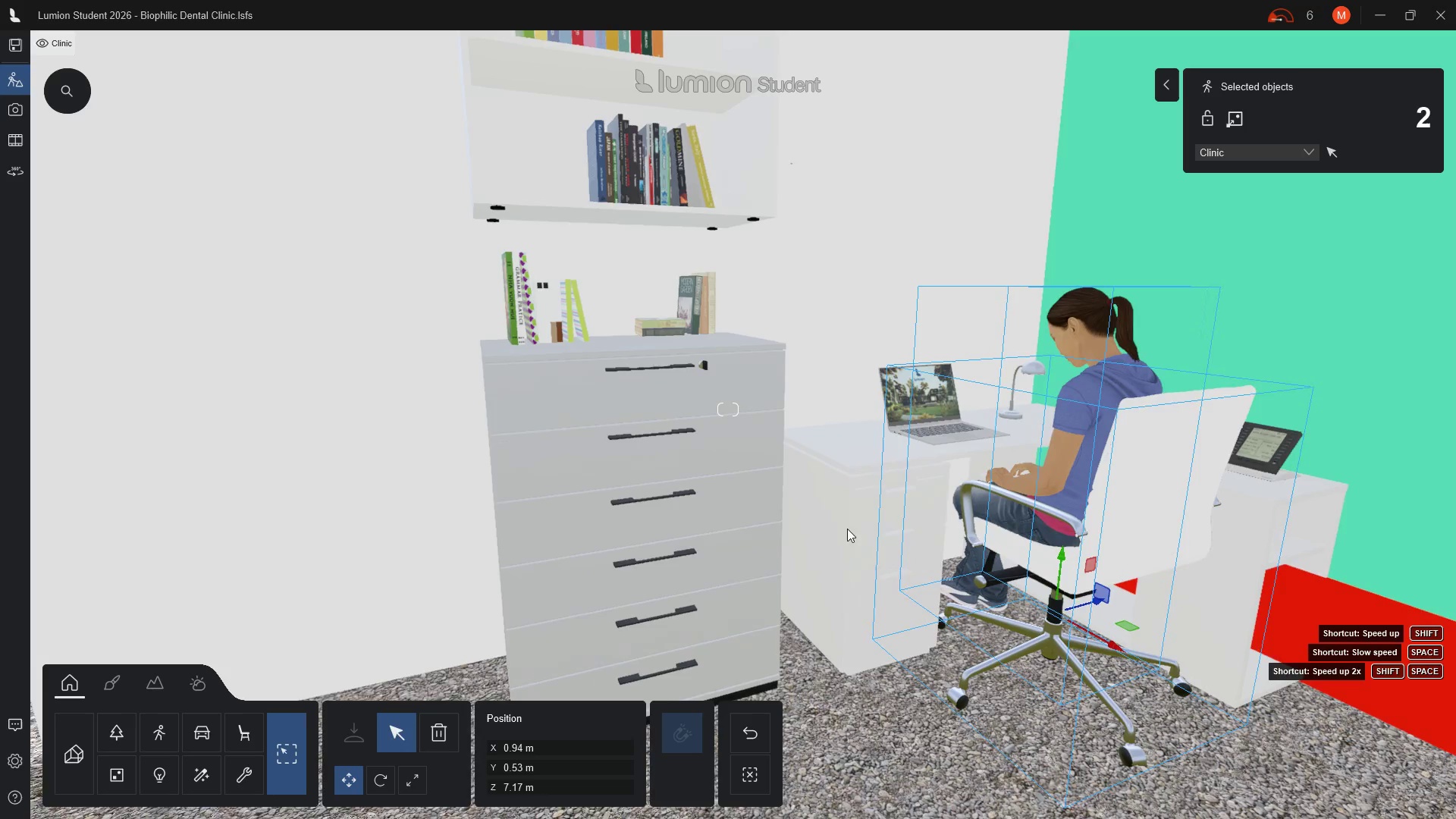 
hold_key(key=O, duration=1.52)
 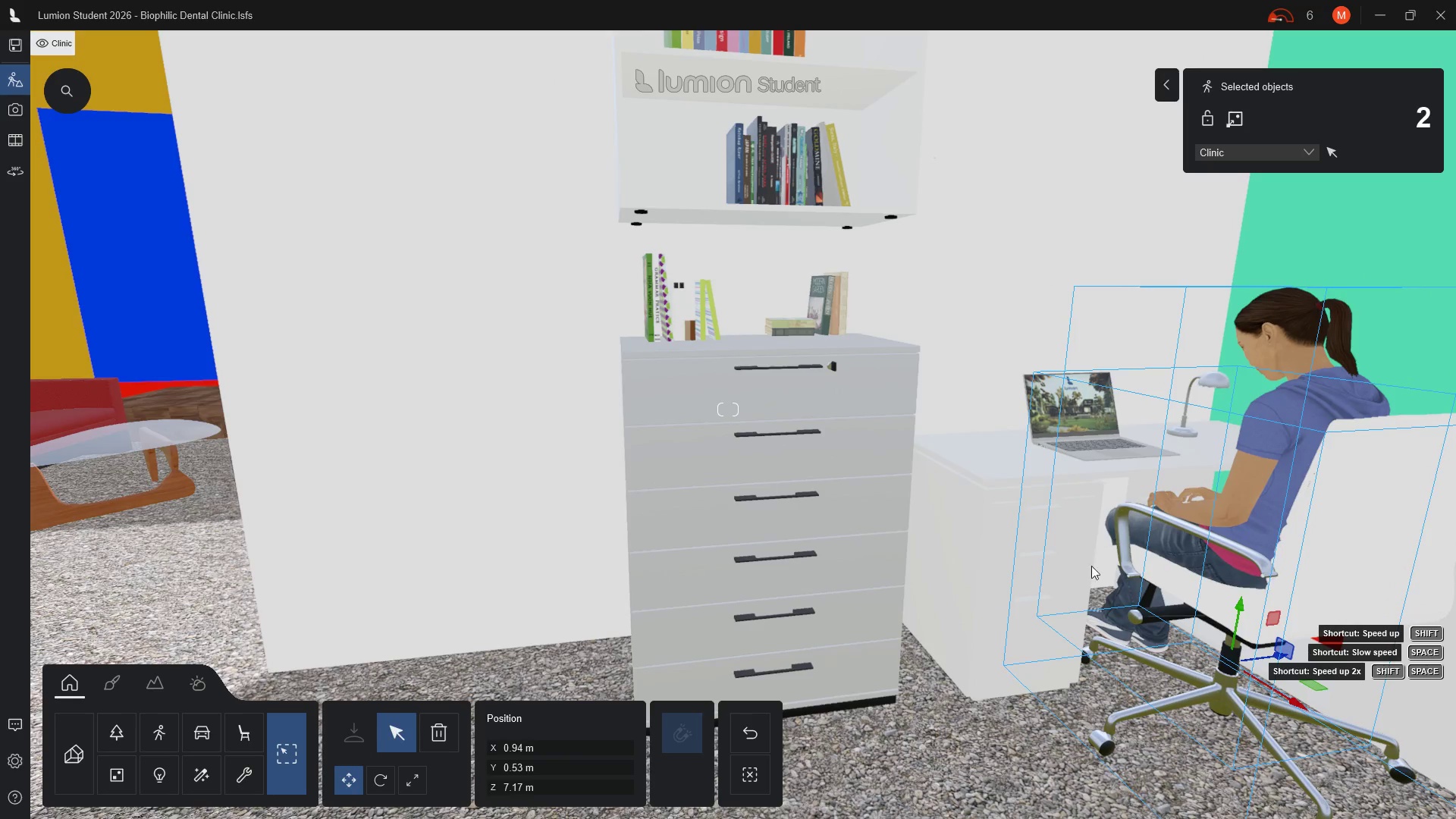 
hold_key(key=O, duration=1.5)
 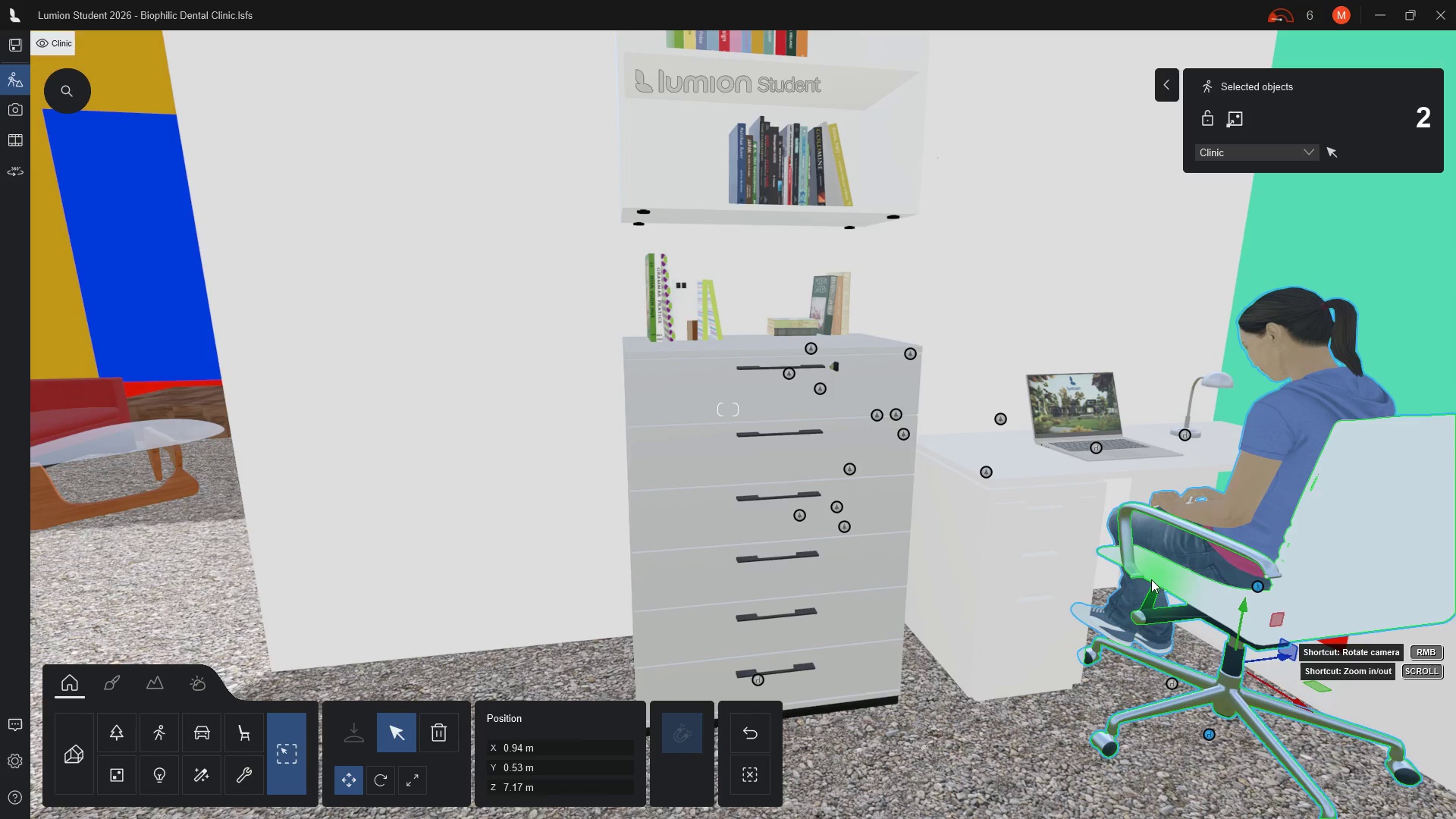 
hold_key(key=O, duration=1.51)
 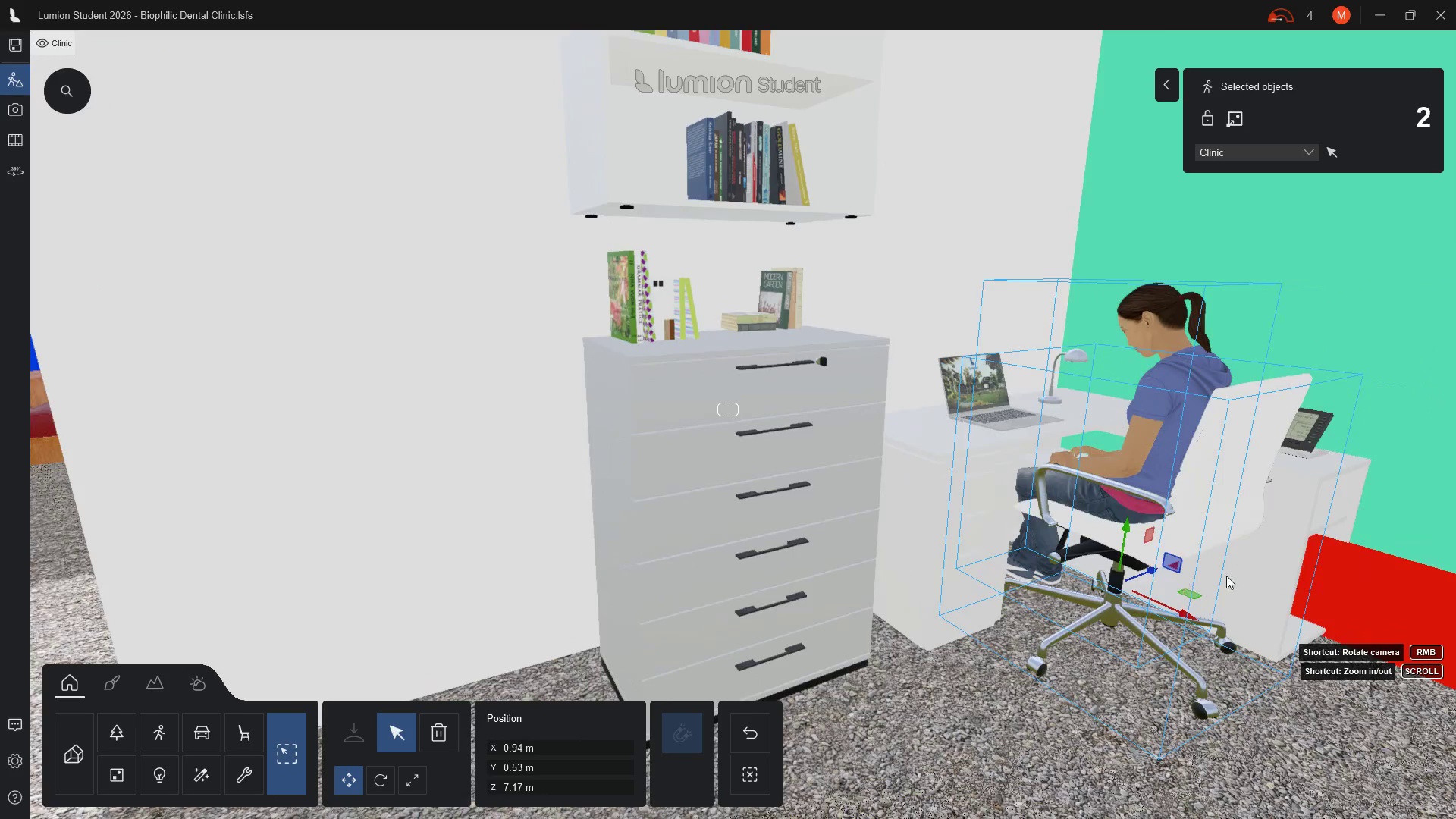 
hold_key(key=O, duration=1.5)
 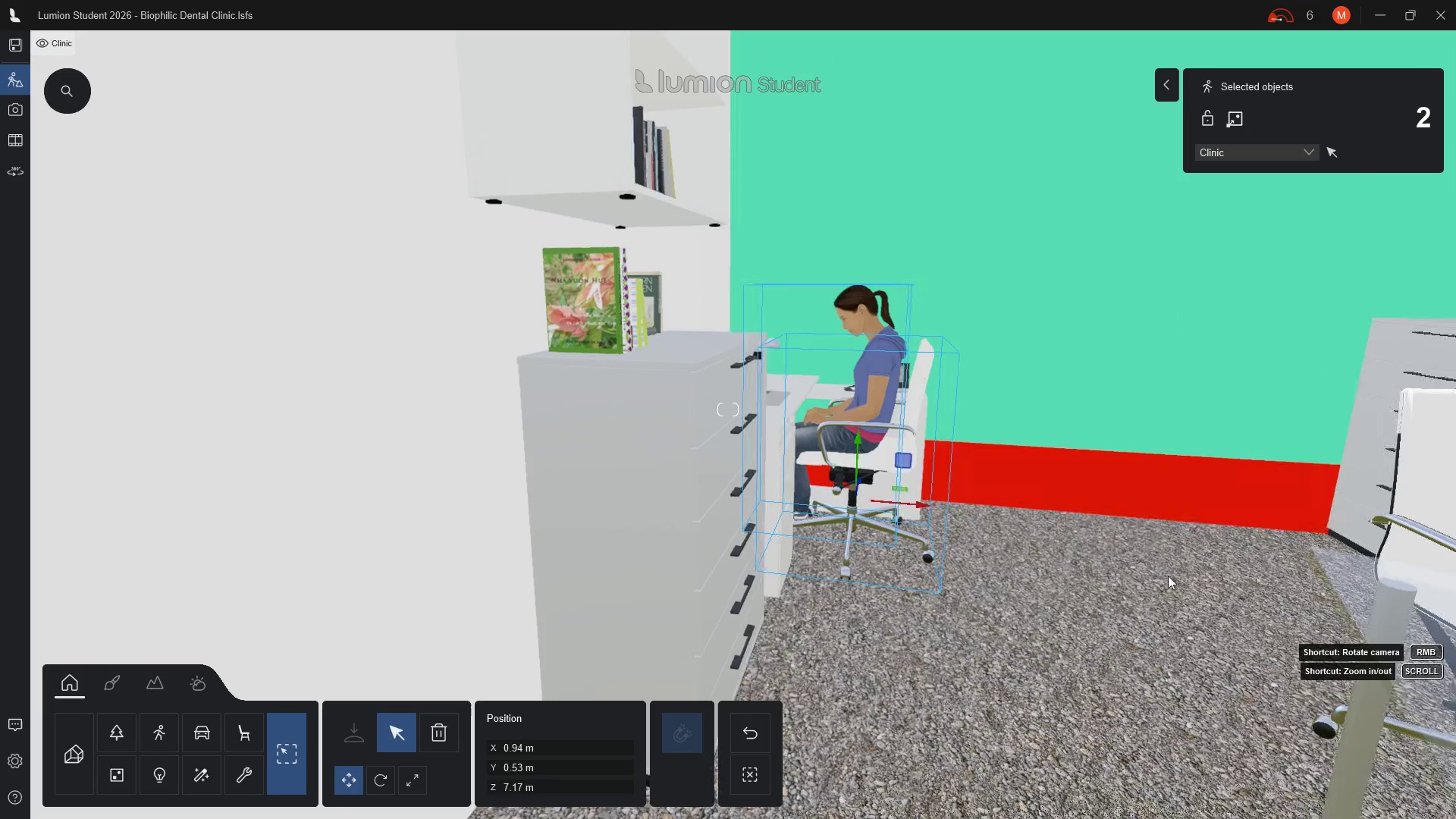 
hold_key(key=O, duration=1.5)
 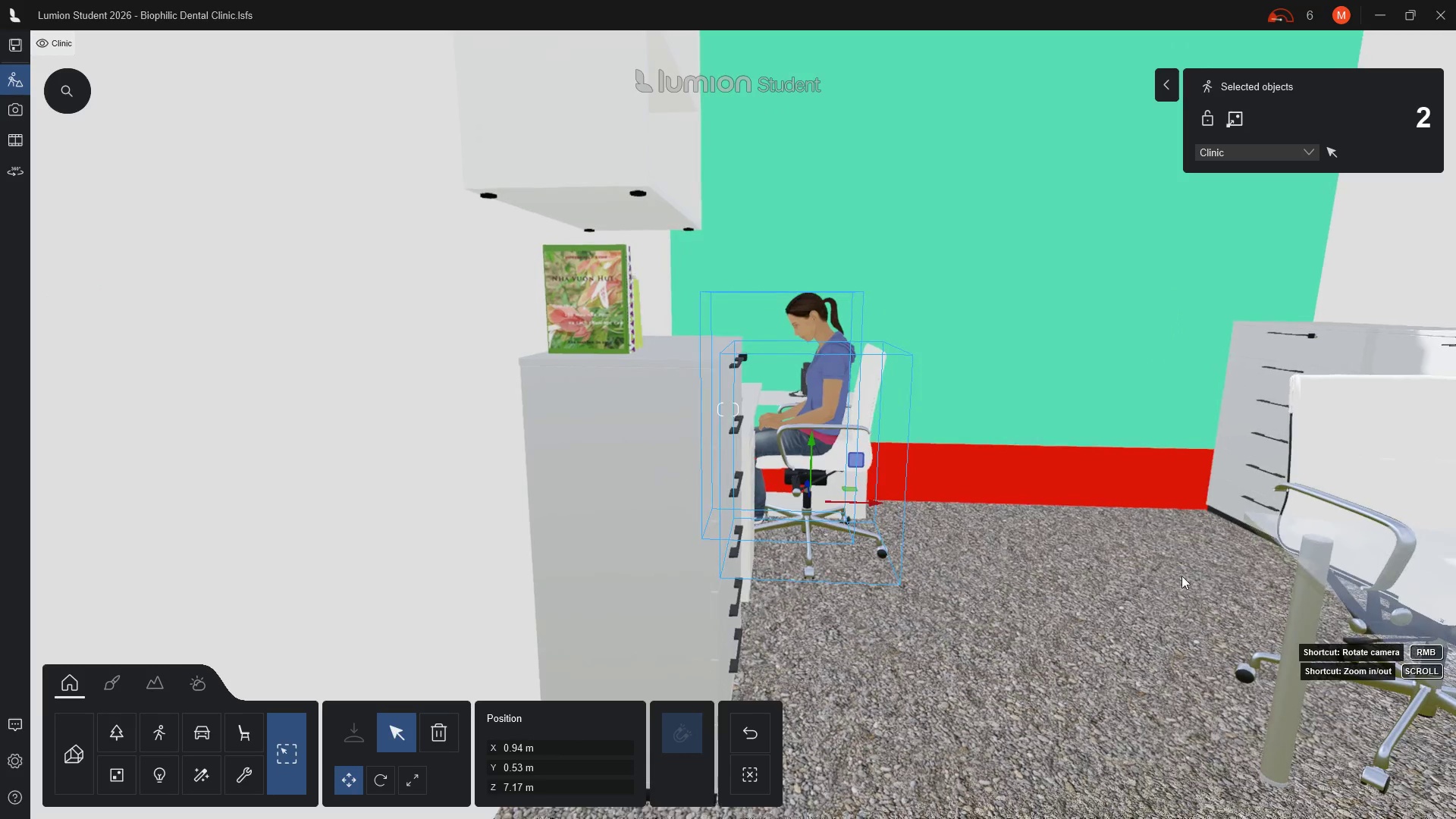 
hold_key(key=O, duration=1.52)
 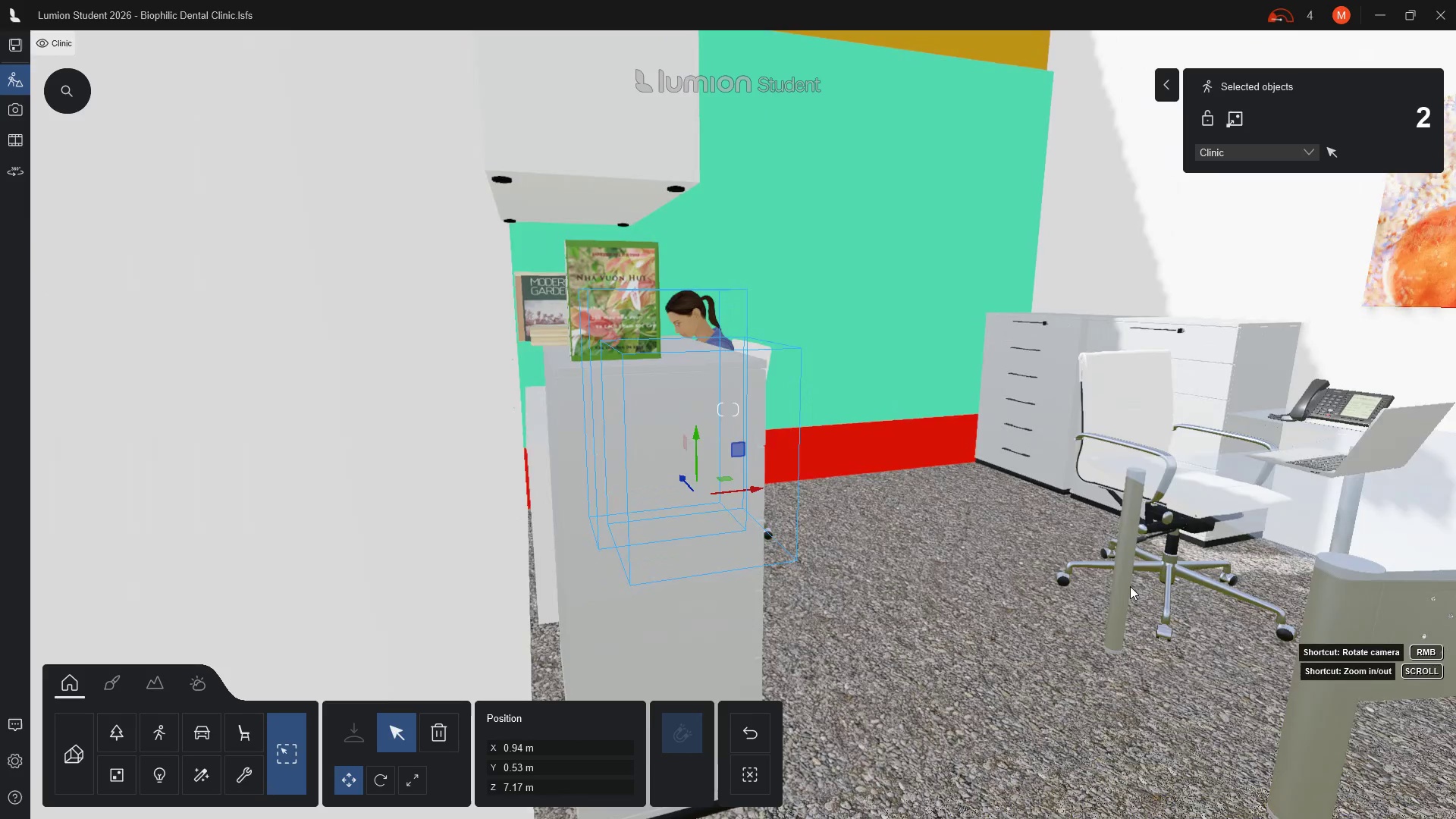 
hold_key(key=O, duration=0.44)
 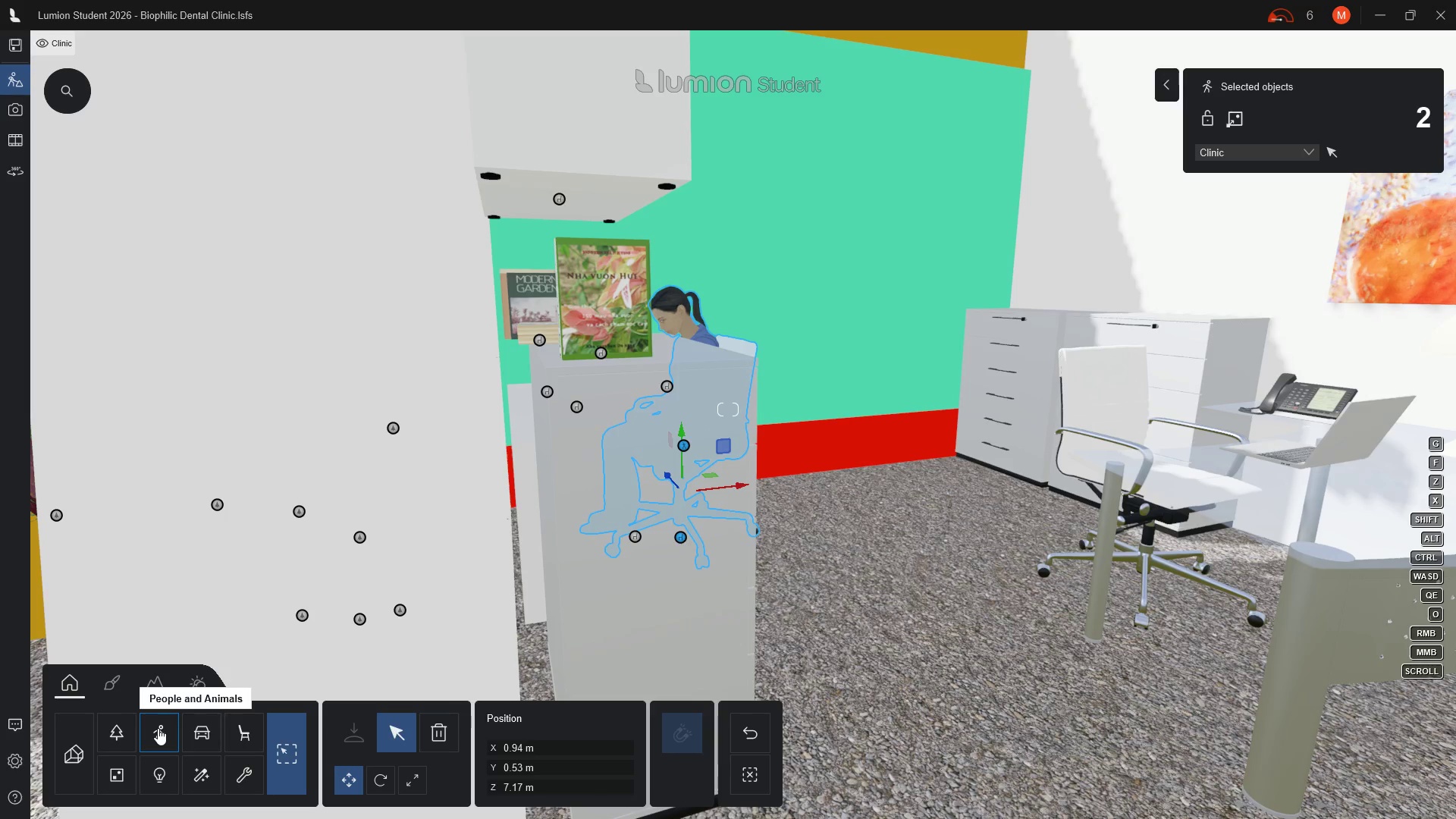 
left_click([84, 757])
 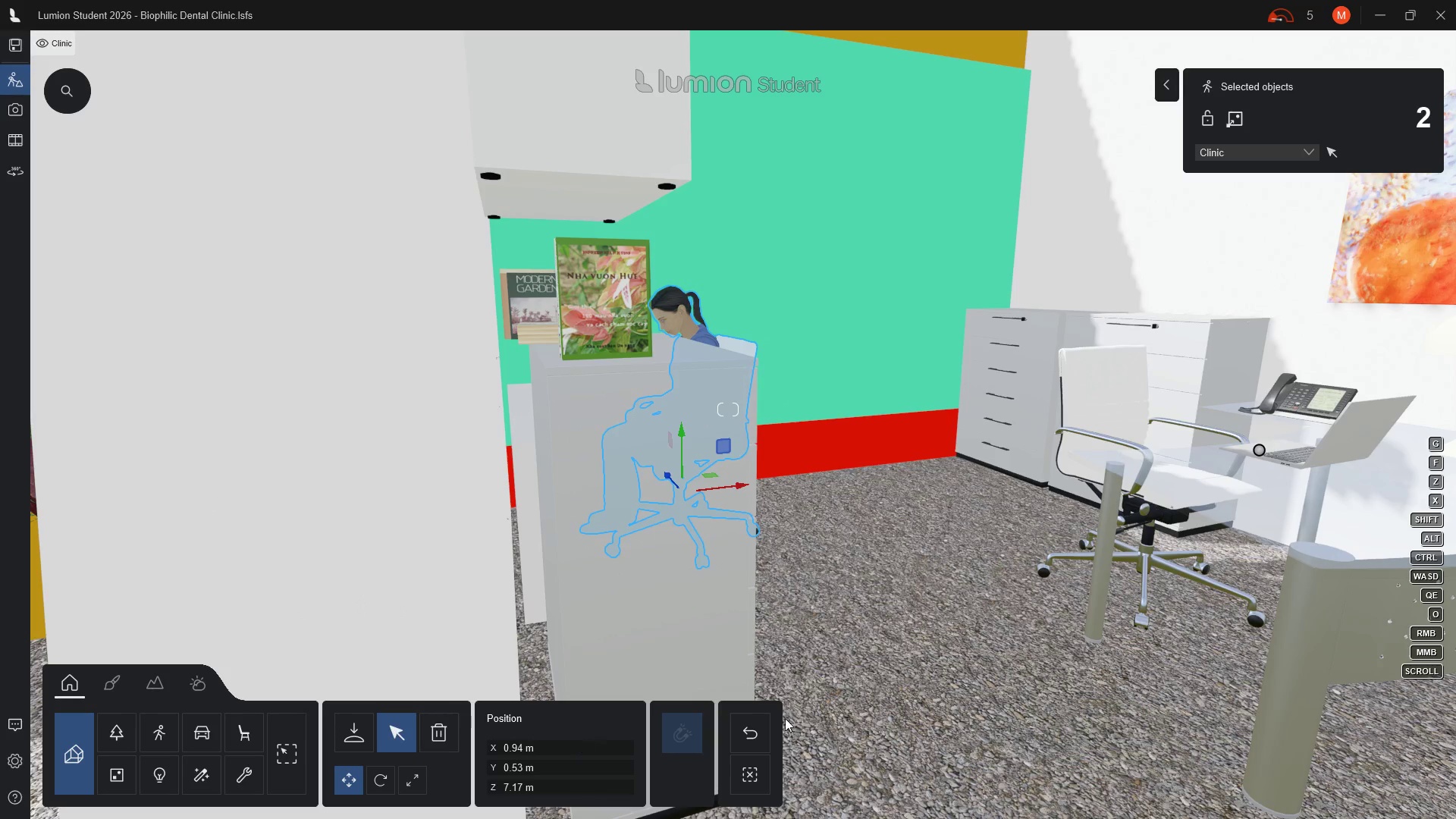 
left_click([945, 648])
 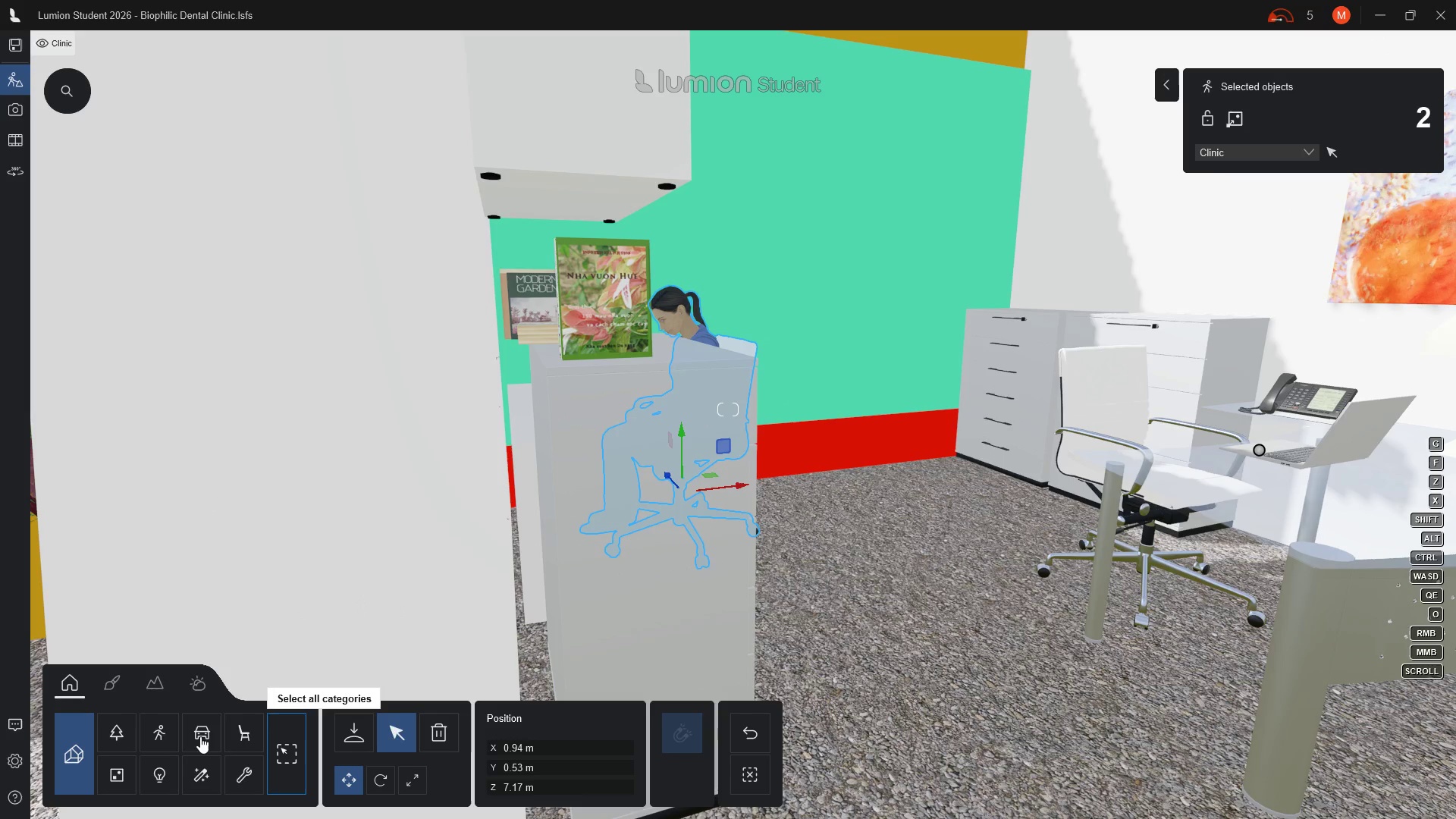 
left_click([154, 730])
 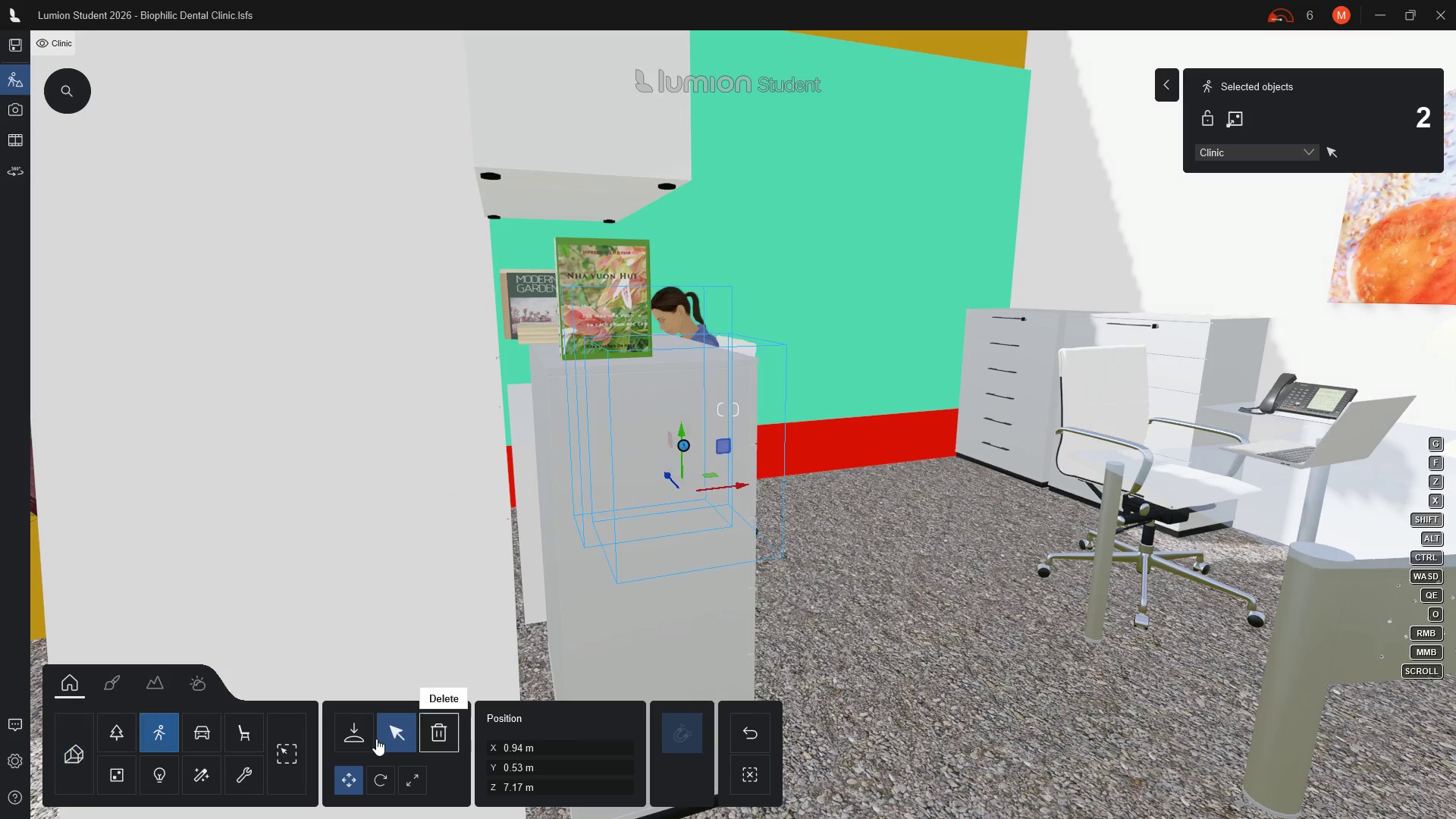 
left_click([350, 732])
 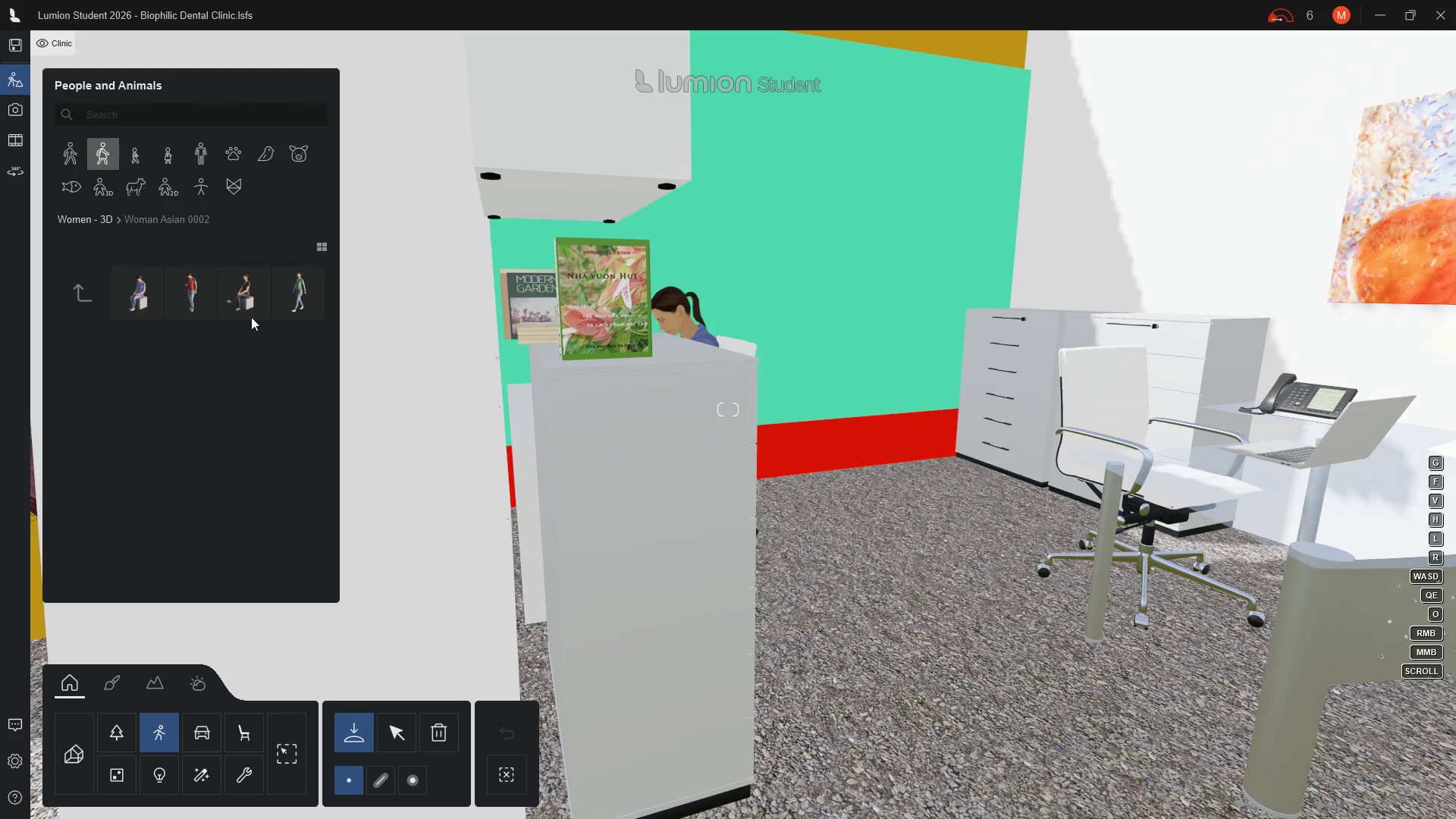 
mouse_move([254, 294])
 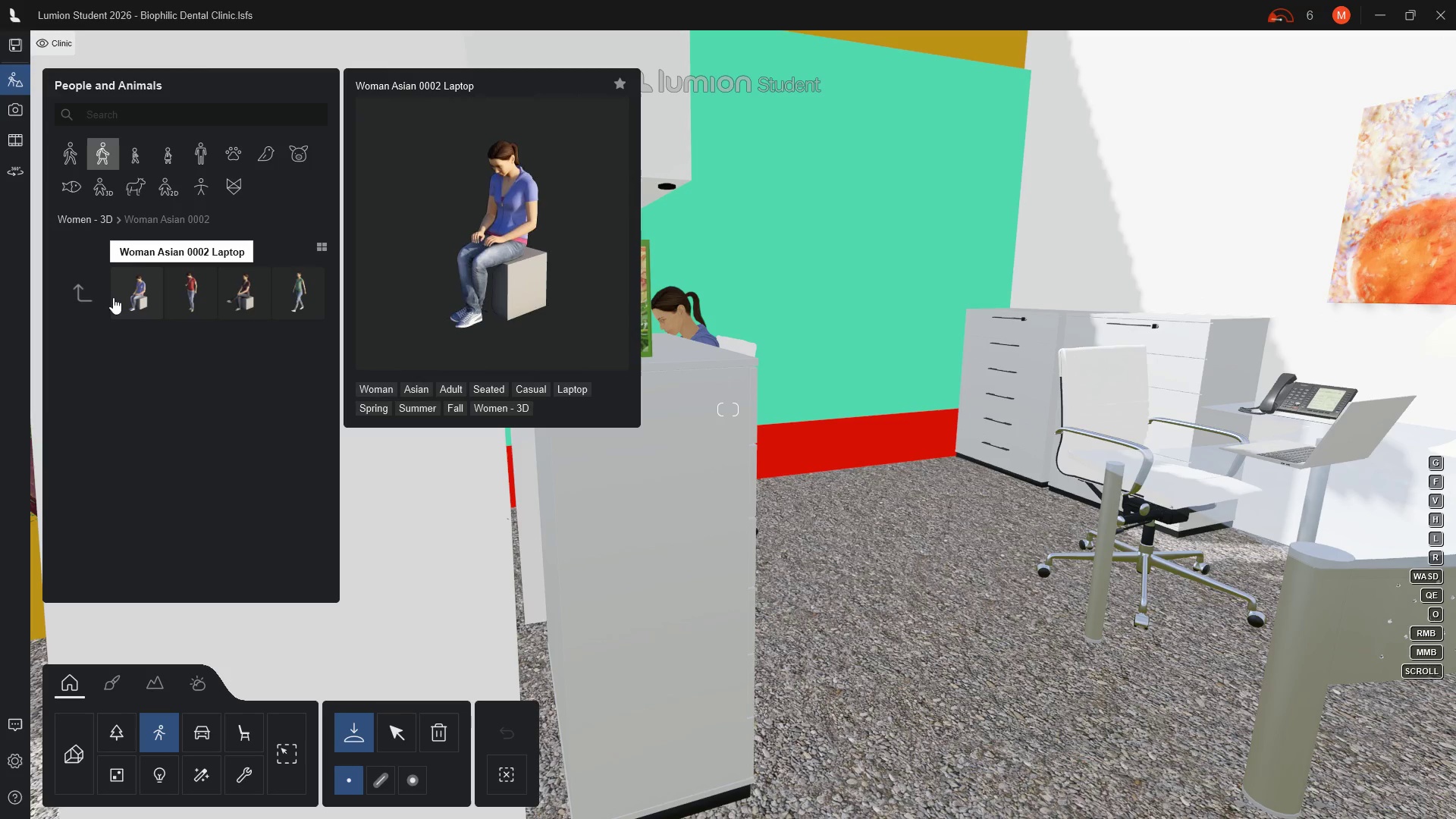 
left_click([76, 297])
 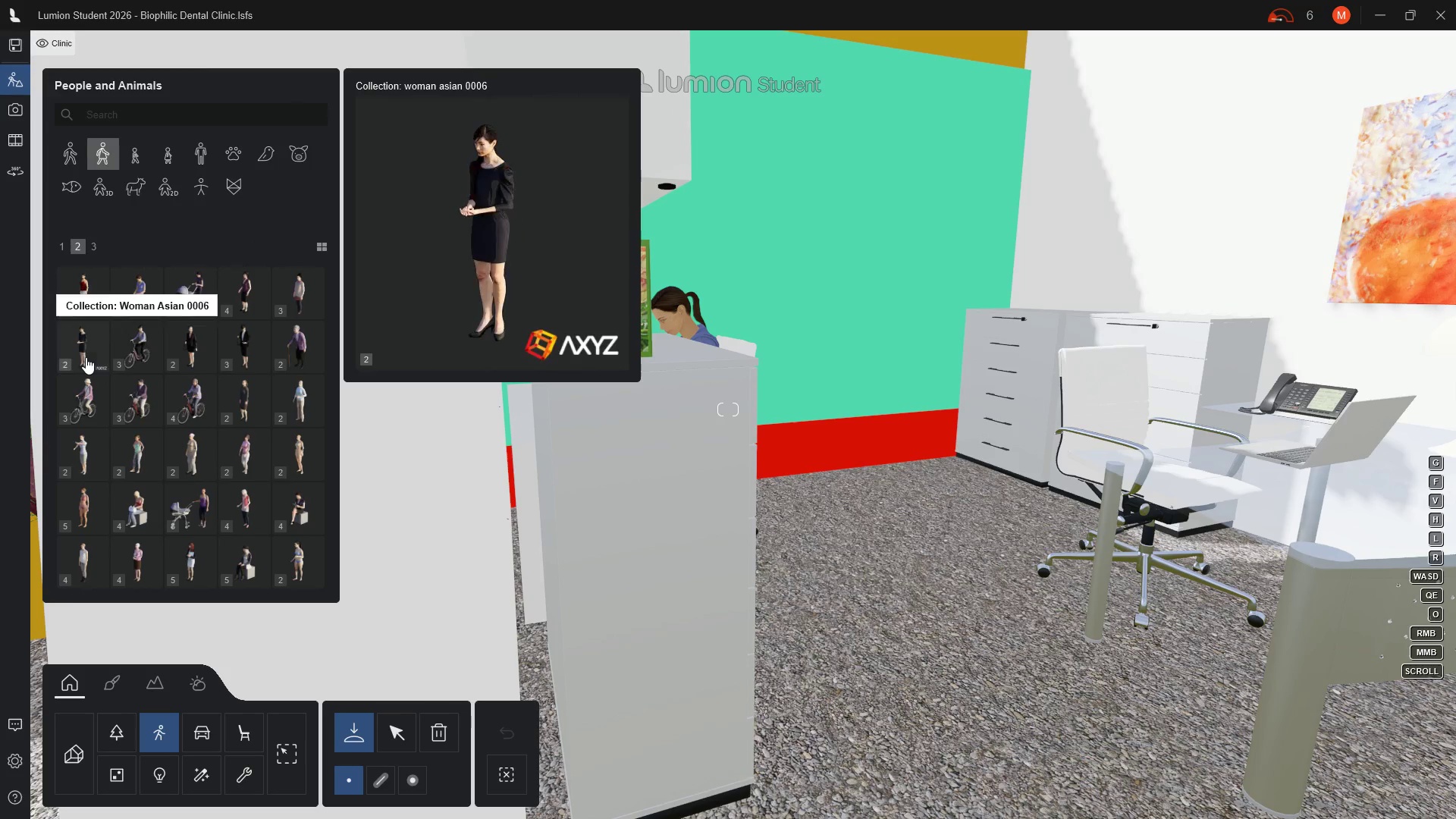 
left_click([86, 357])
 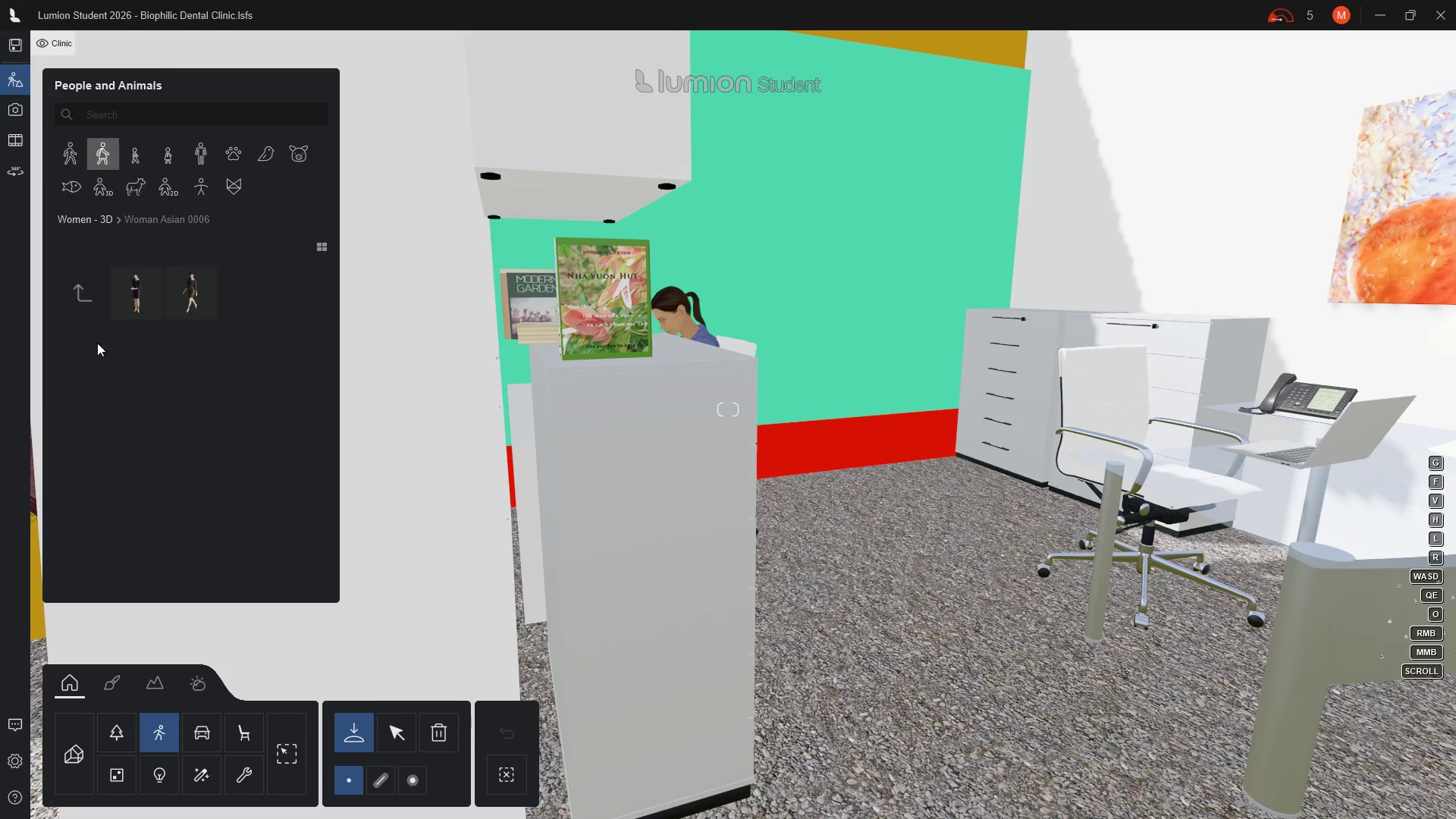 
left_click([71, 291])
 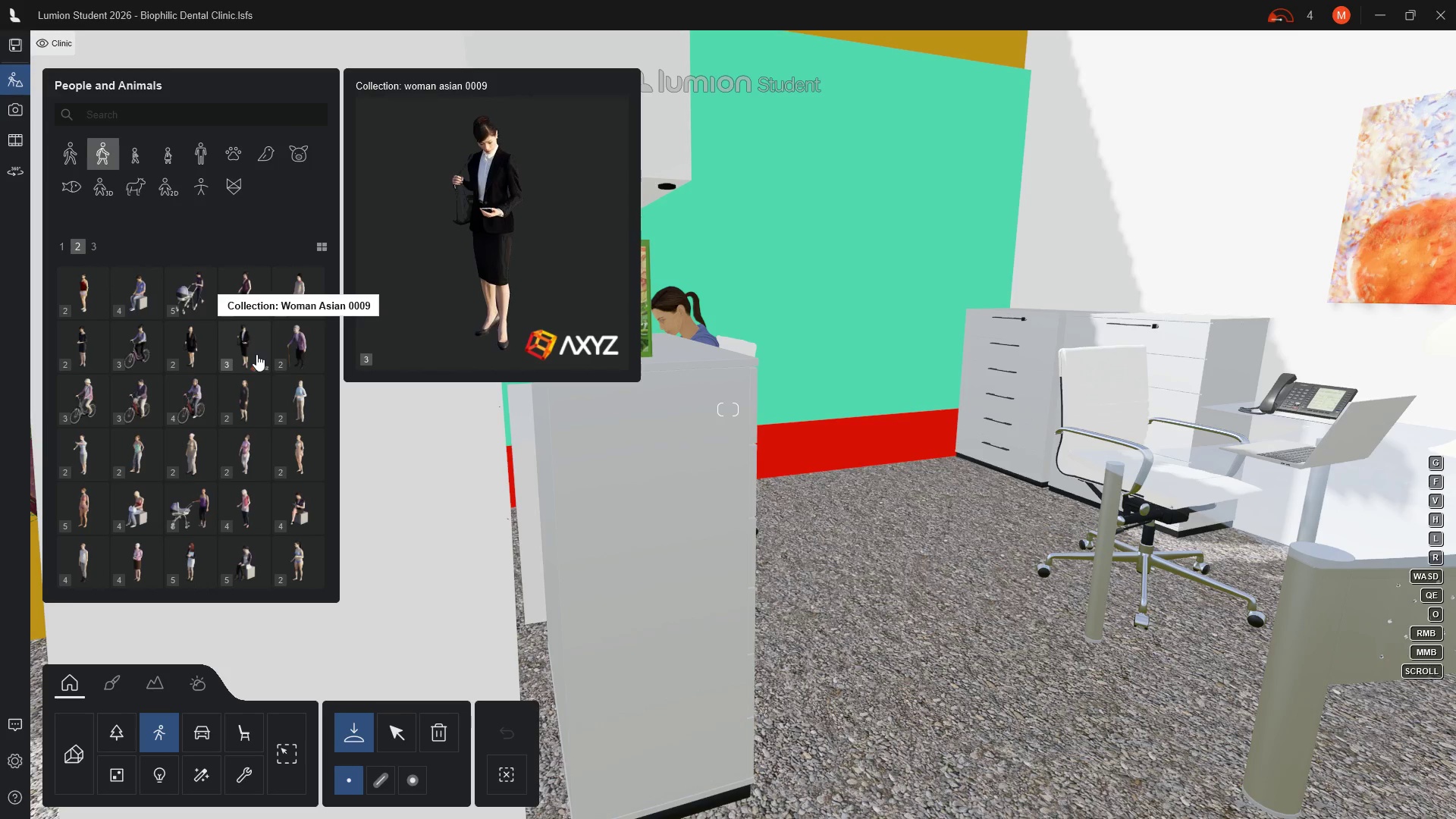 
wait(9.67)
 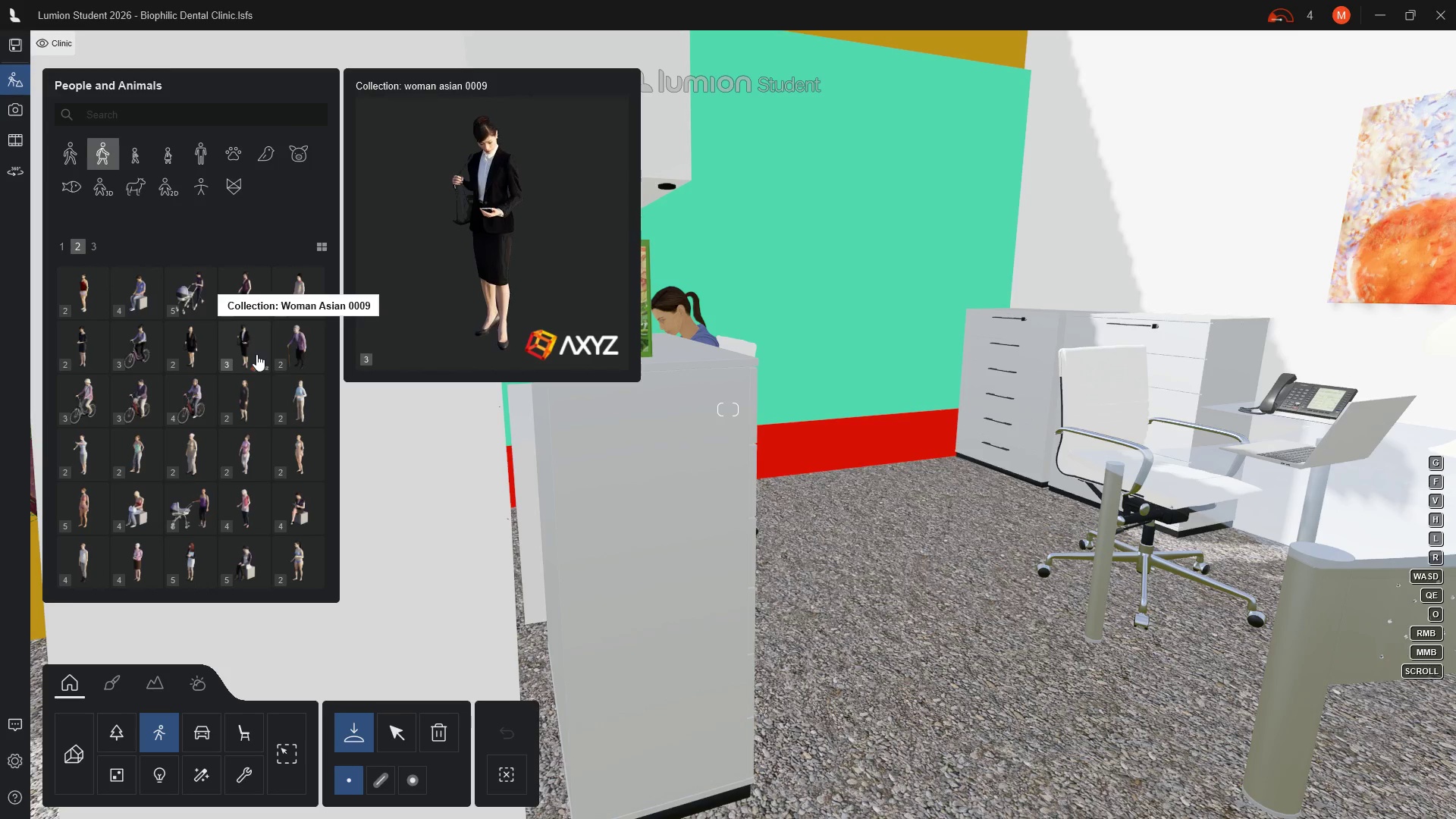 
left_click([248, 407])
 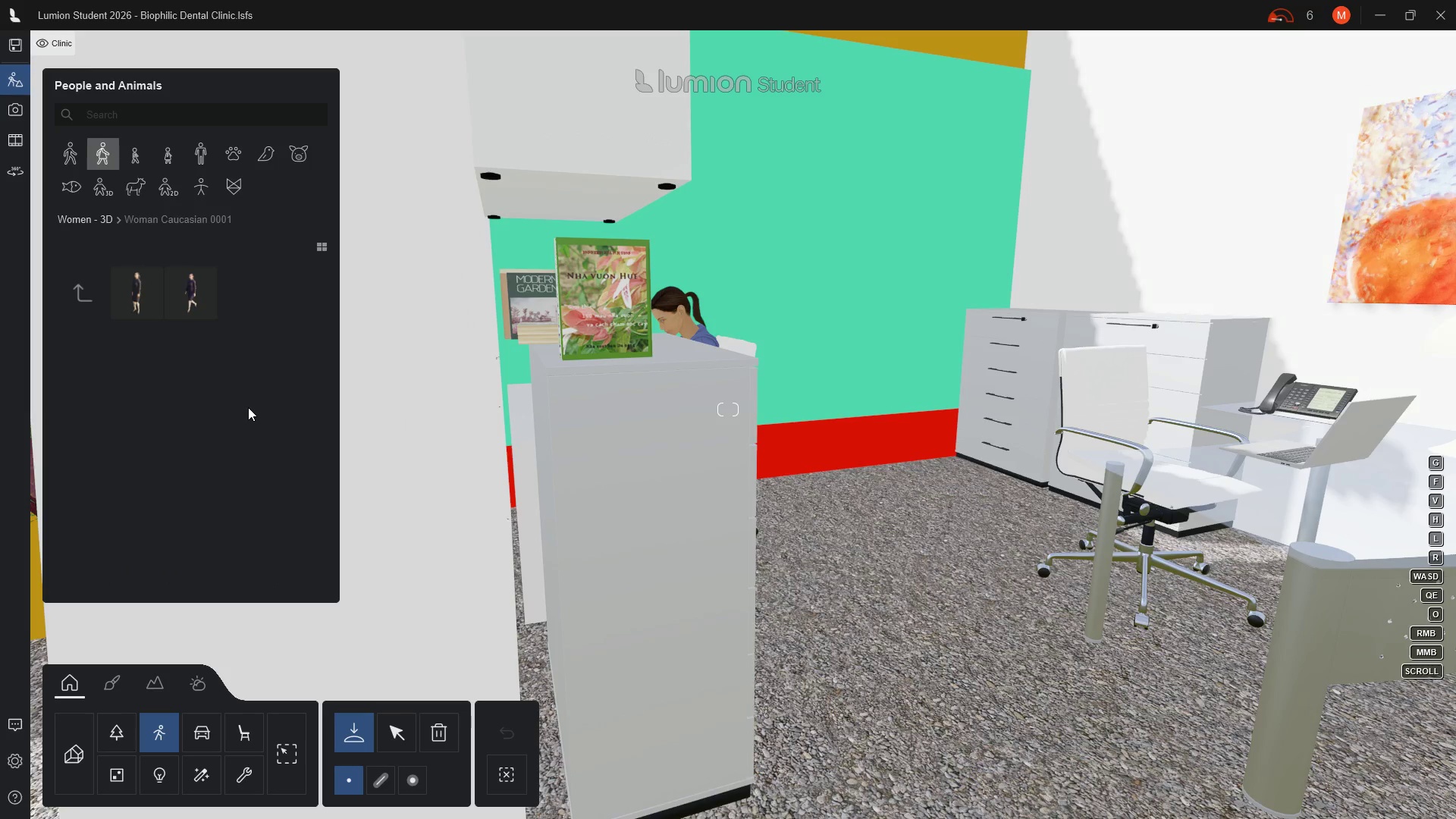 
left_click([87, 303])
 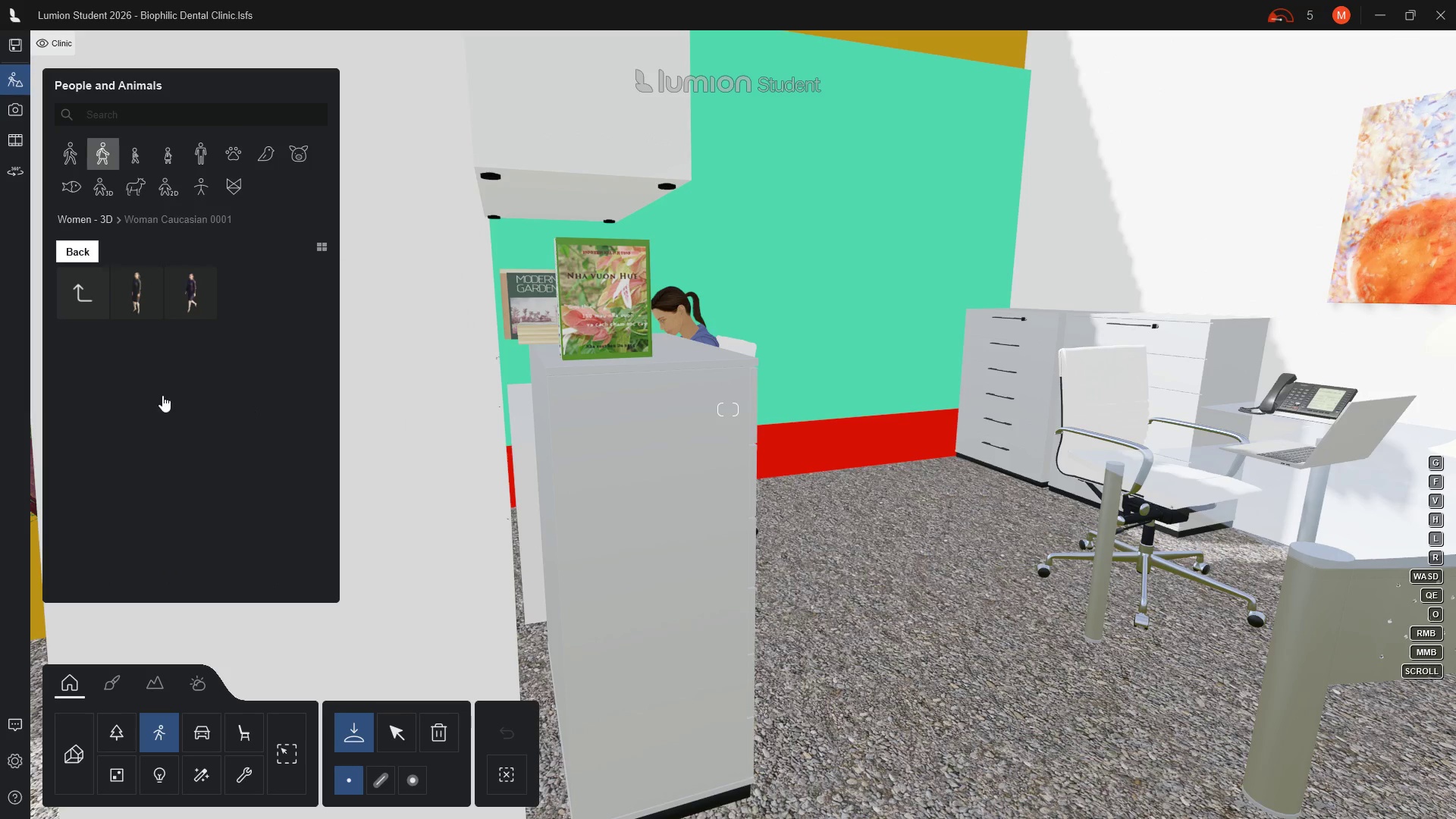 
mouse_move([203, 422])
 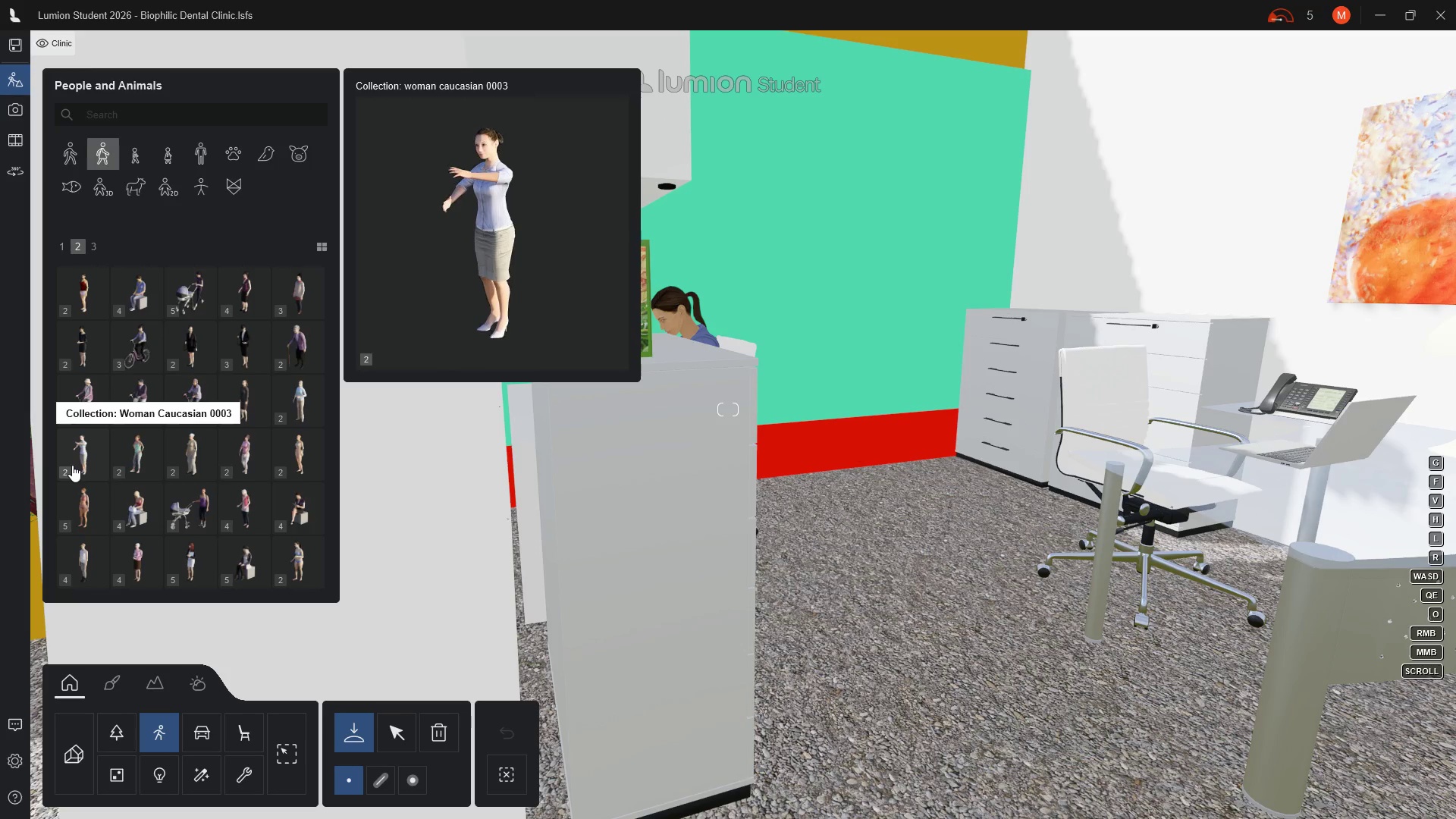 
left_click([82, 468])
 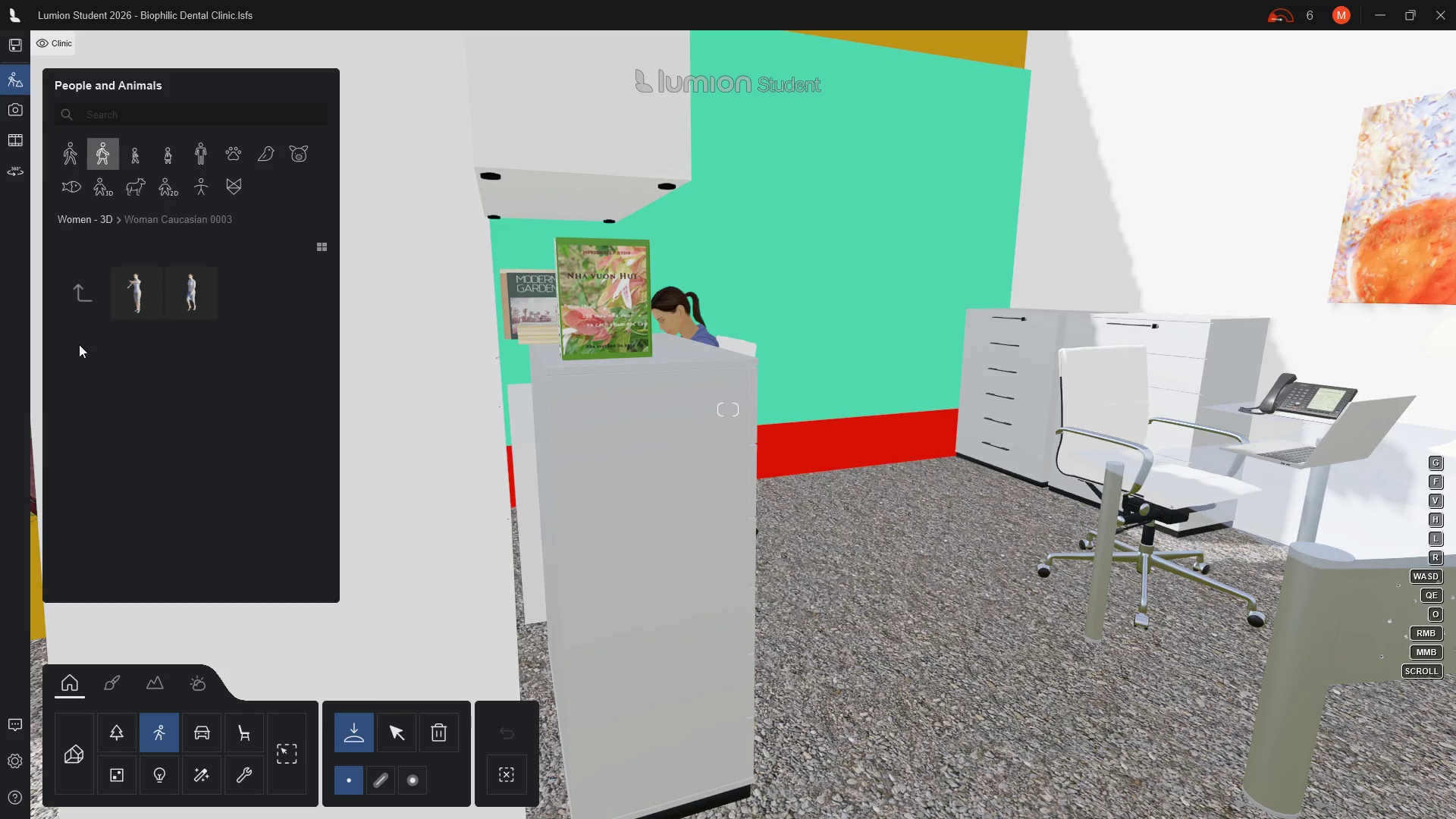 
left_click([85, 300])
 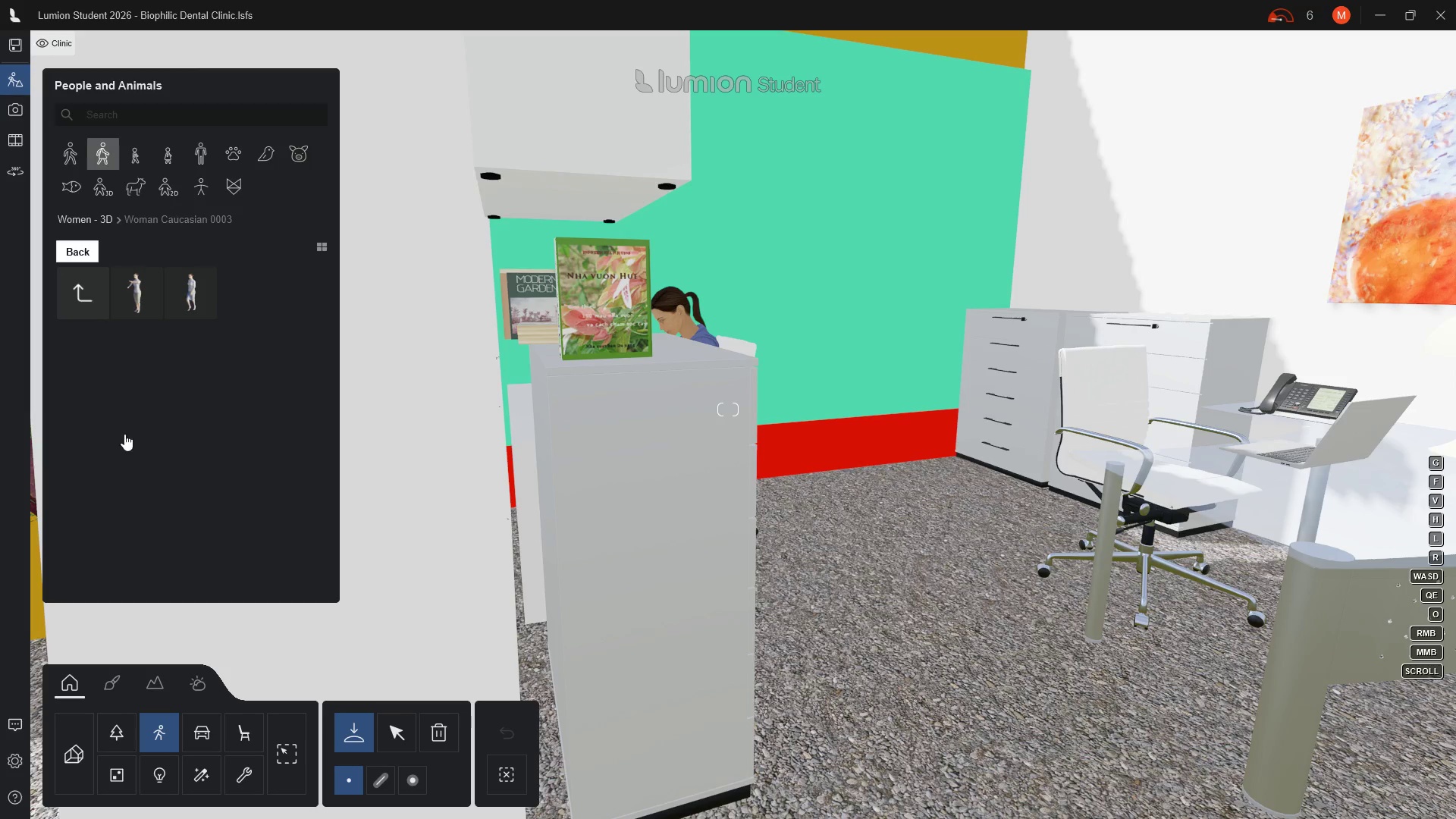 
mouse_move([145, 463])
 